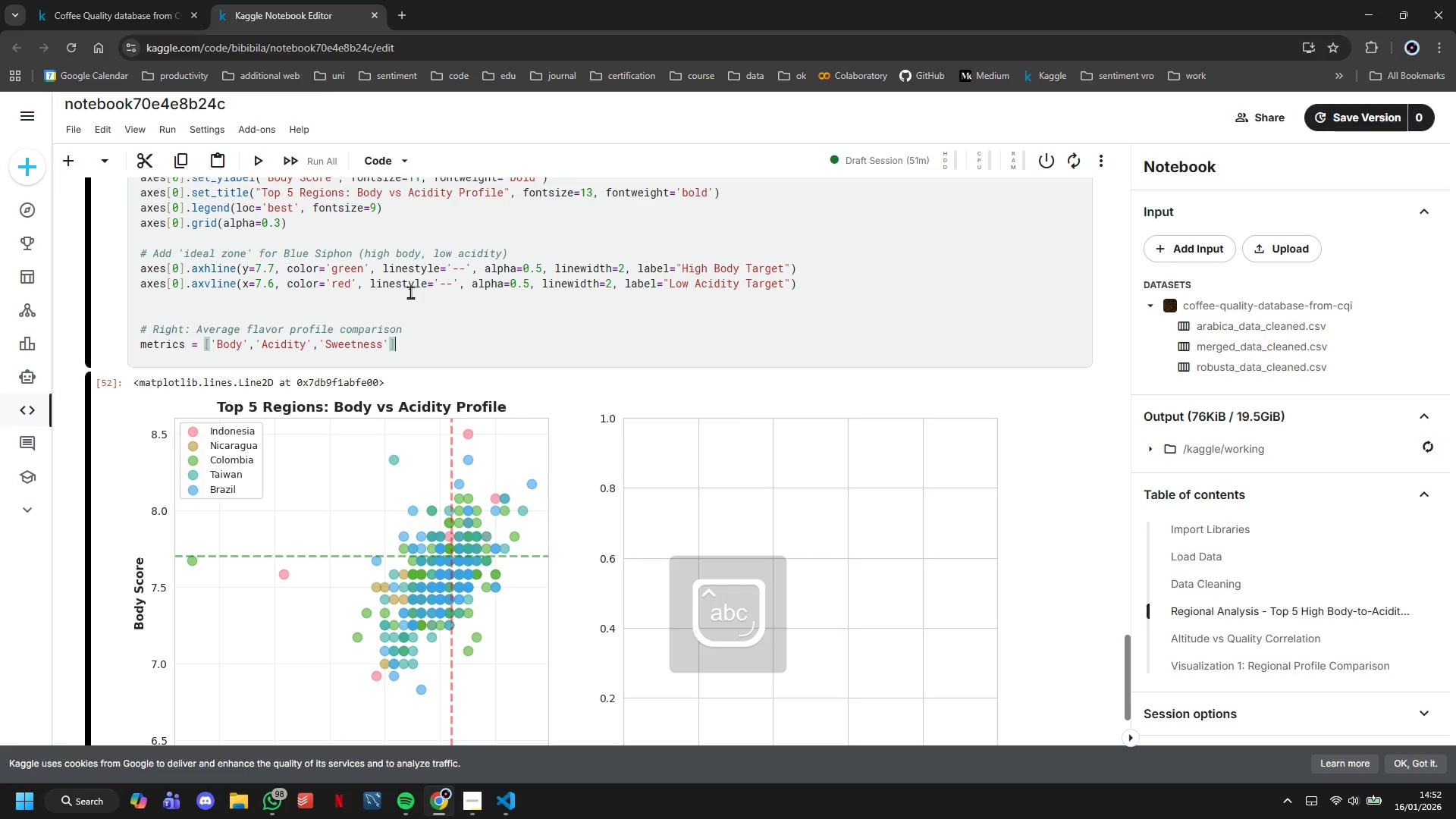 
key(Enter)
 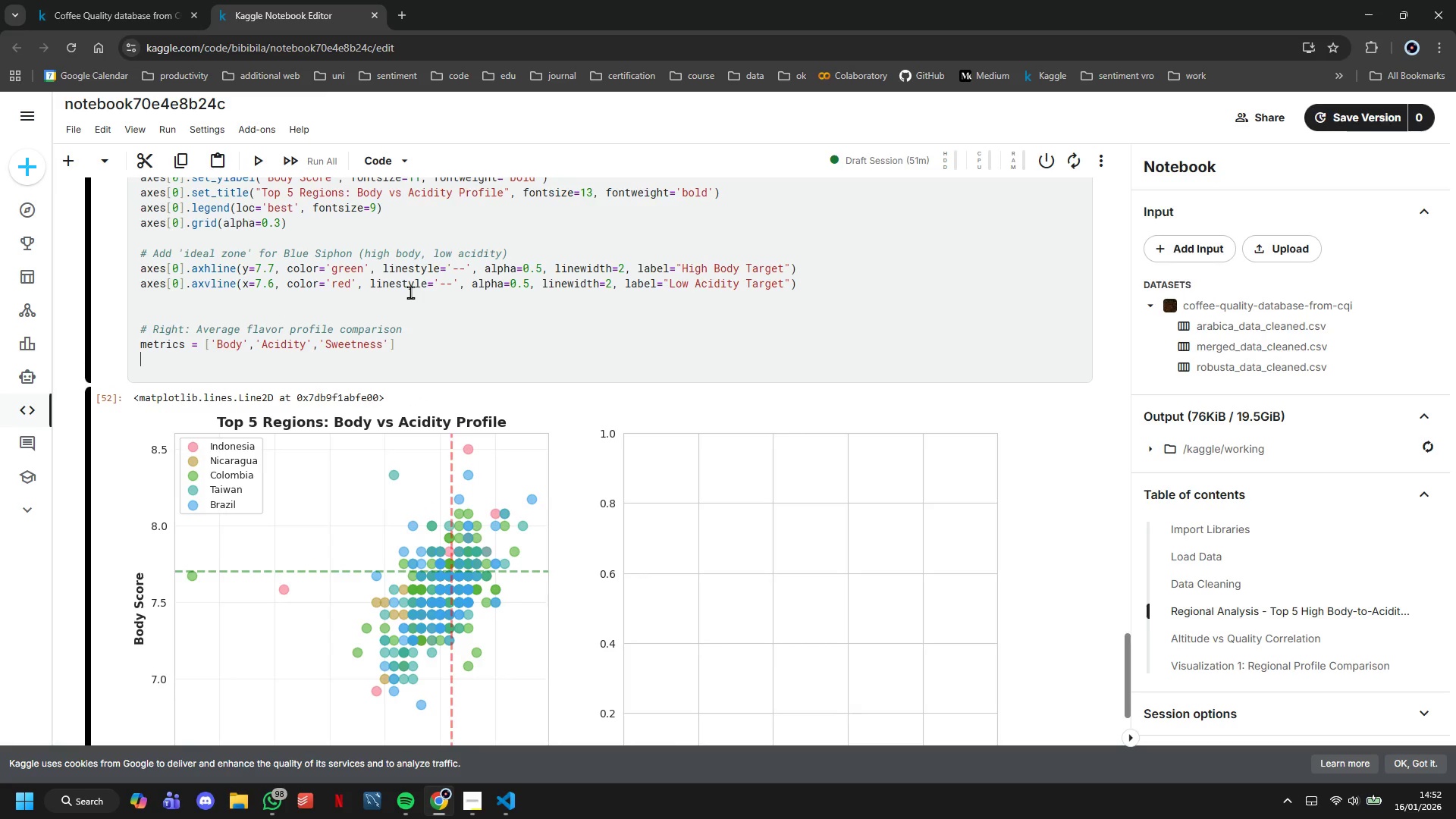 
type(z)
key(Backspace)
type(x = np.arrange)
 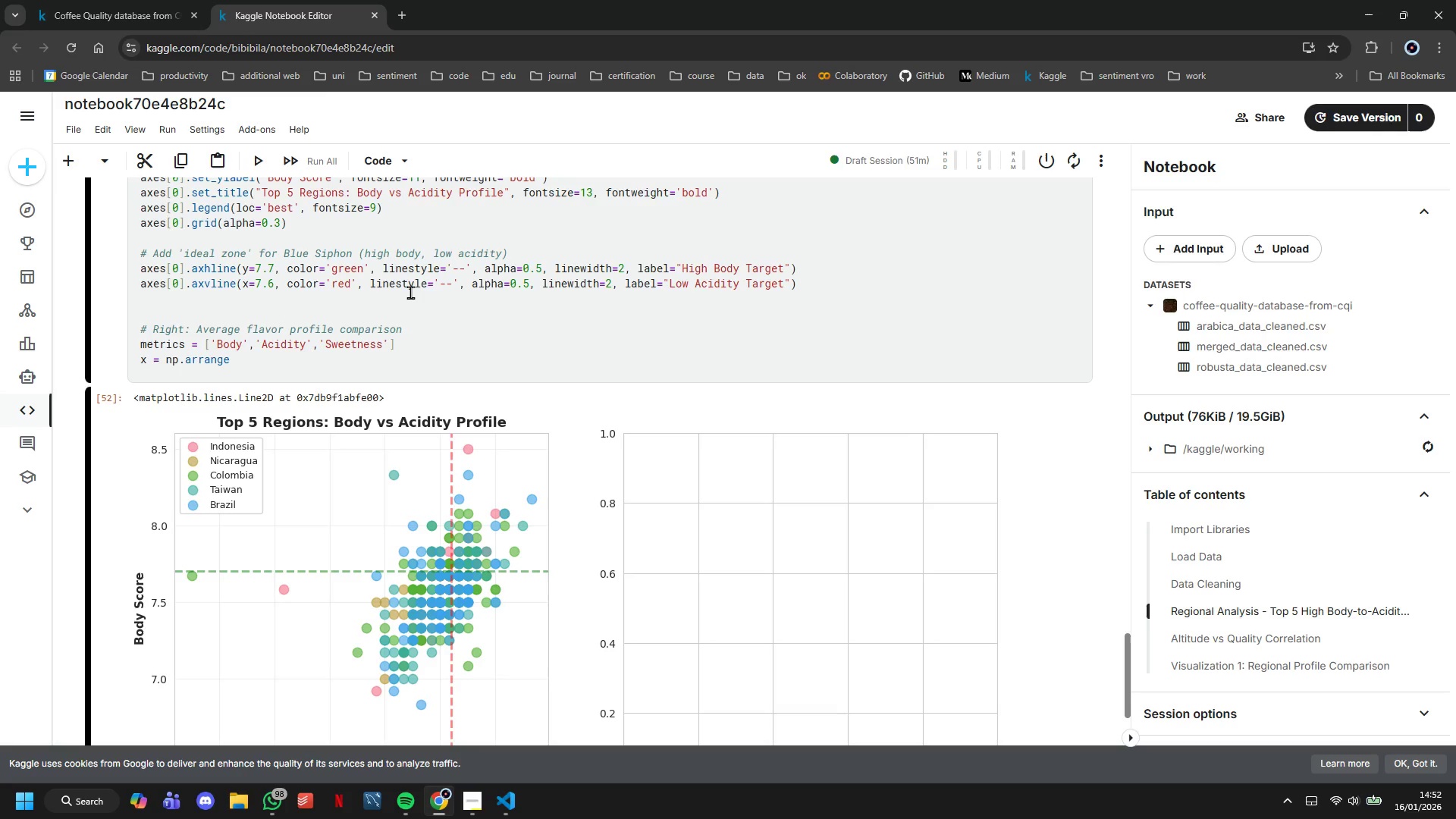 
type((len(metrics)
 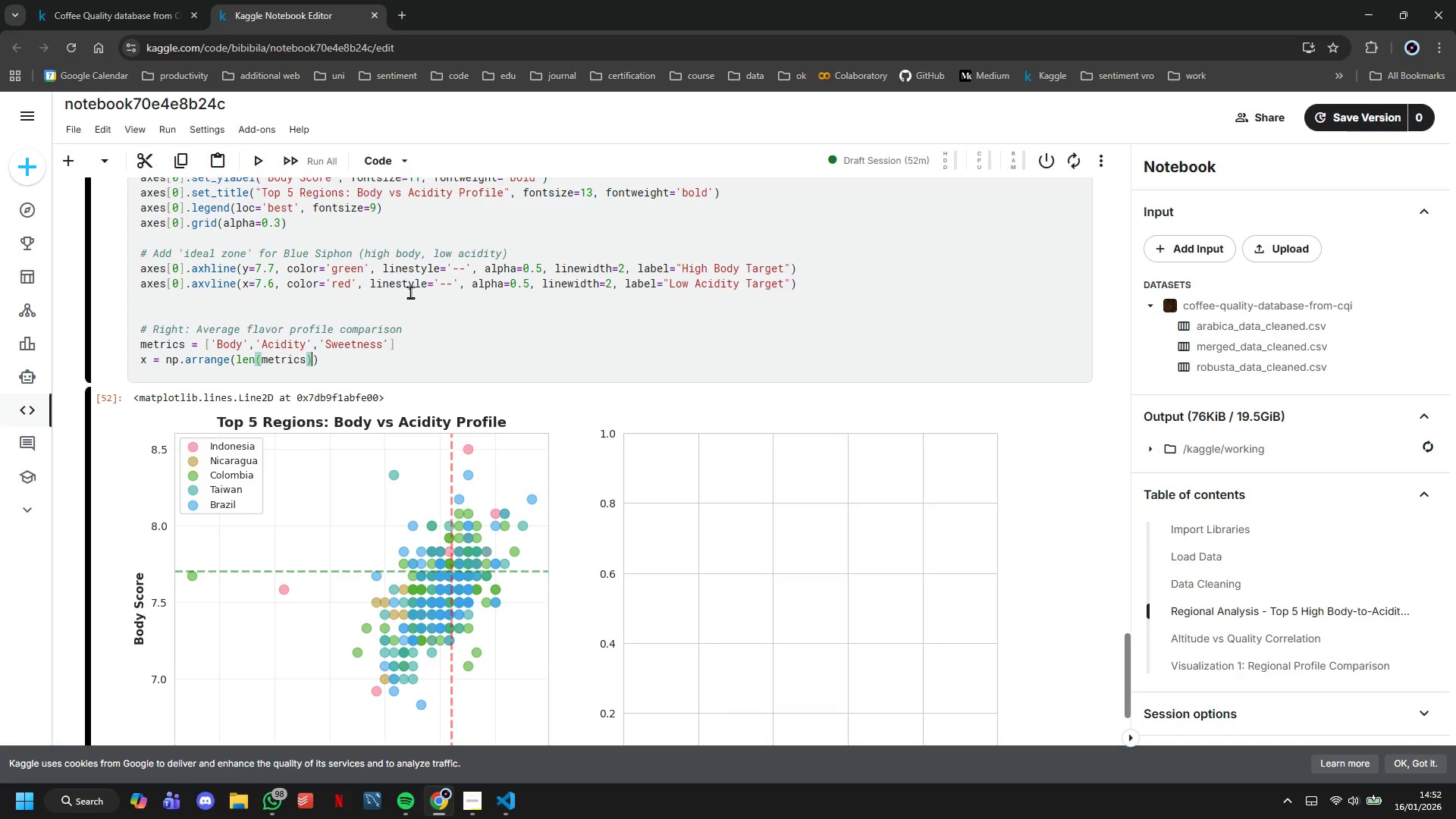 
 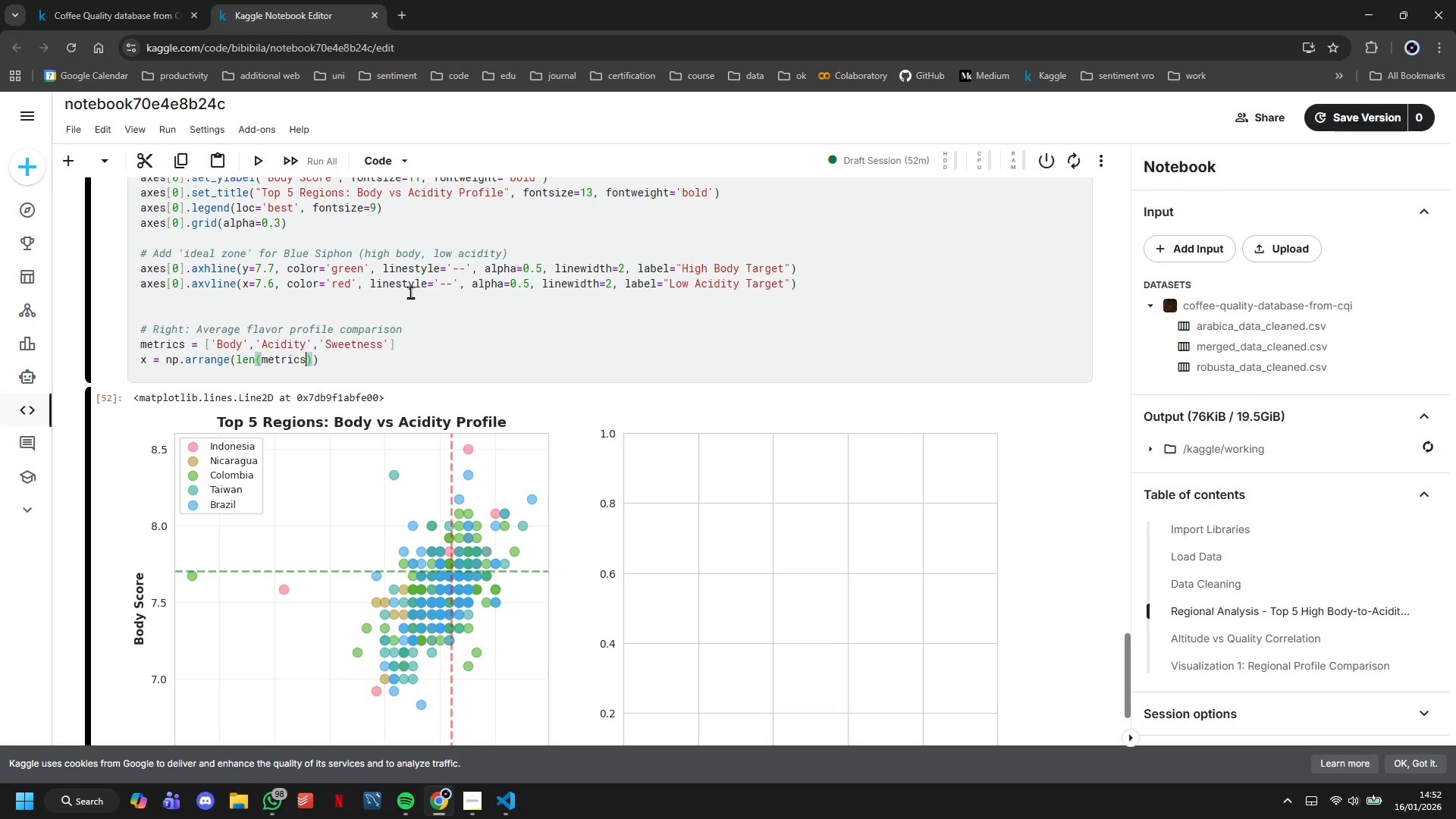 
key(ArrowRight)
 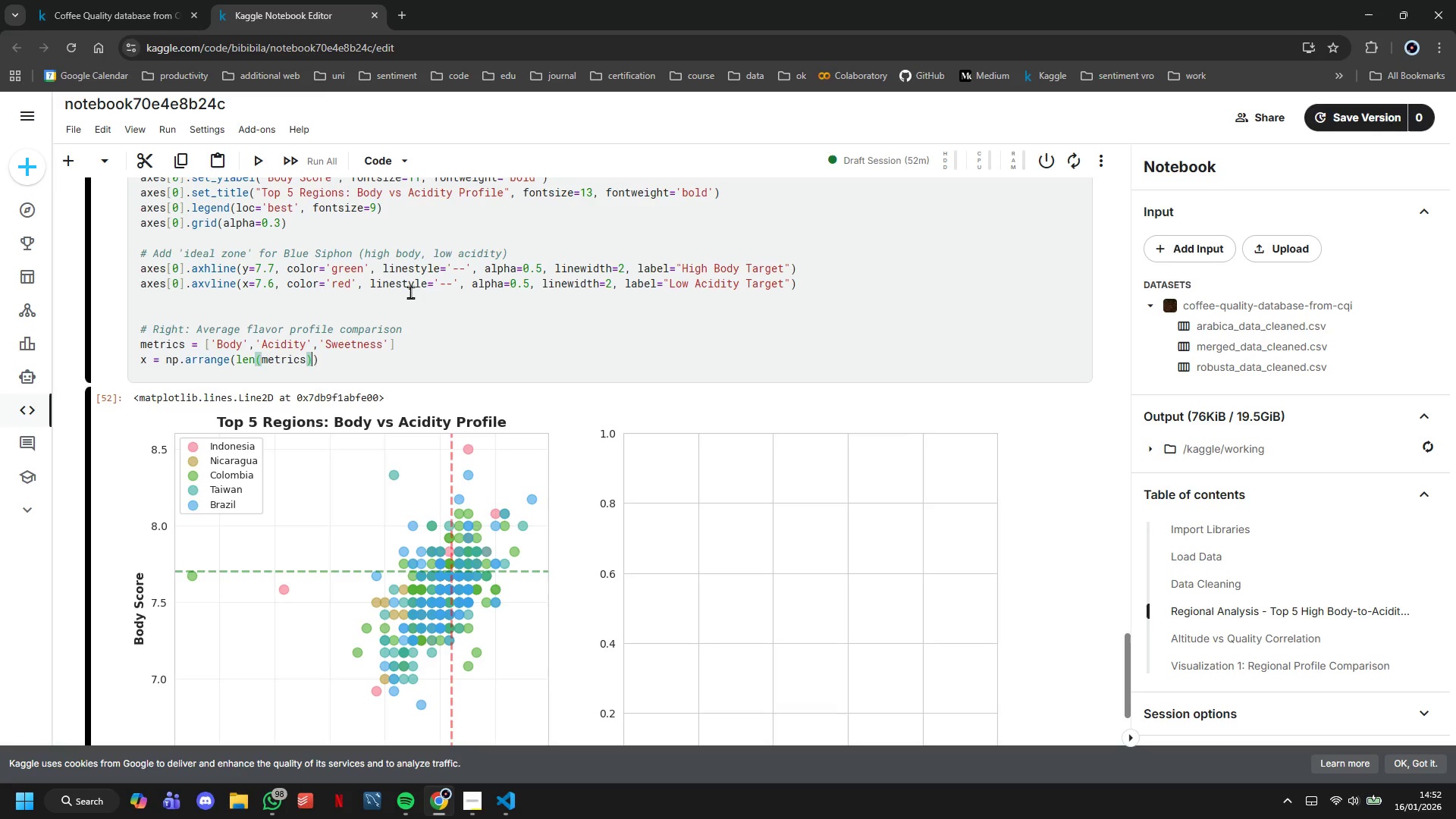 
key(ArrowRight)
 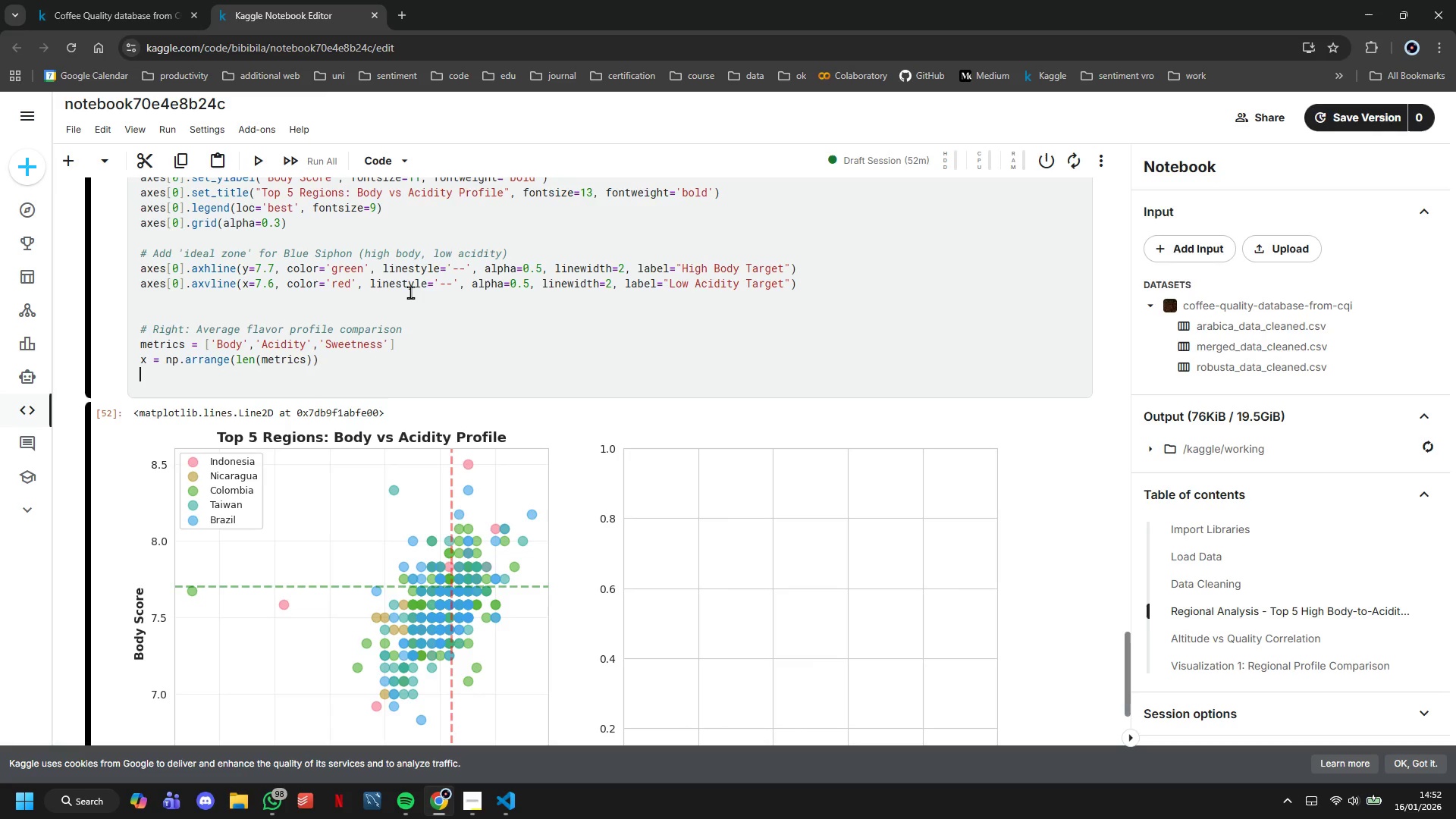 
key(Enter)
 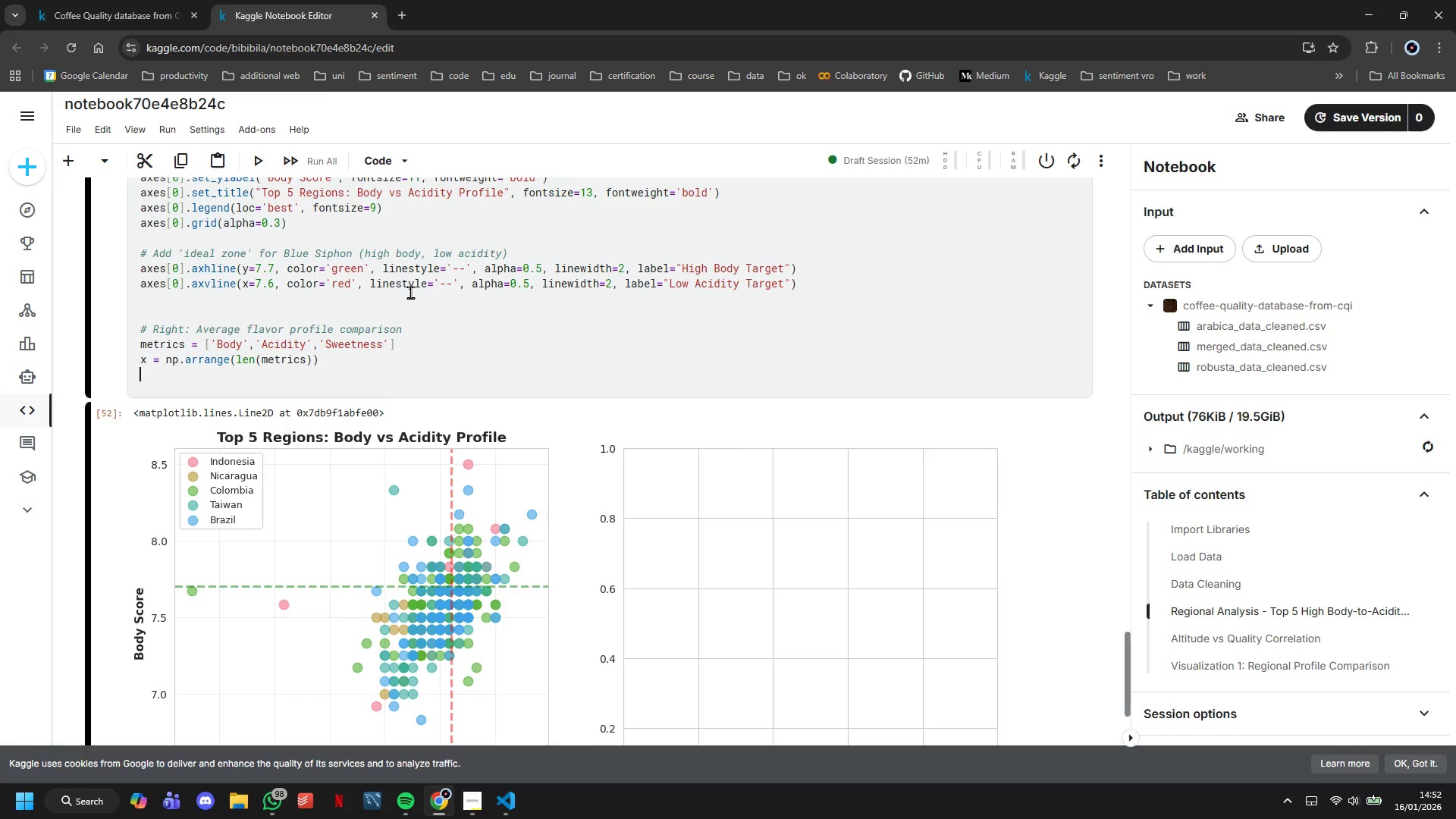 
type(width=0.15)
 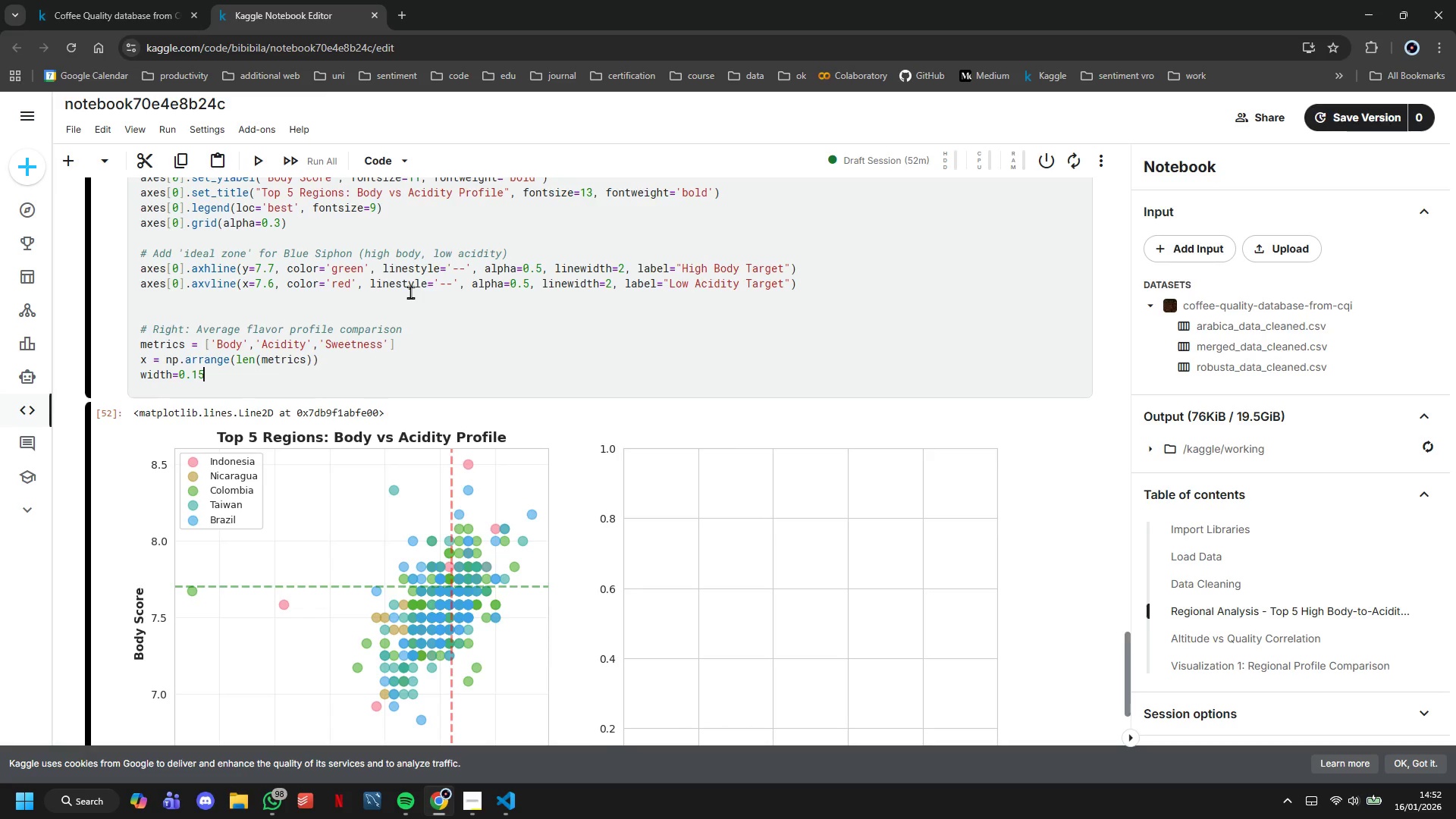 
key(Enter)
 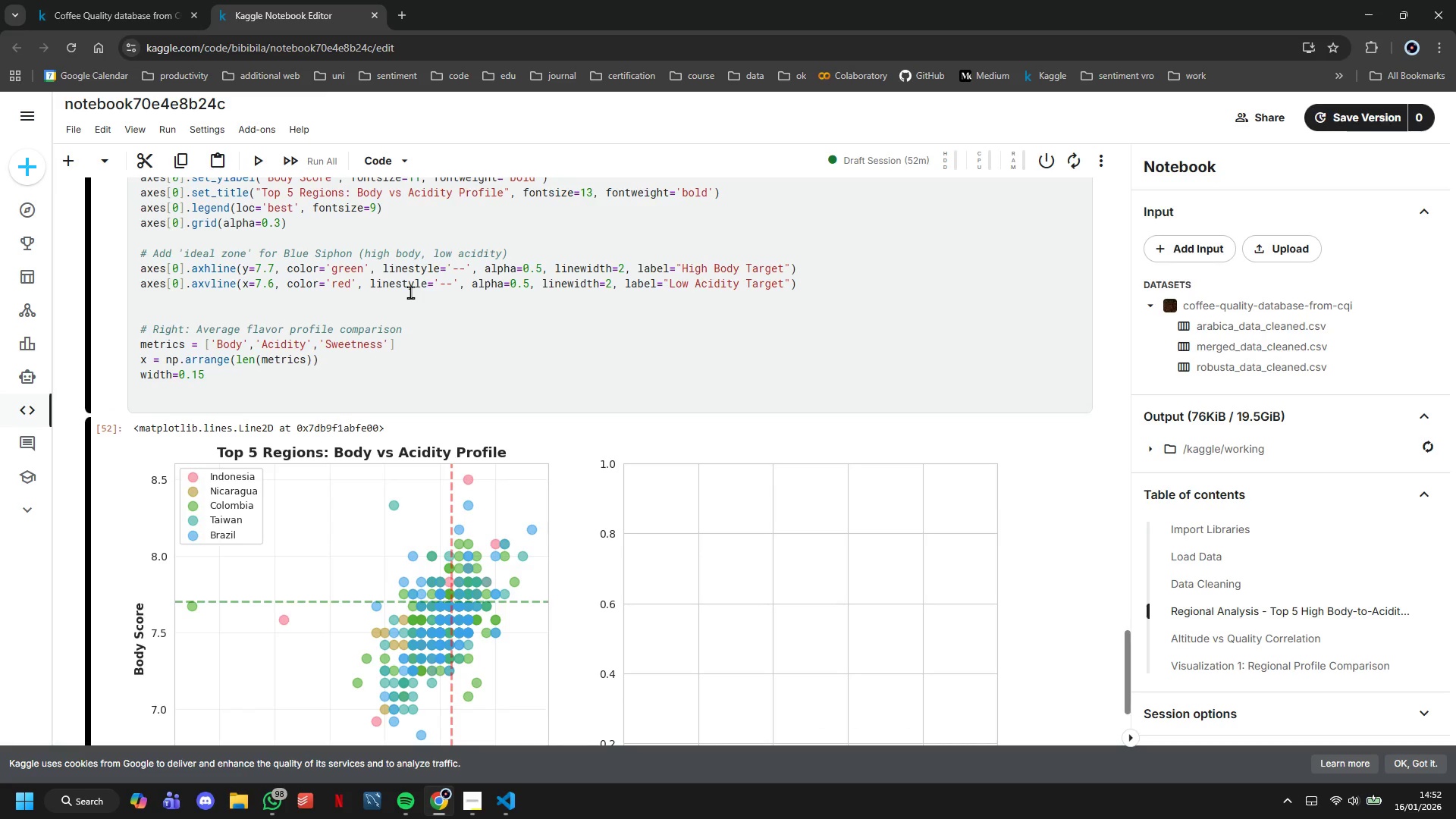 
key(Enter)
 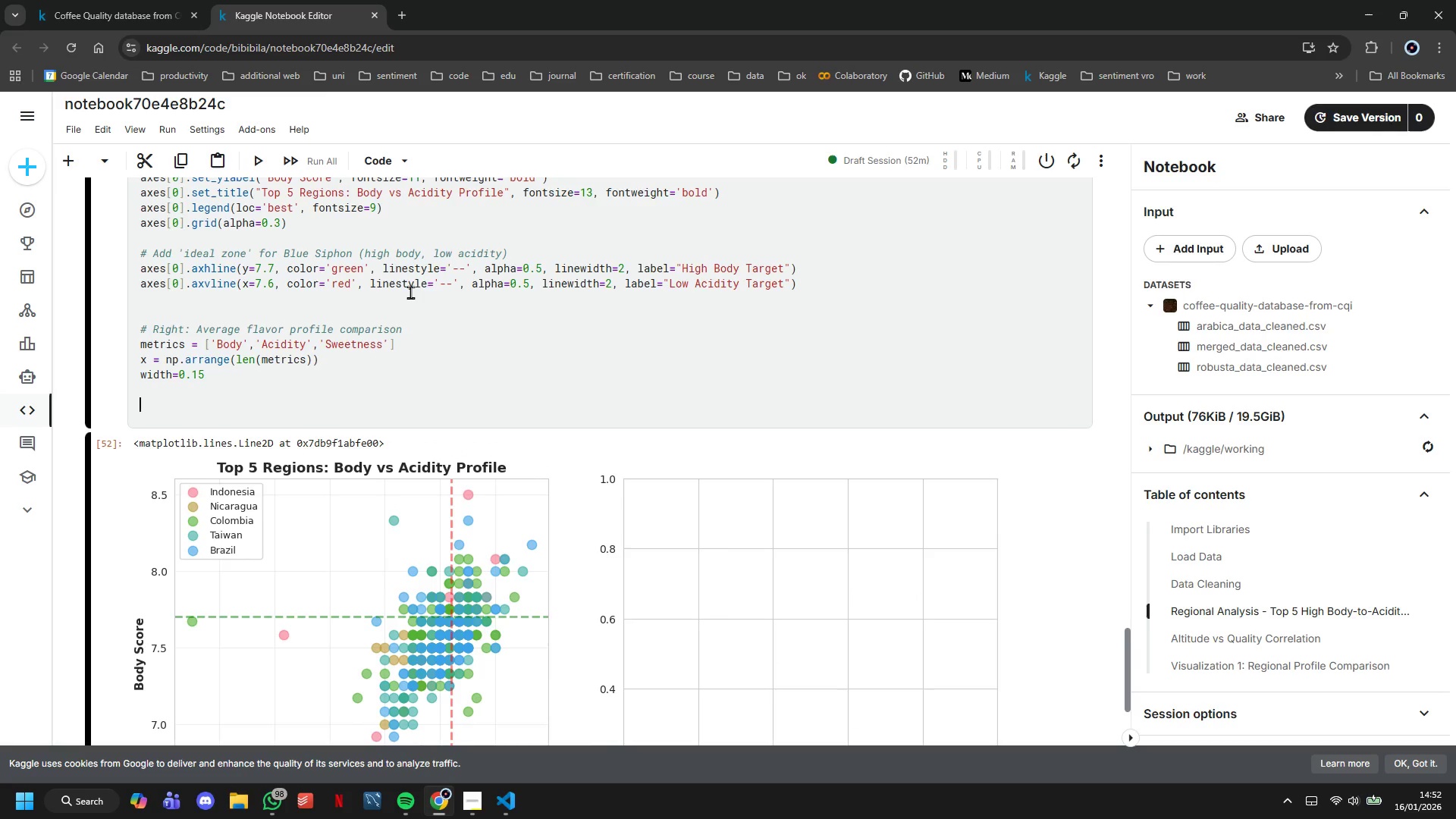 
type(for i, region)
 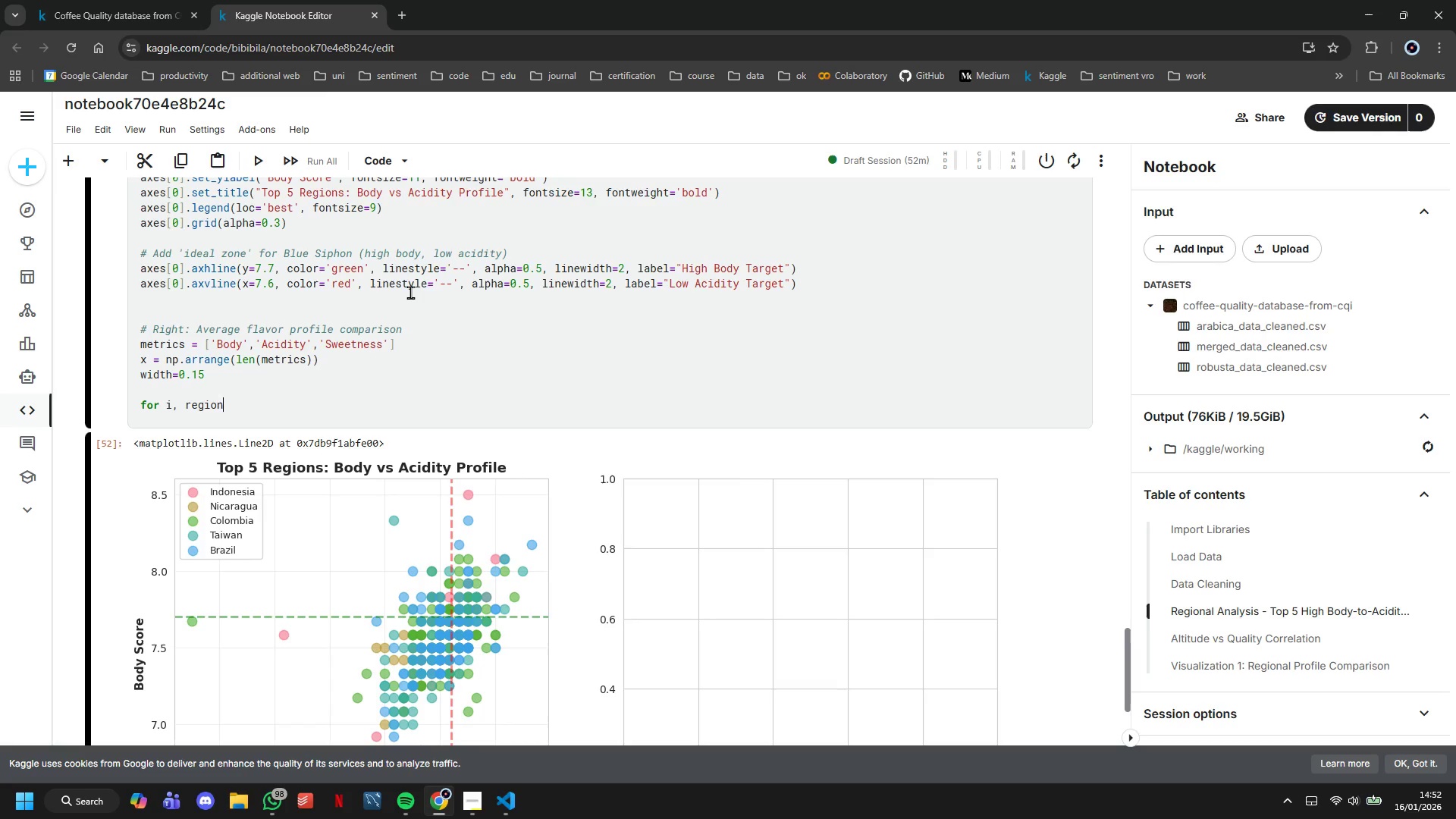 
type( in enumerate(top%)
key(Backspace)
type(5_regions.index()
 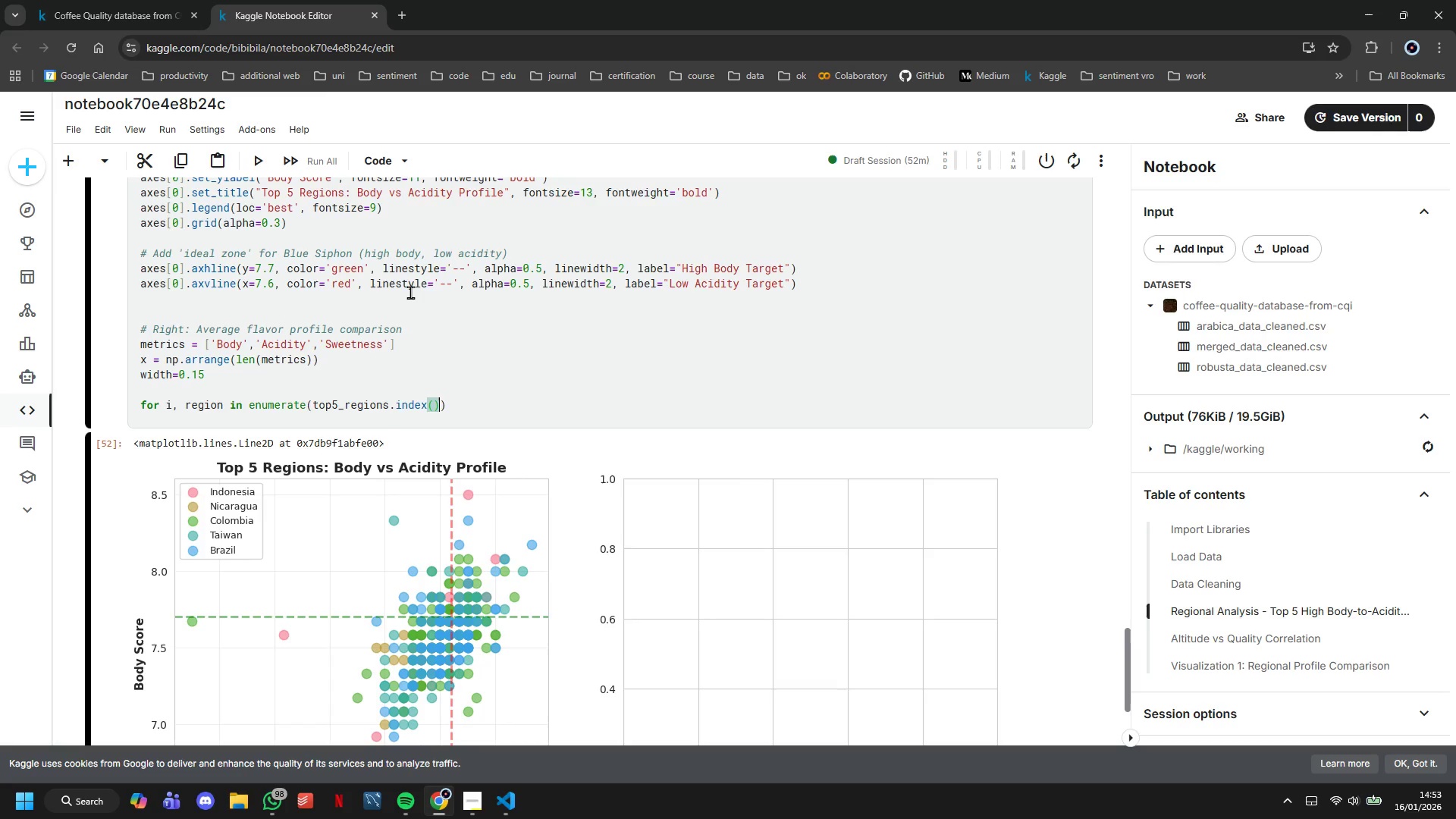 
 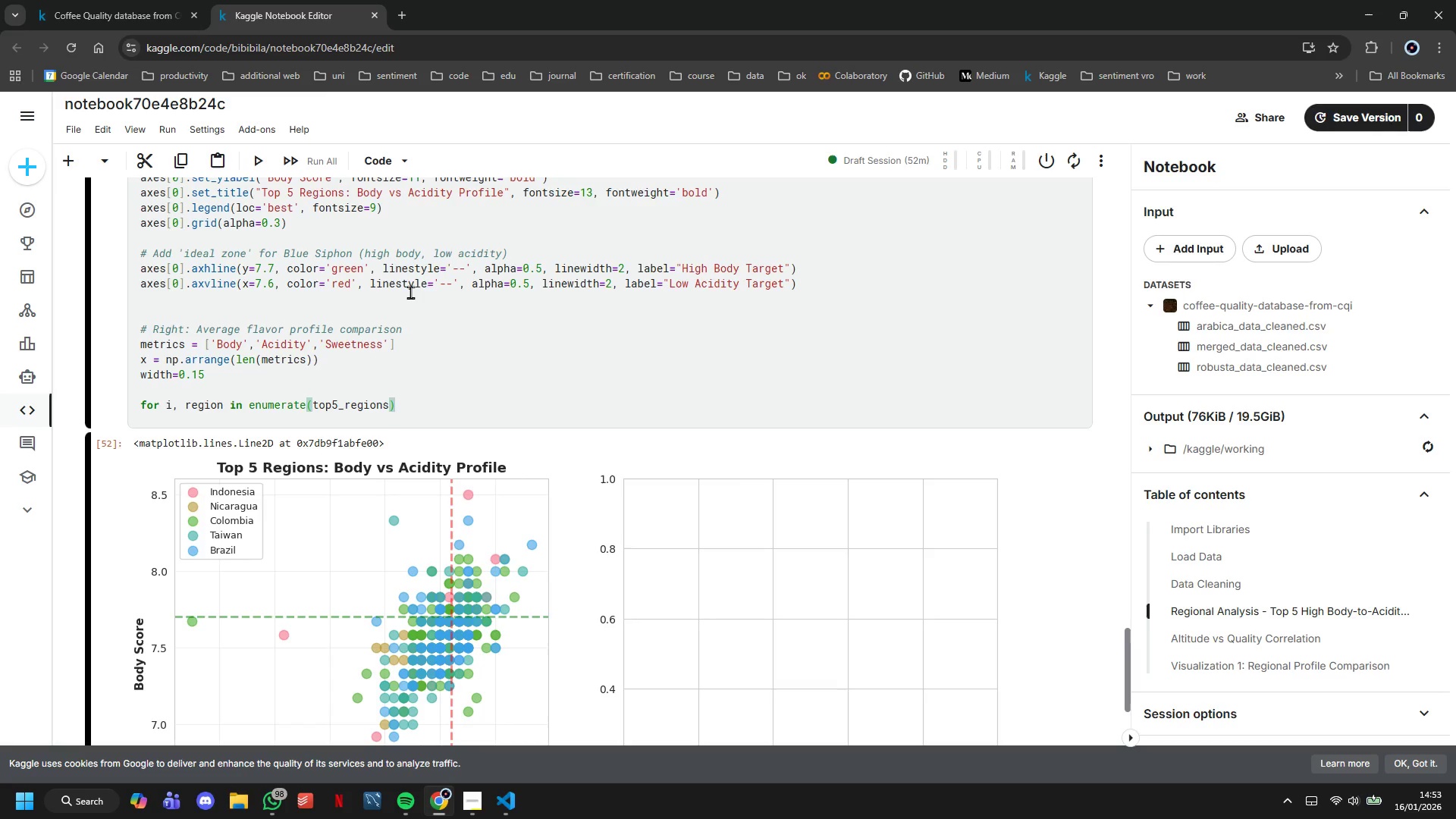 
key(ArrowRight)
 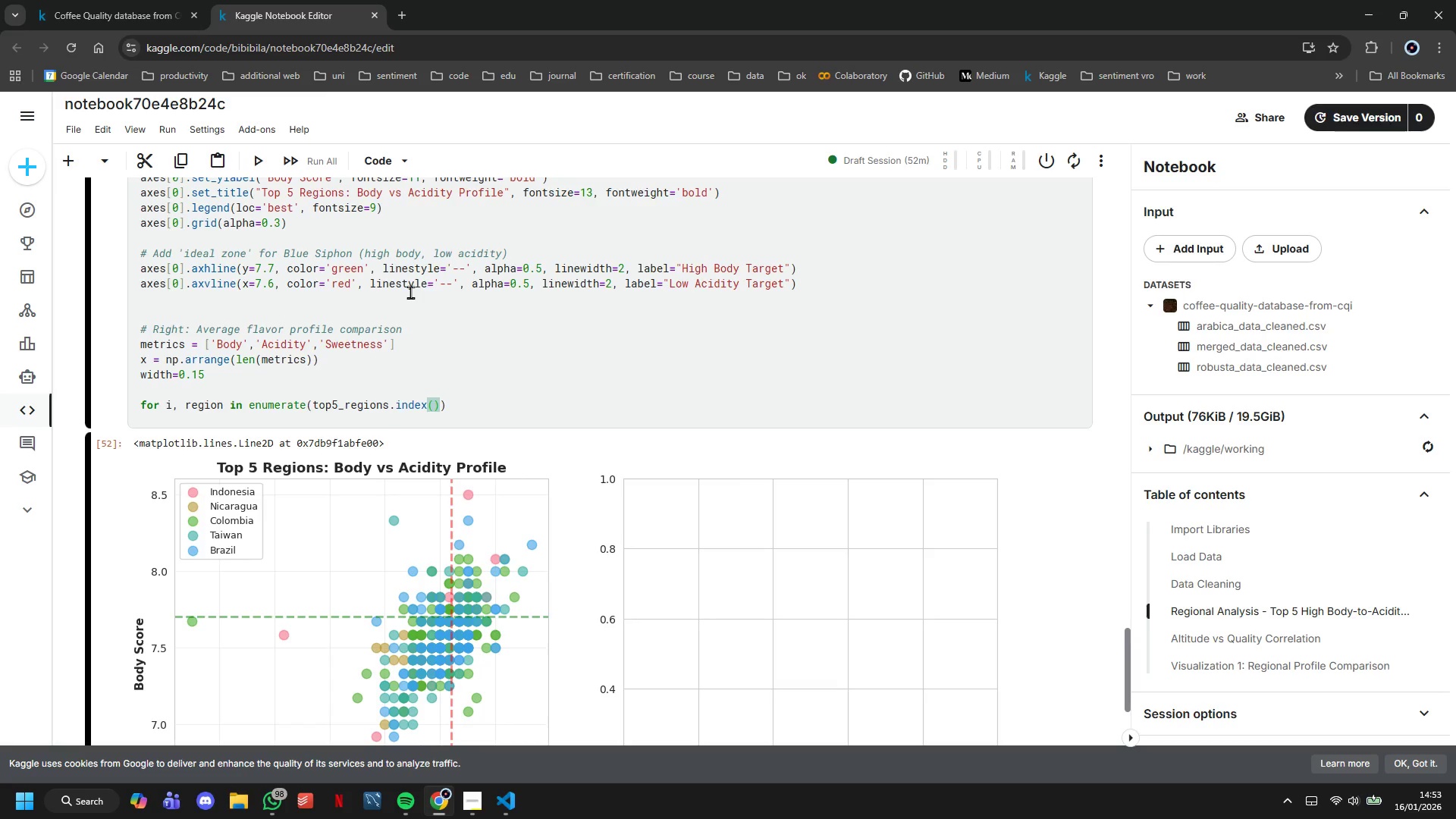 
key(ArrowRight)
 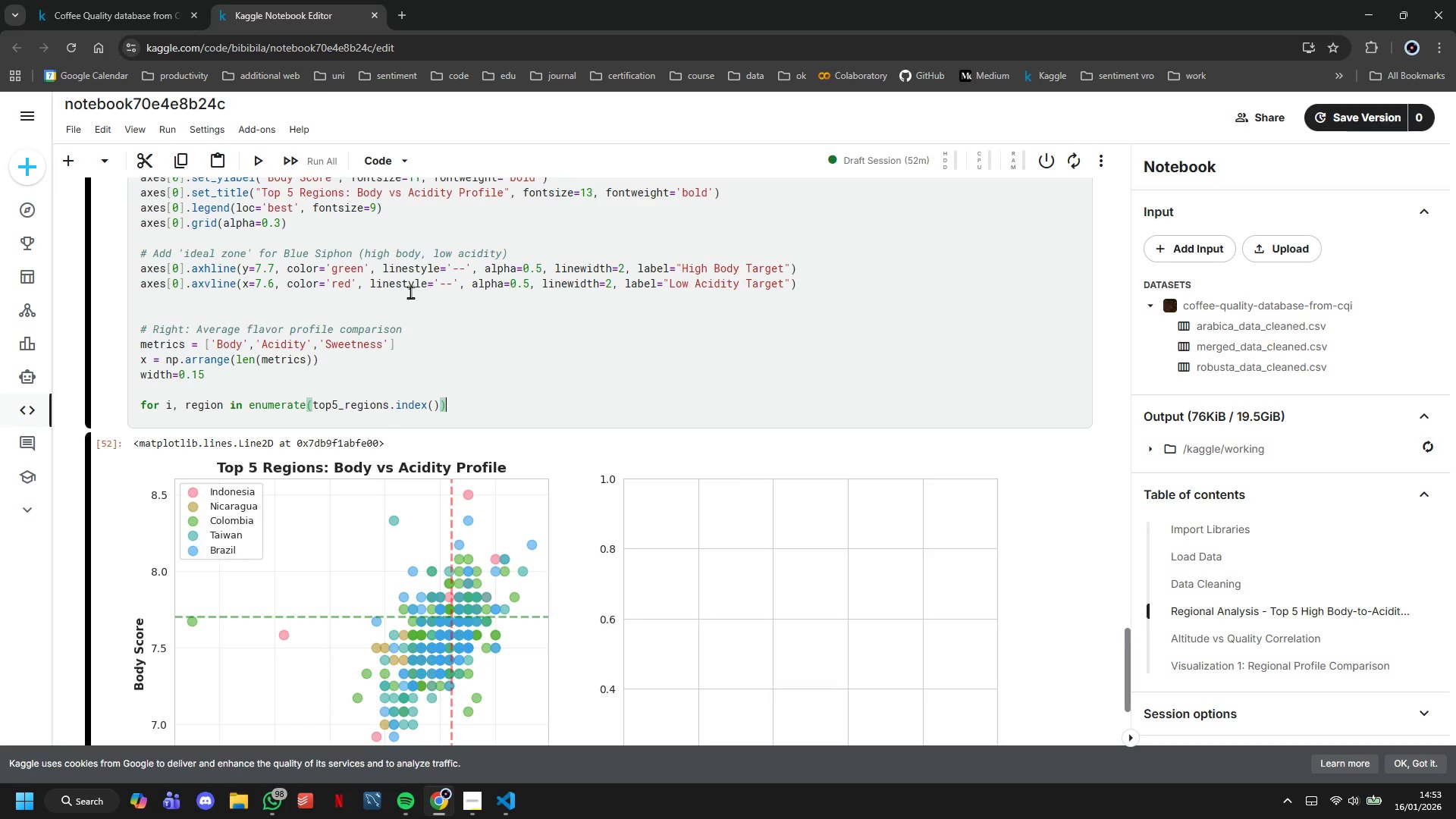 
key(Shift+Semicolon)
 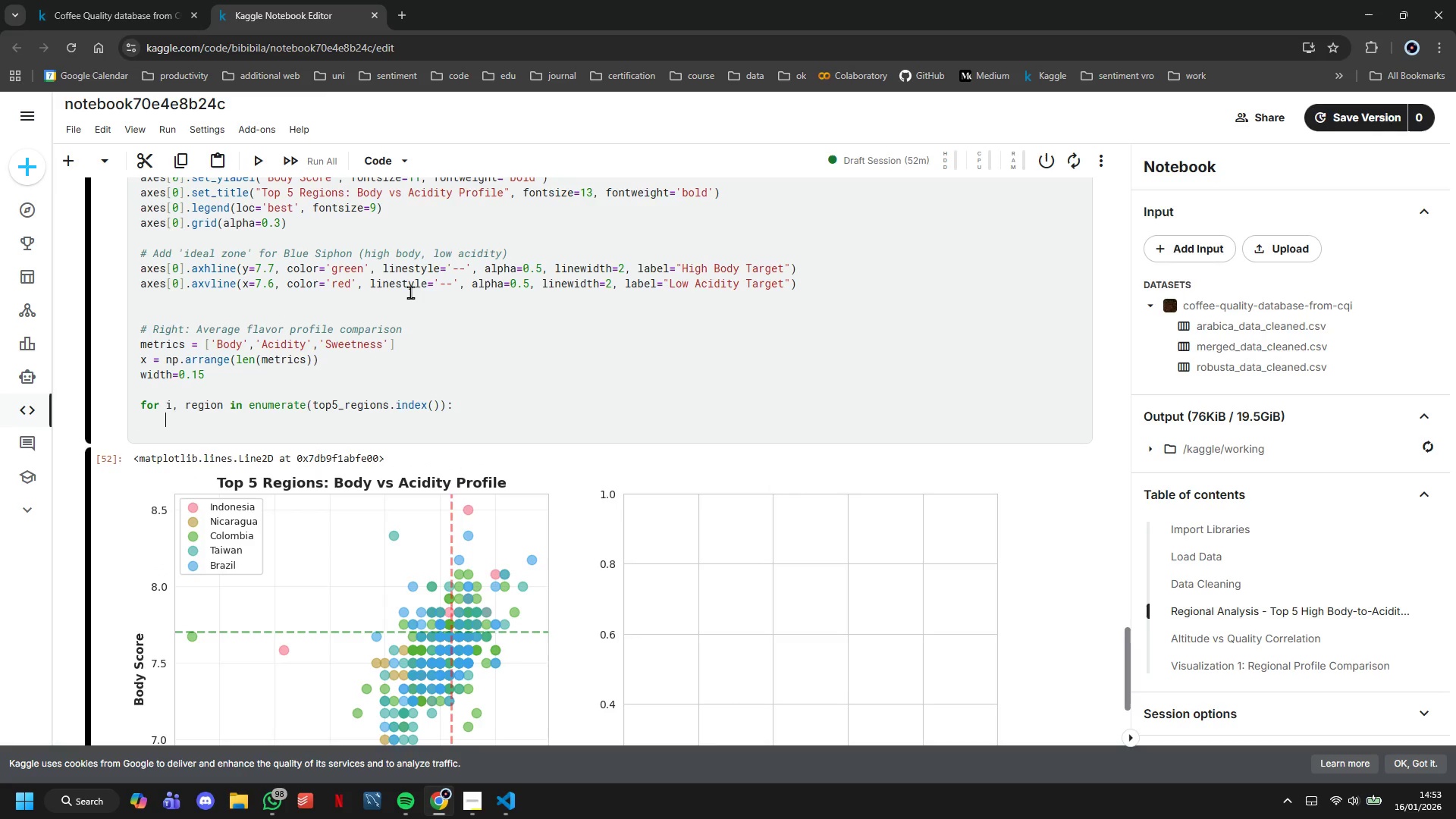 
key(Enter)
 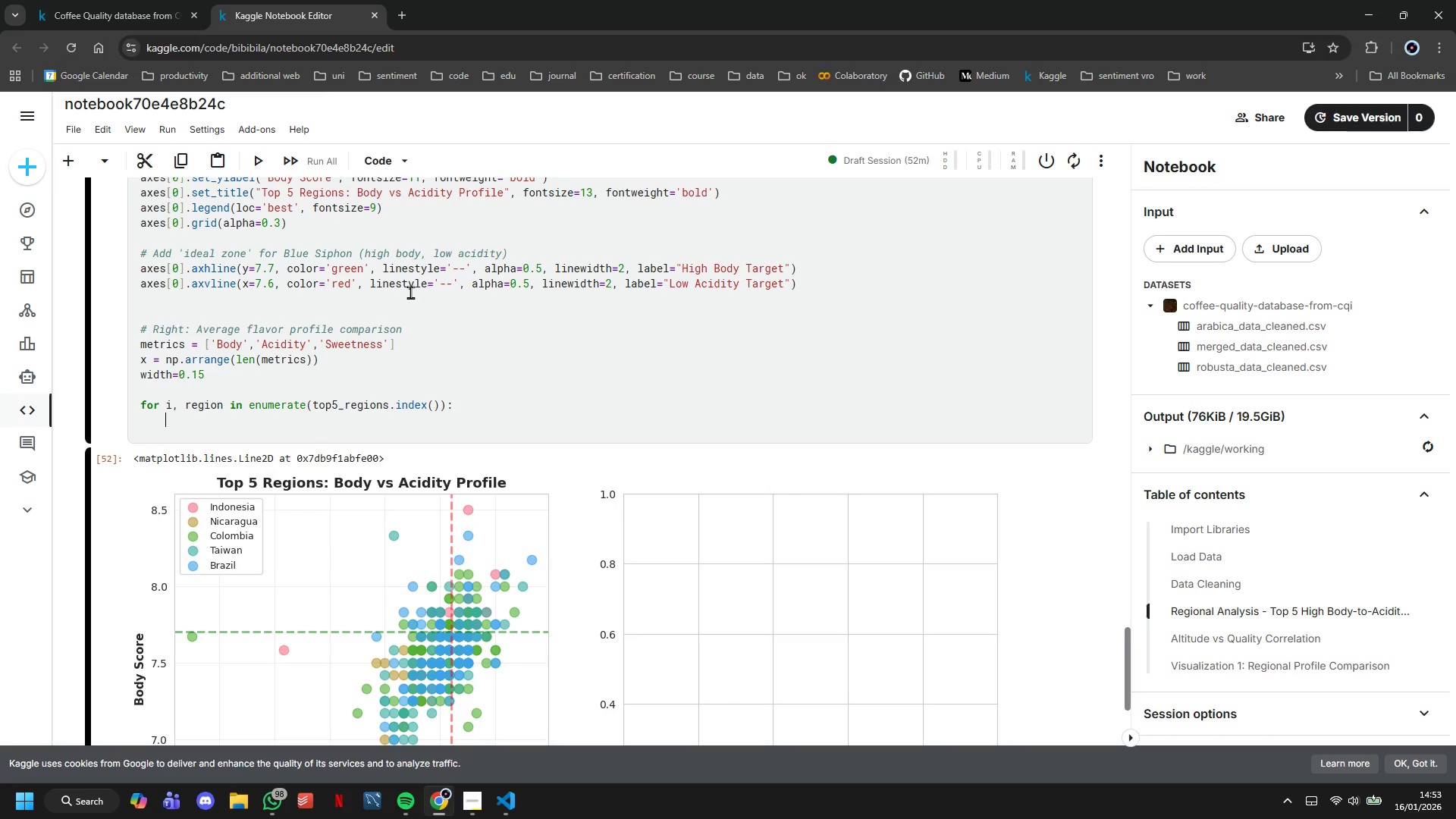 
type(values = [top5_regions.loc)
 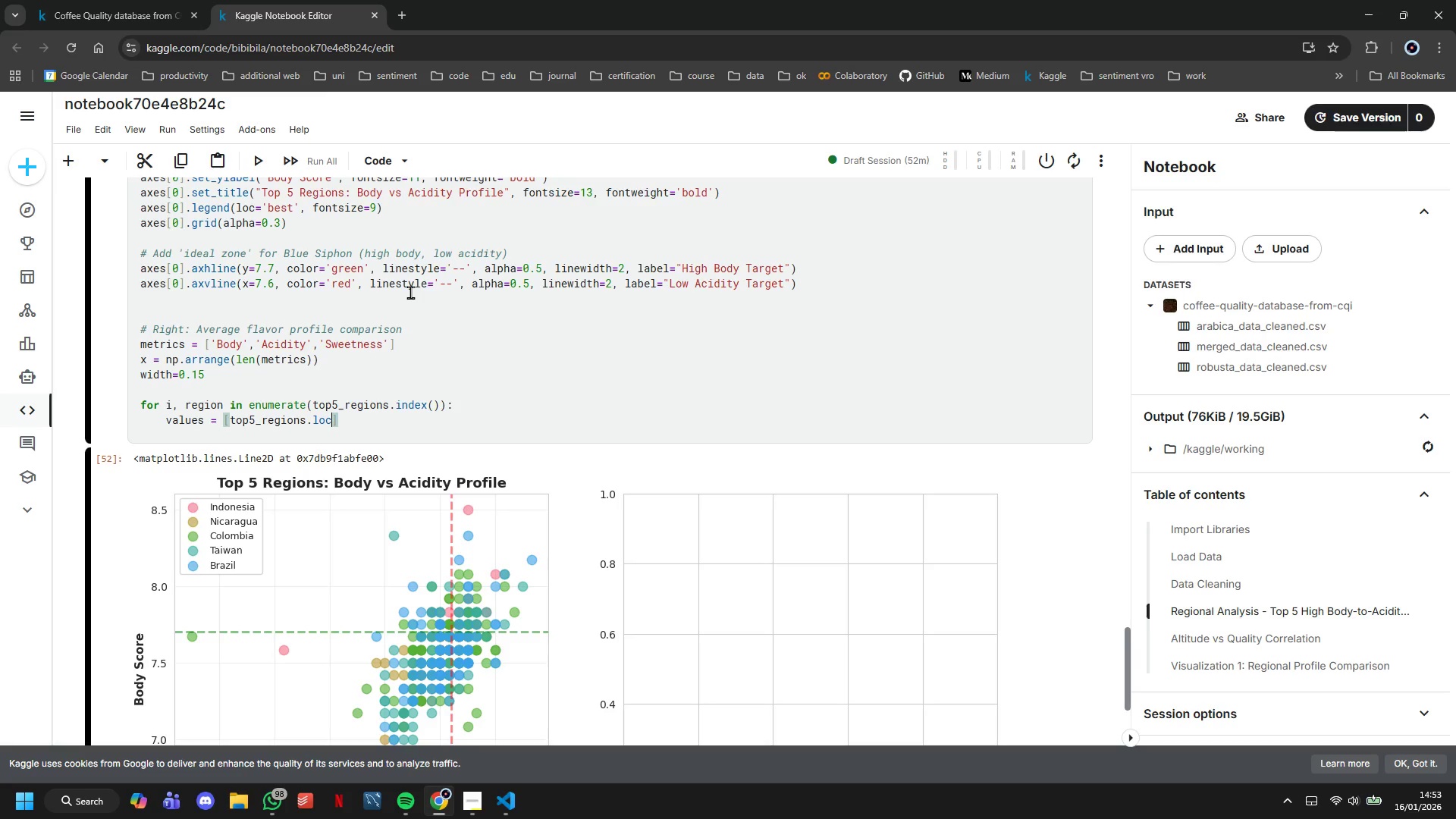 
type([region, m)
 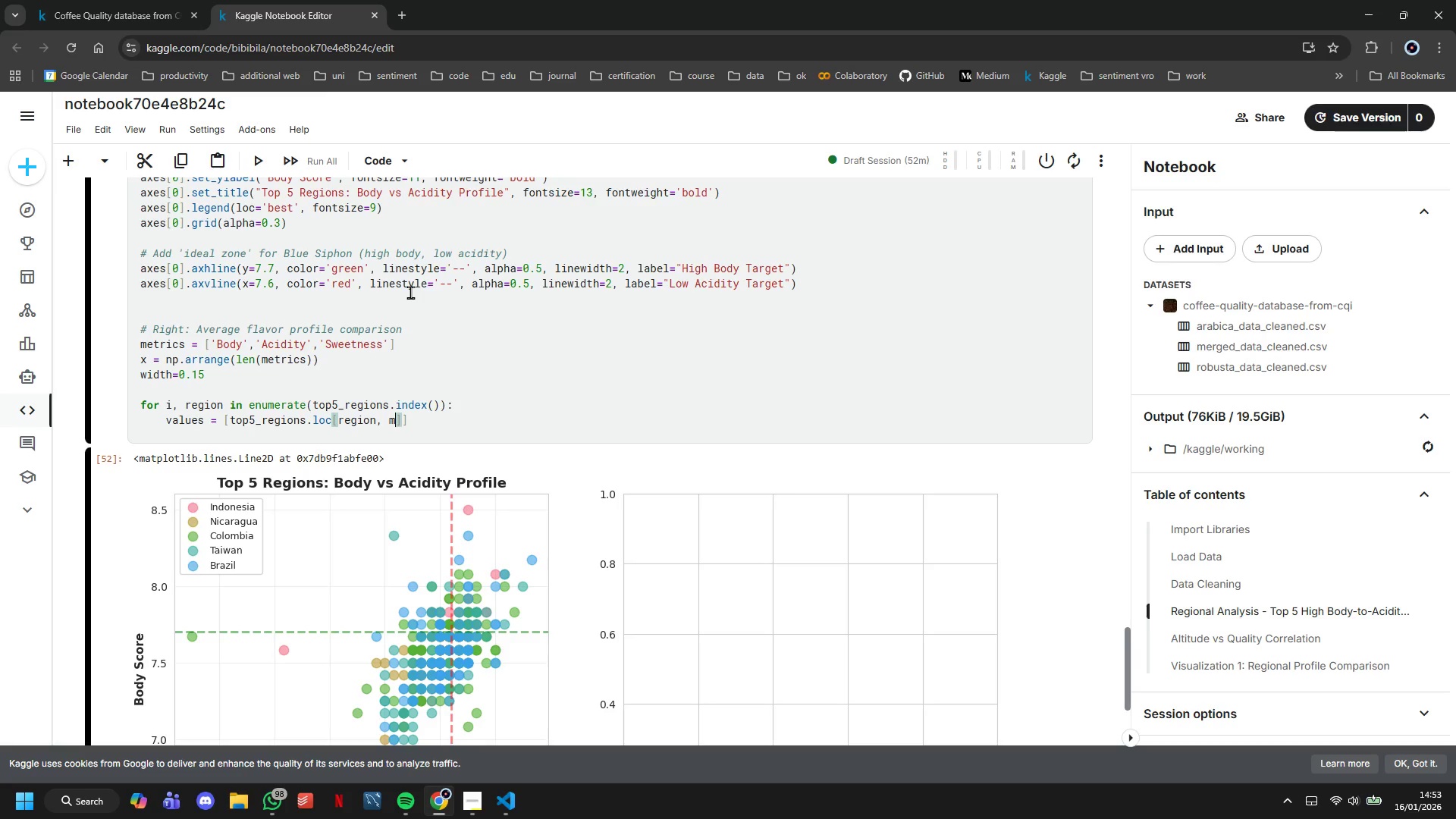 
key(ArrowRight)
 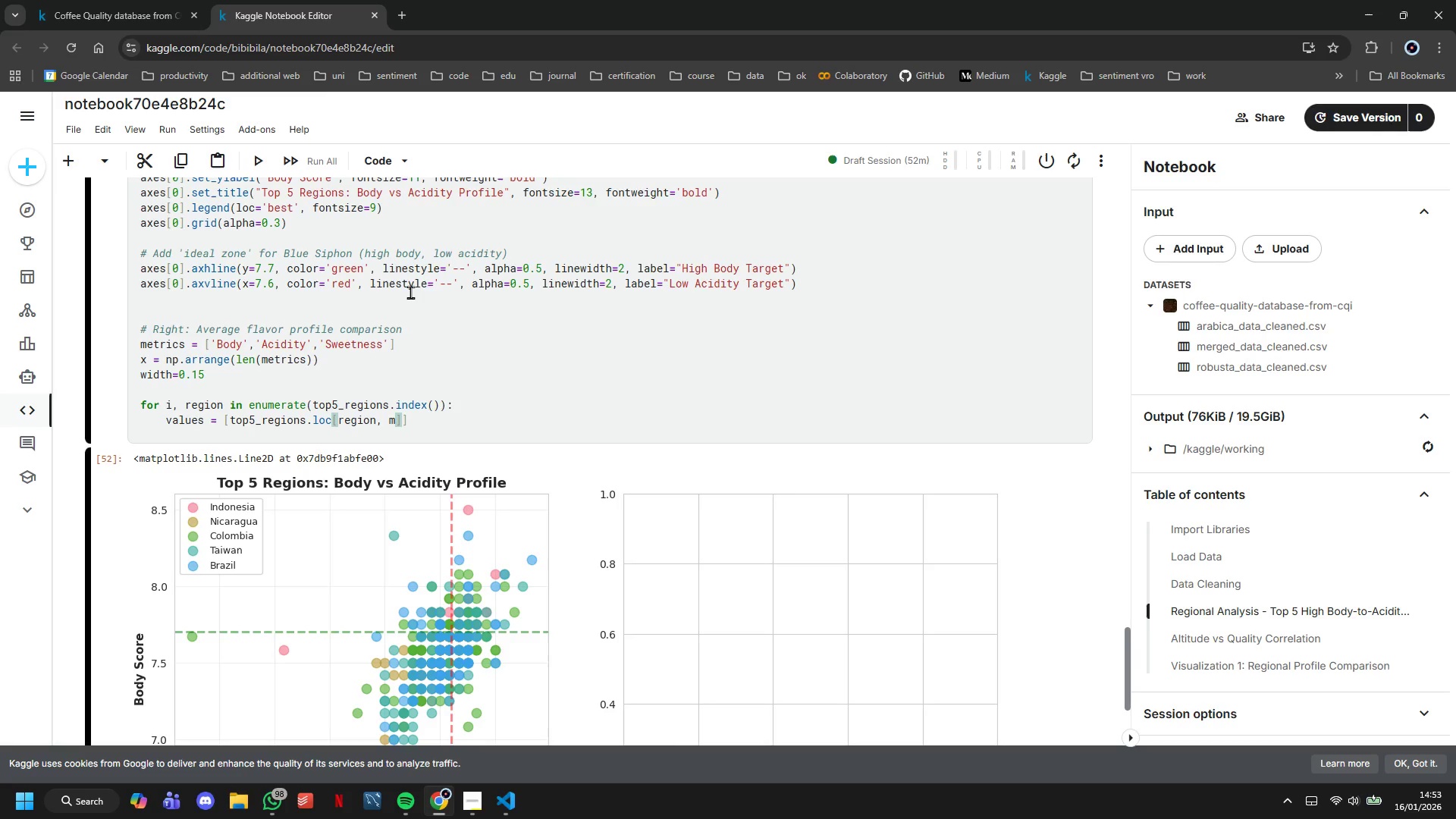 
type( for m in metrics)
 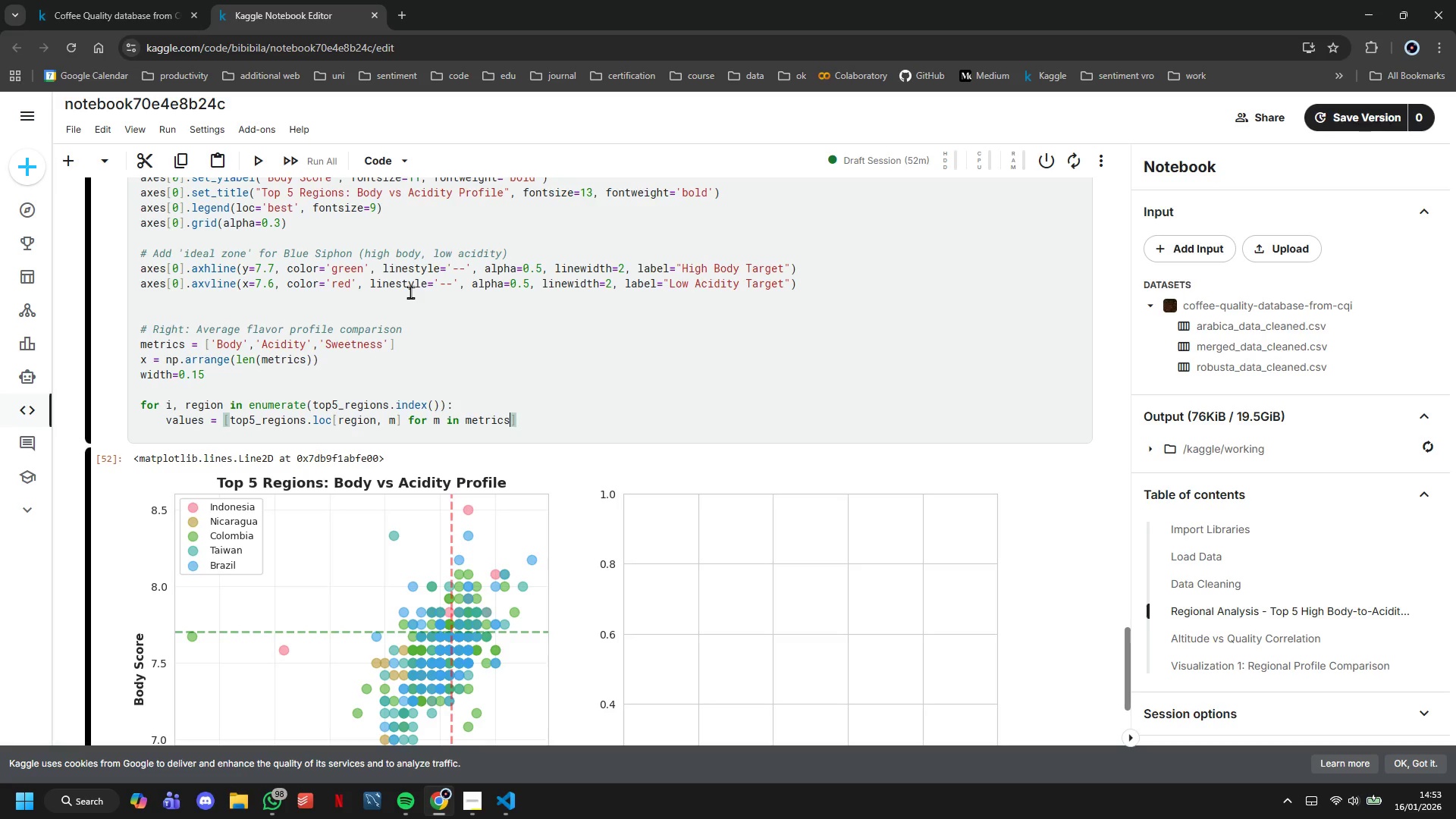 
key(ArrowRight)
 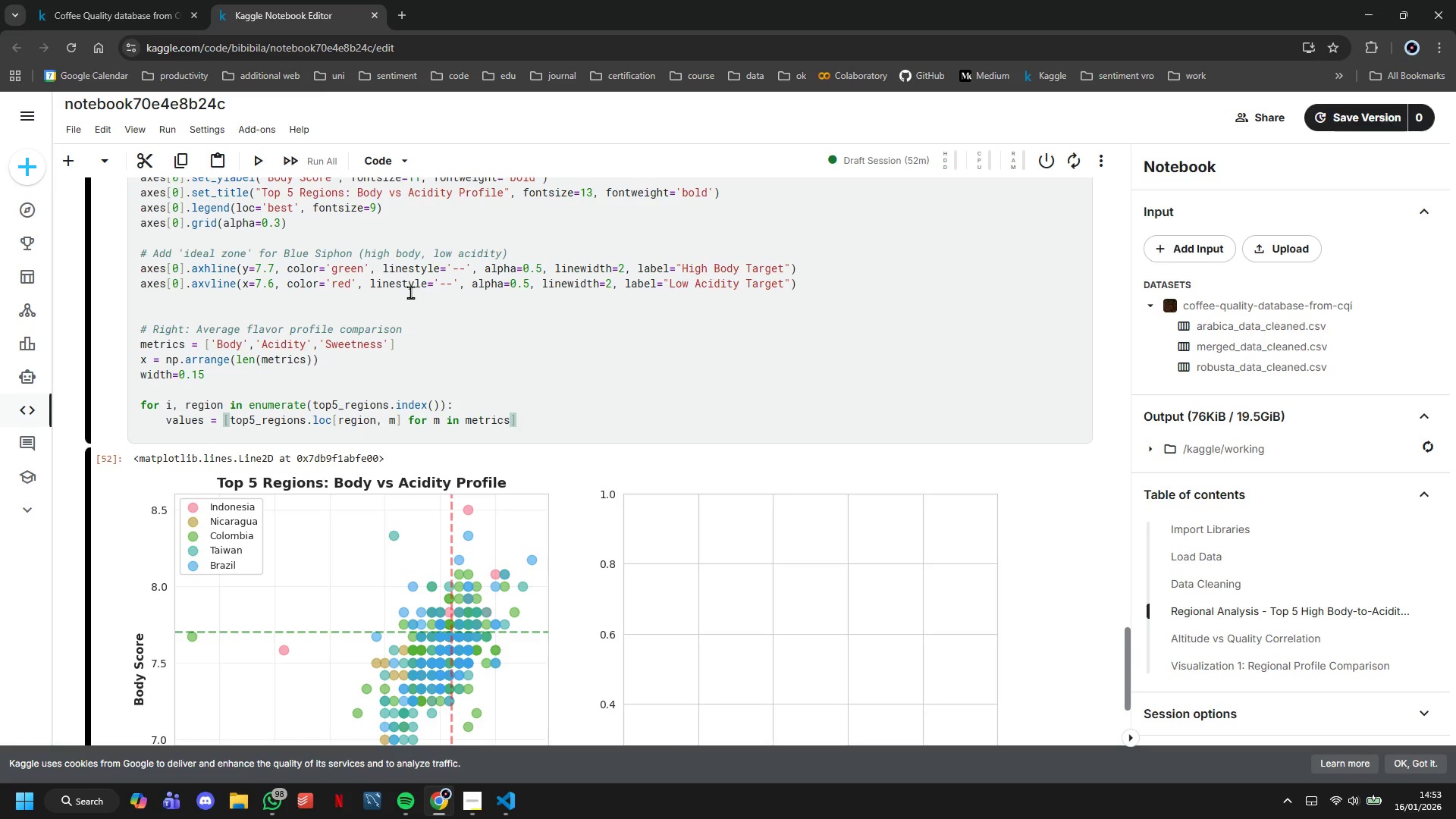 
key(Enter)
 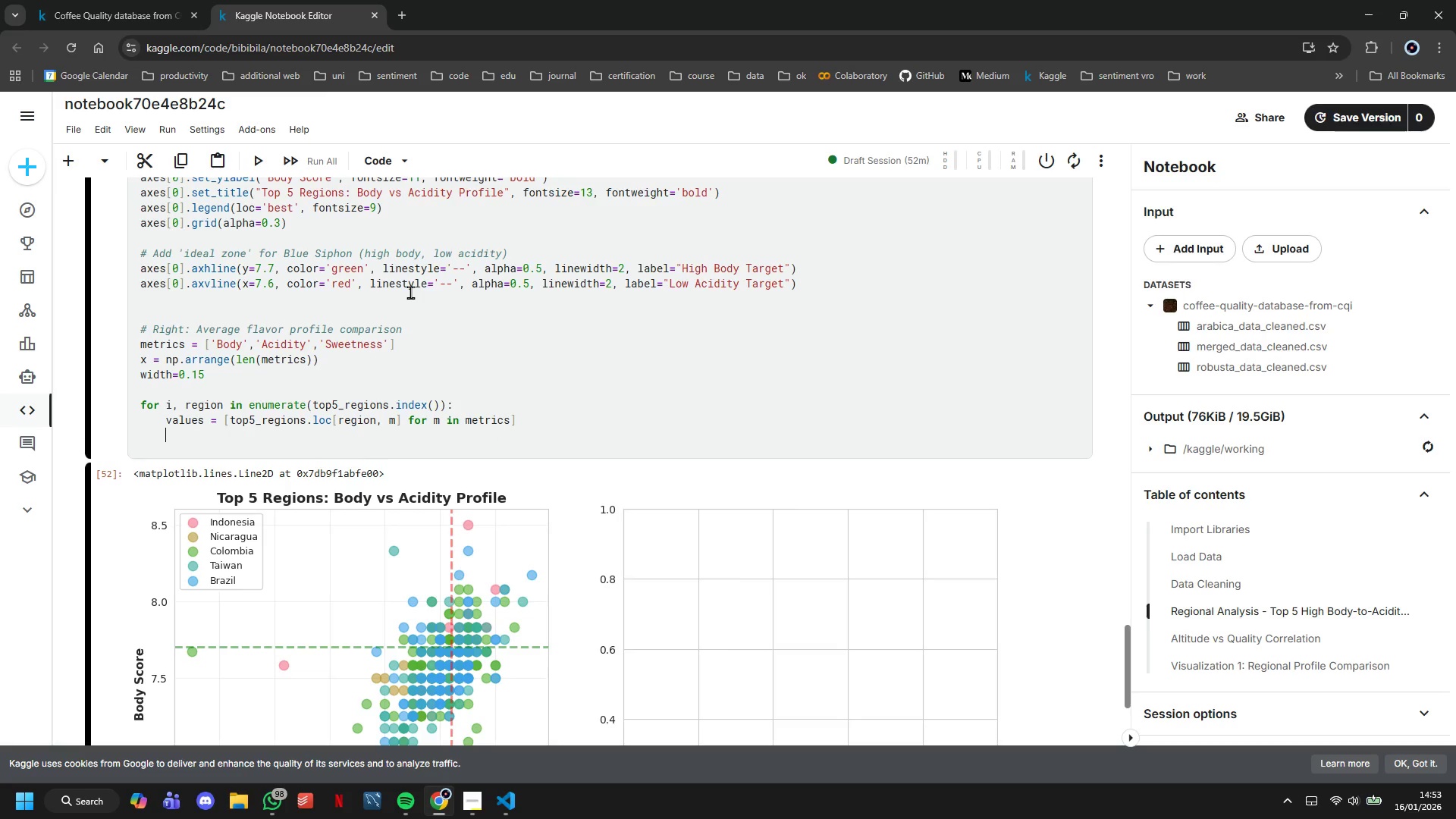 
type(axes[1)
 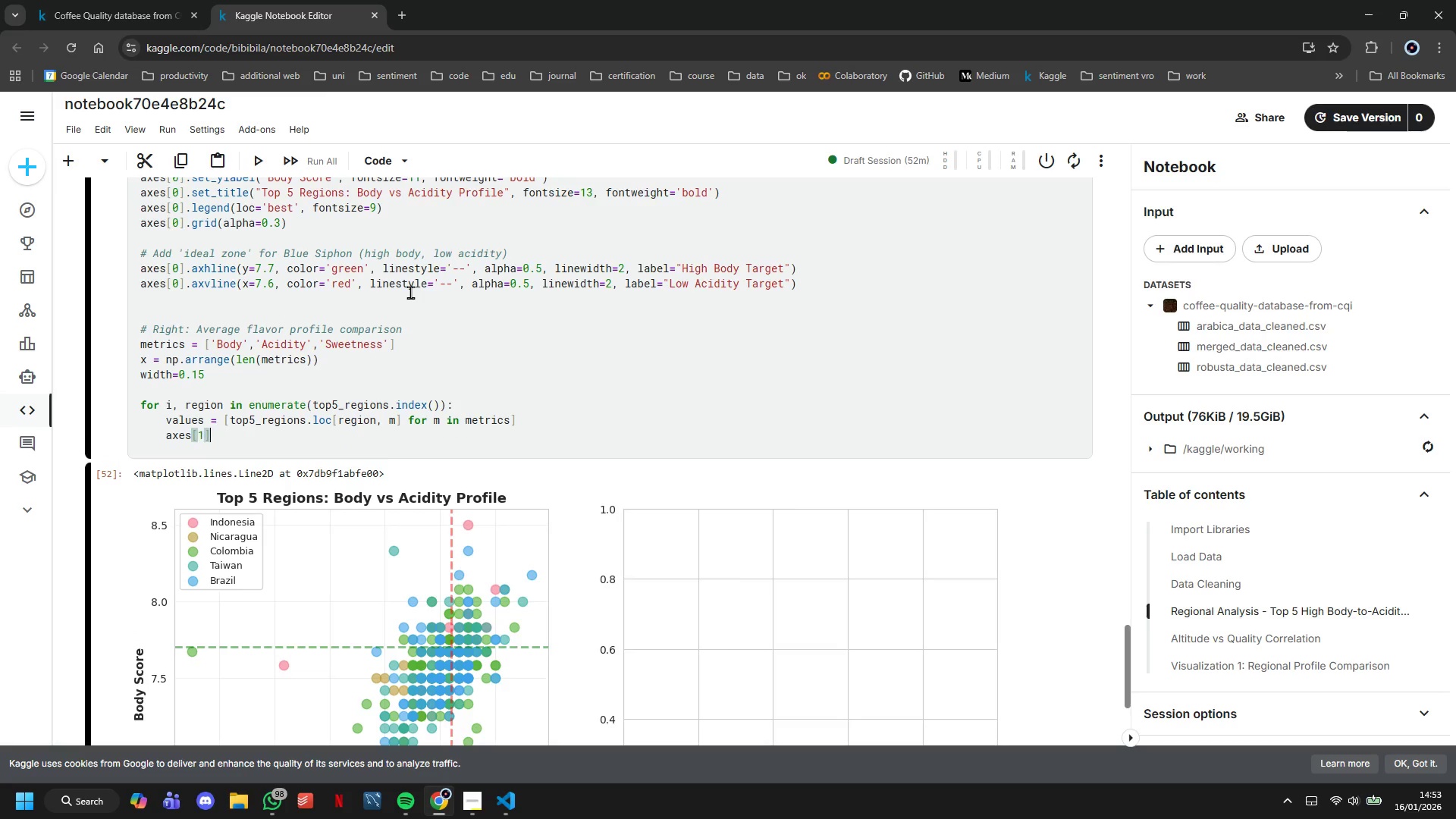 
key(ArrowRight)
 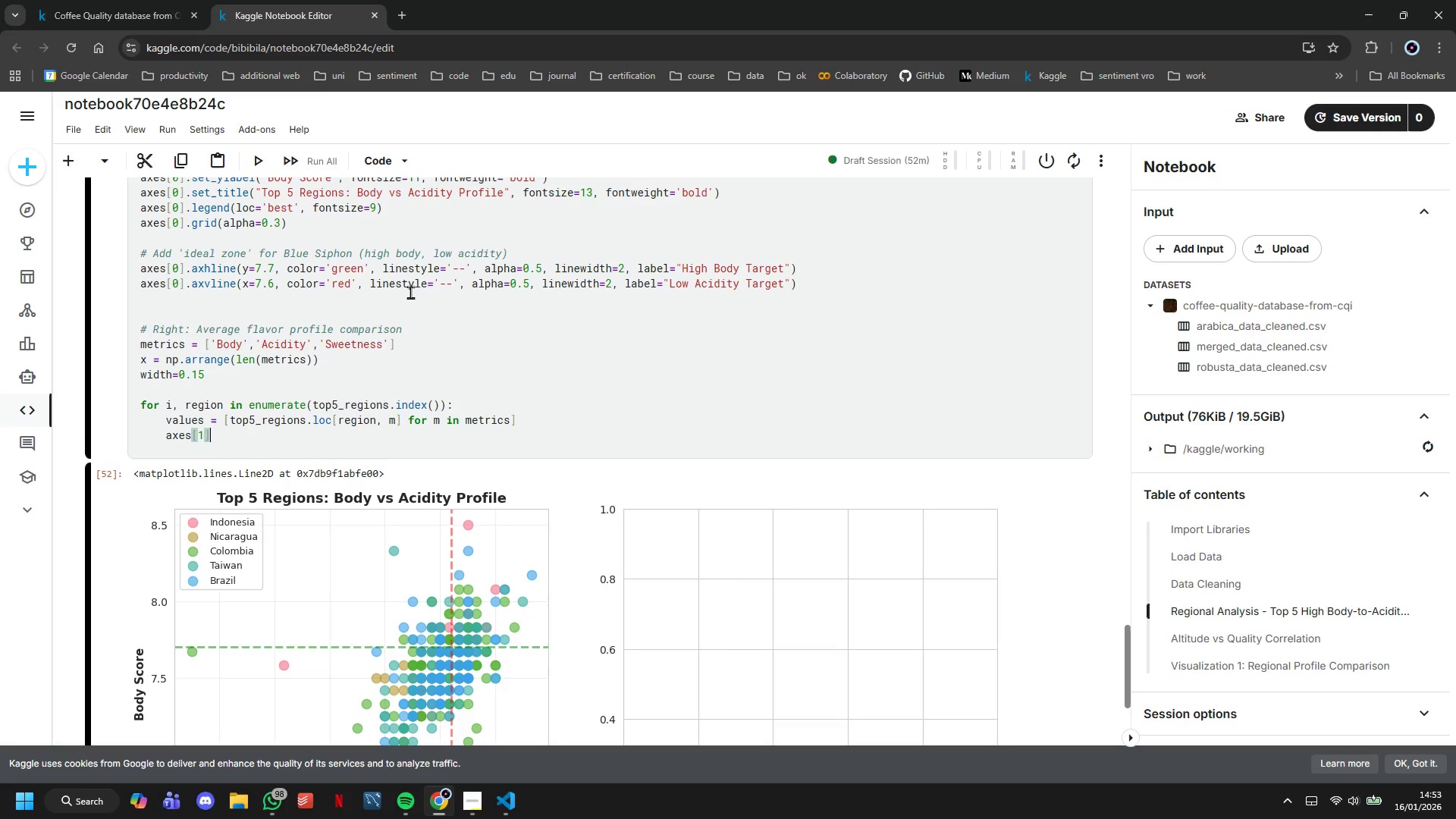 
type(.bar(x + i*width, values, width, label=region.)
key(Backspace)
type(, alpha=0.8)
 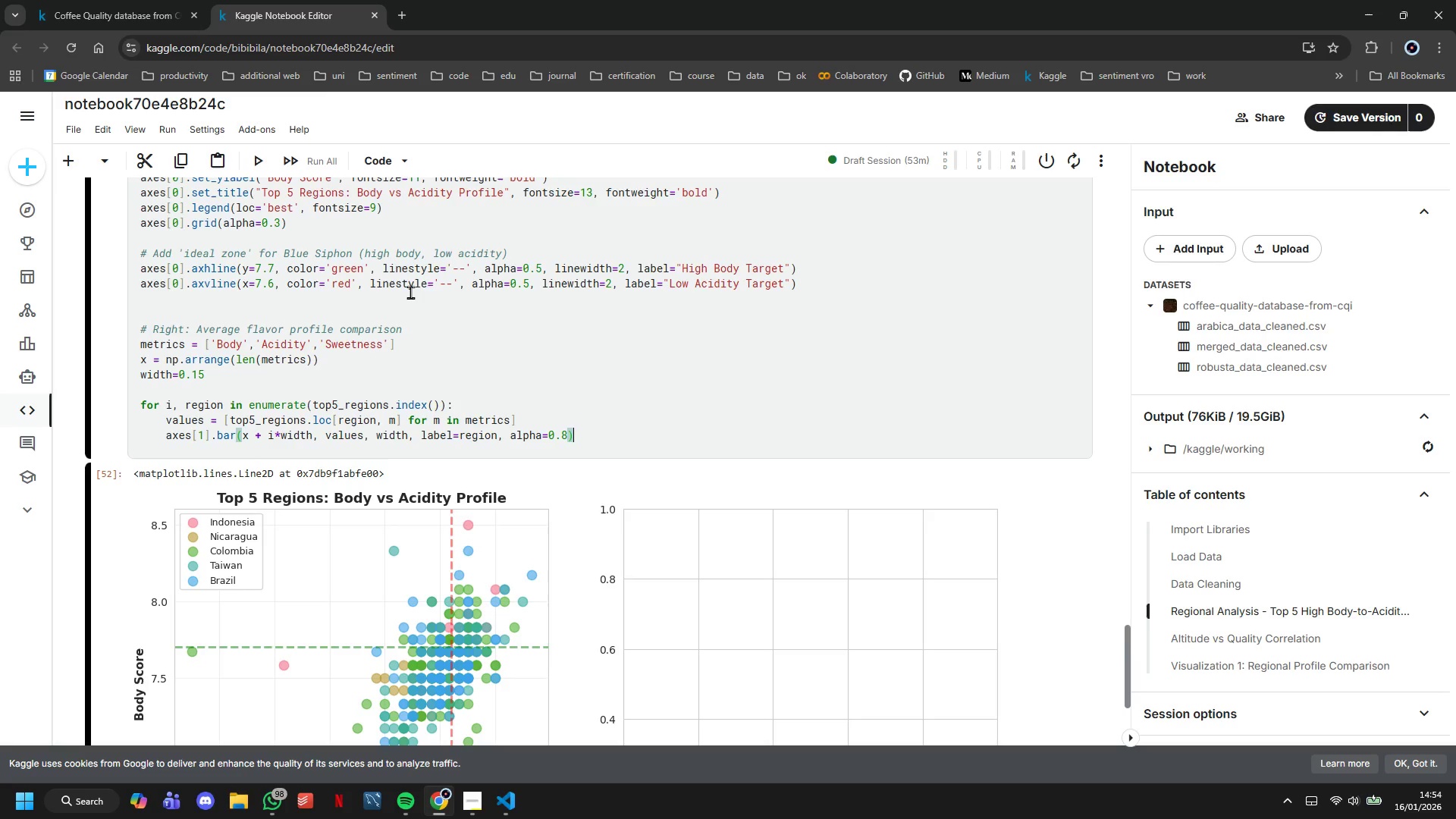 
 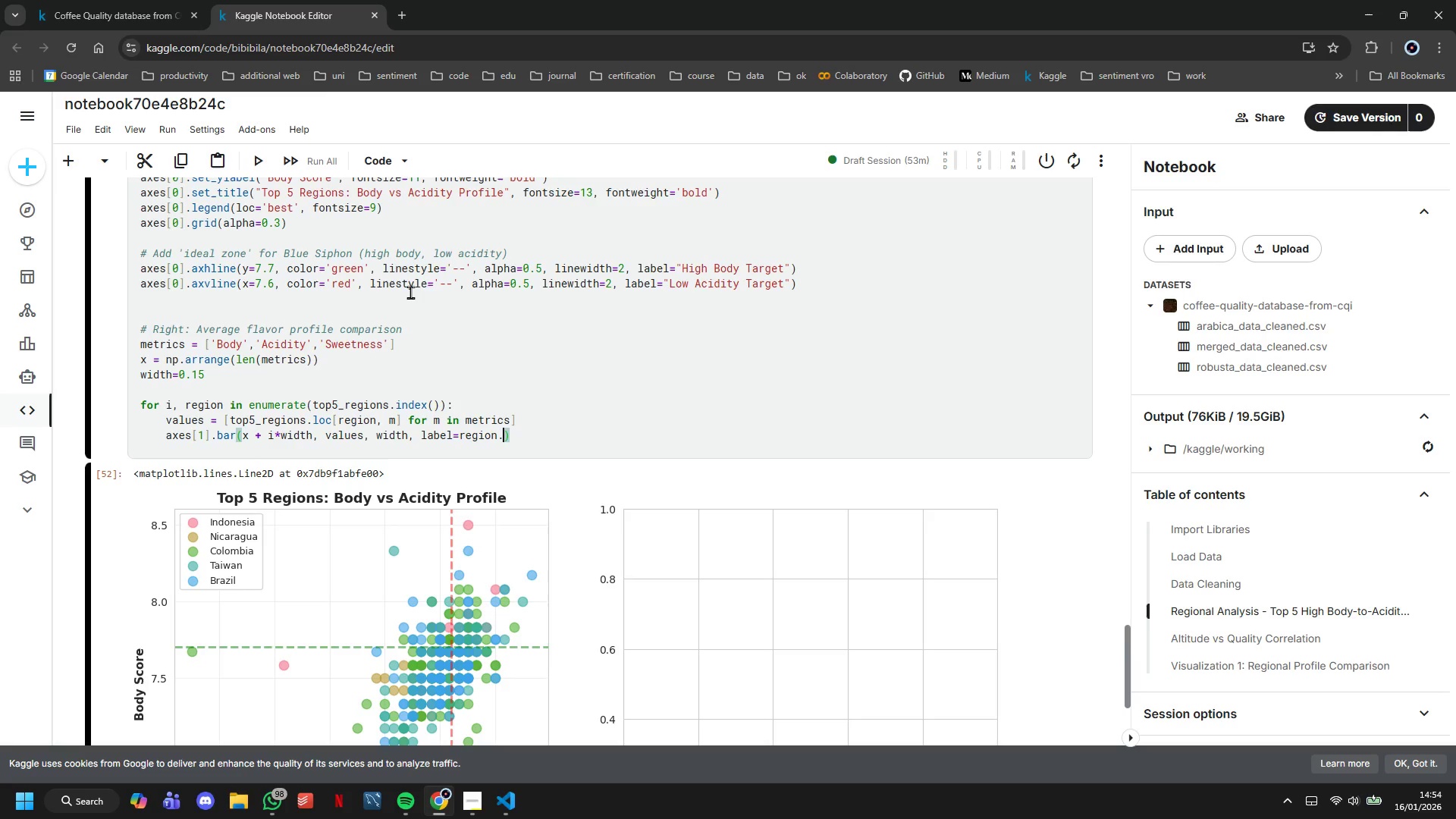 
key(ArrowRight)
 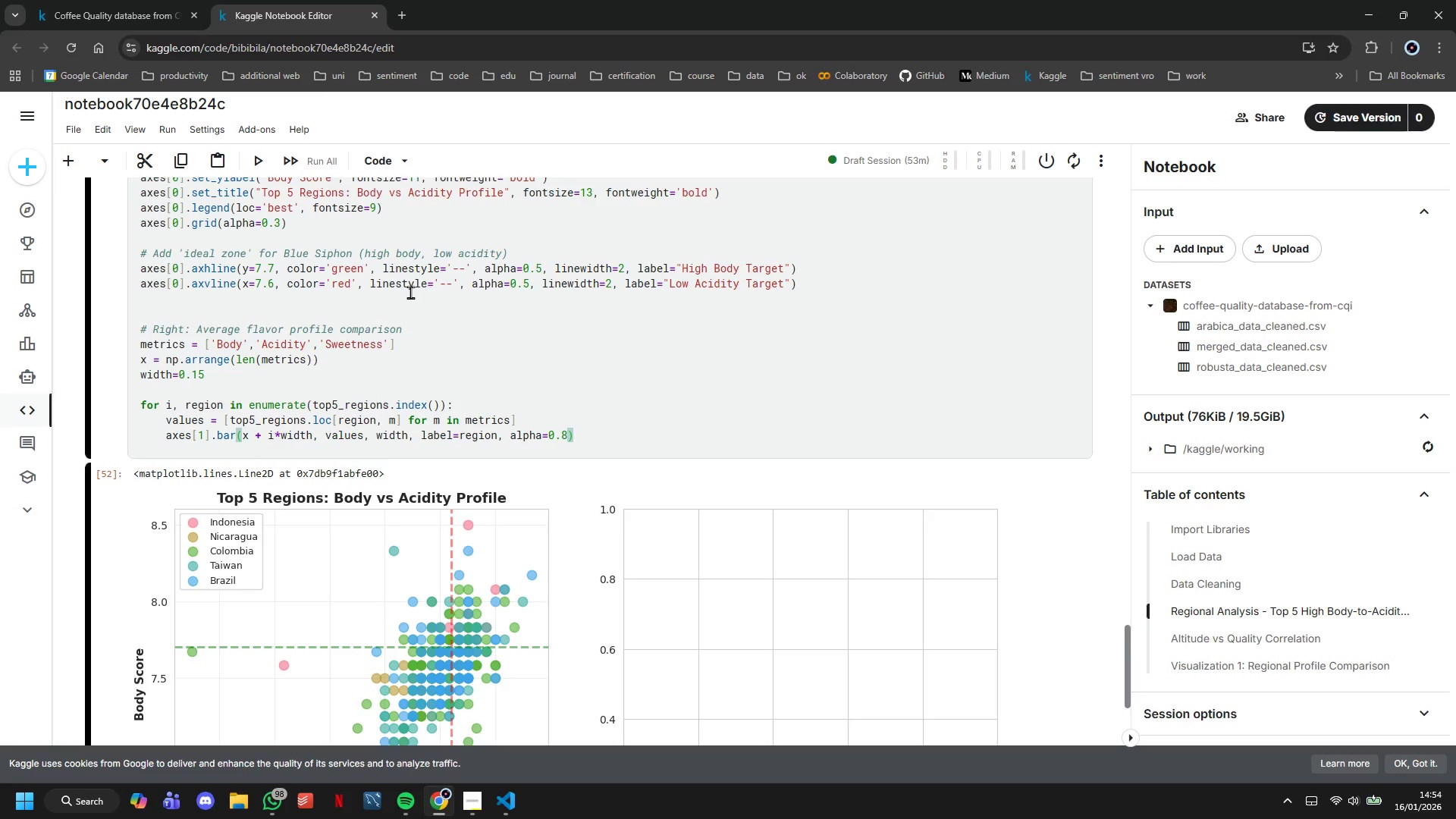 
key(Enter)
 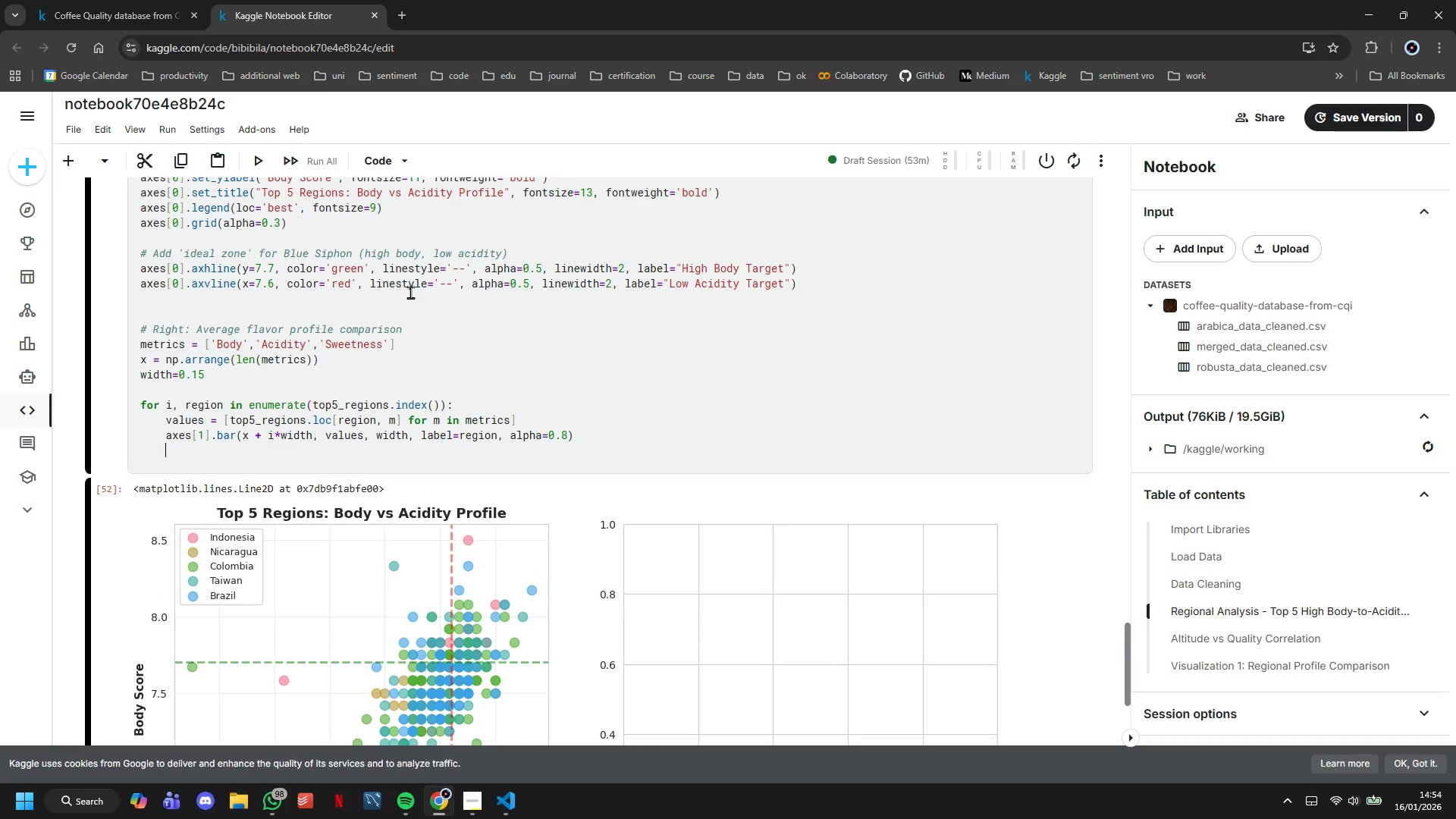 
key(Backspace)
 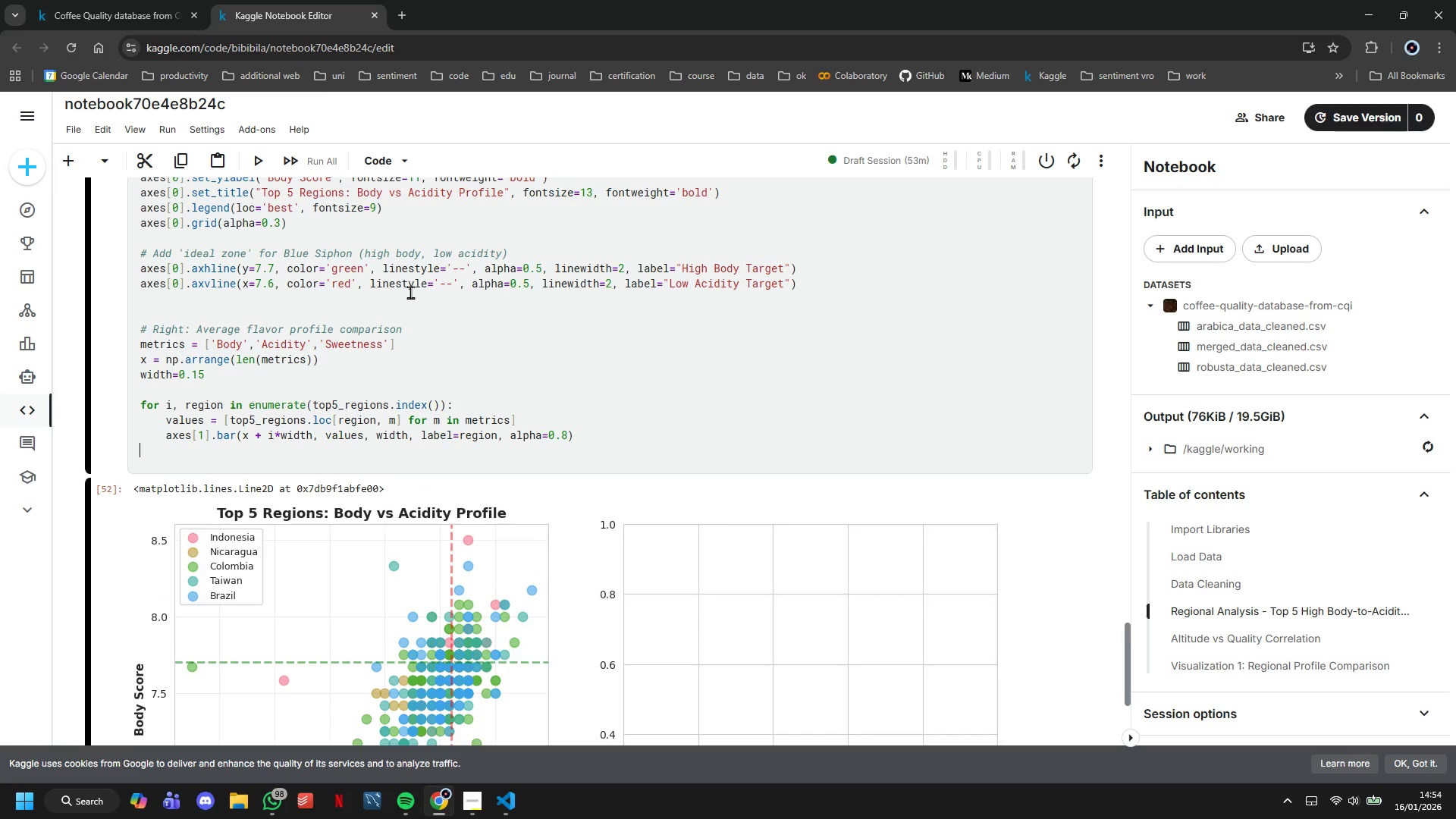 
key(Enter)
 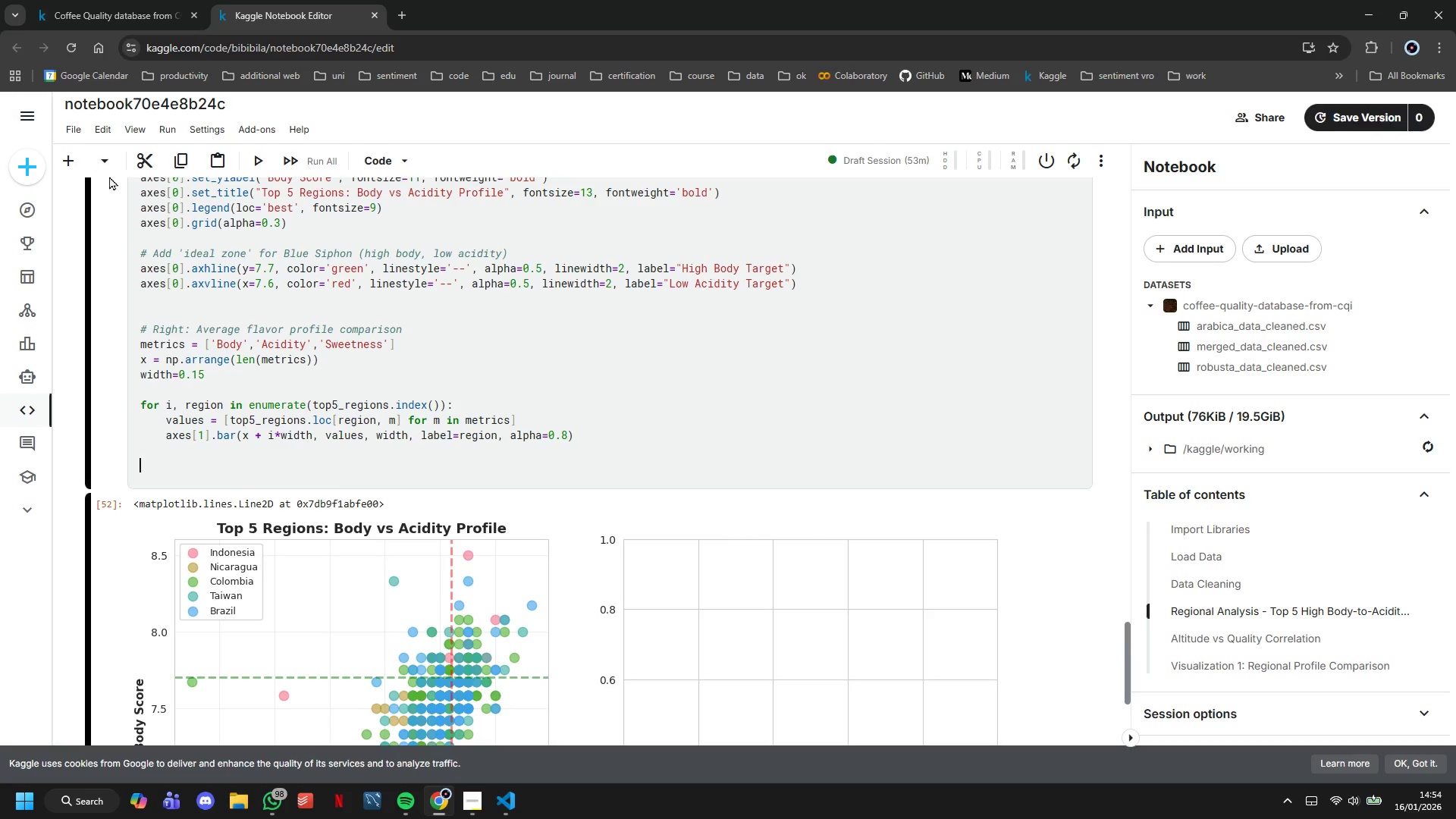 
scroll: coordinate [166, 265], scroll_direction: none, amount: 0.0
 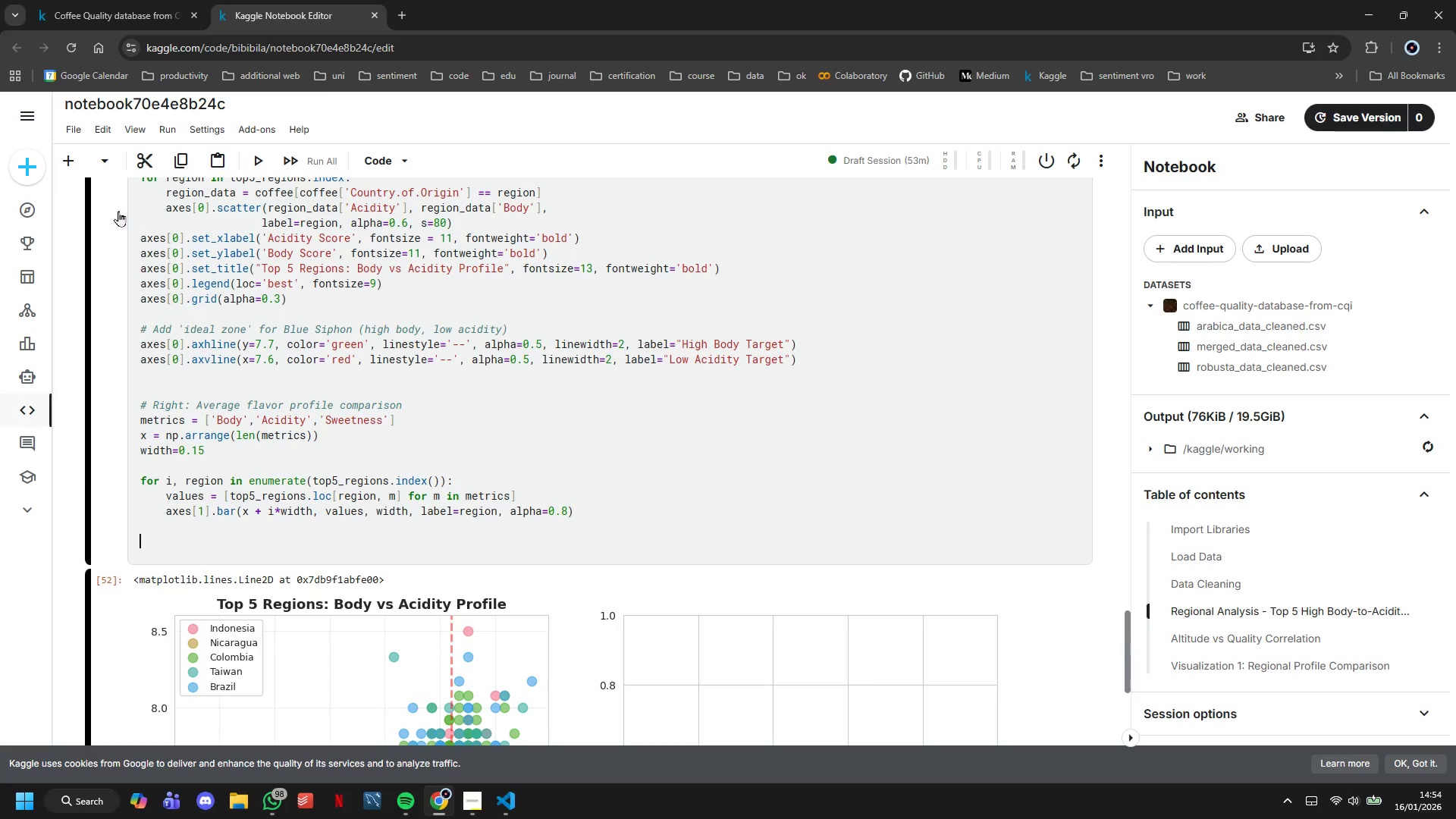 
scroll: coordinate [138, 218], scroll_direction: up, amount: 2.0
 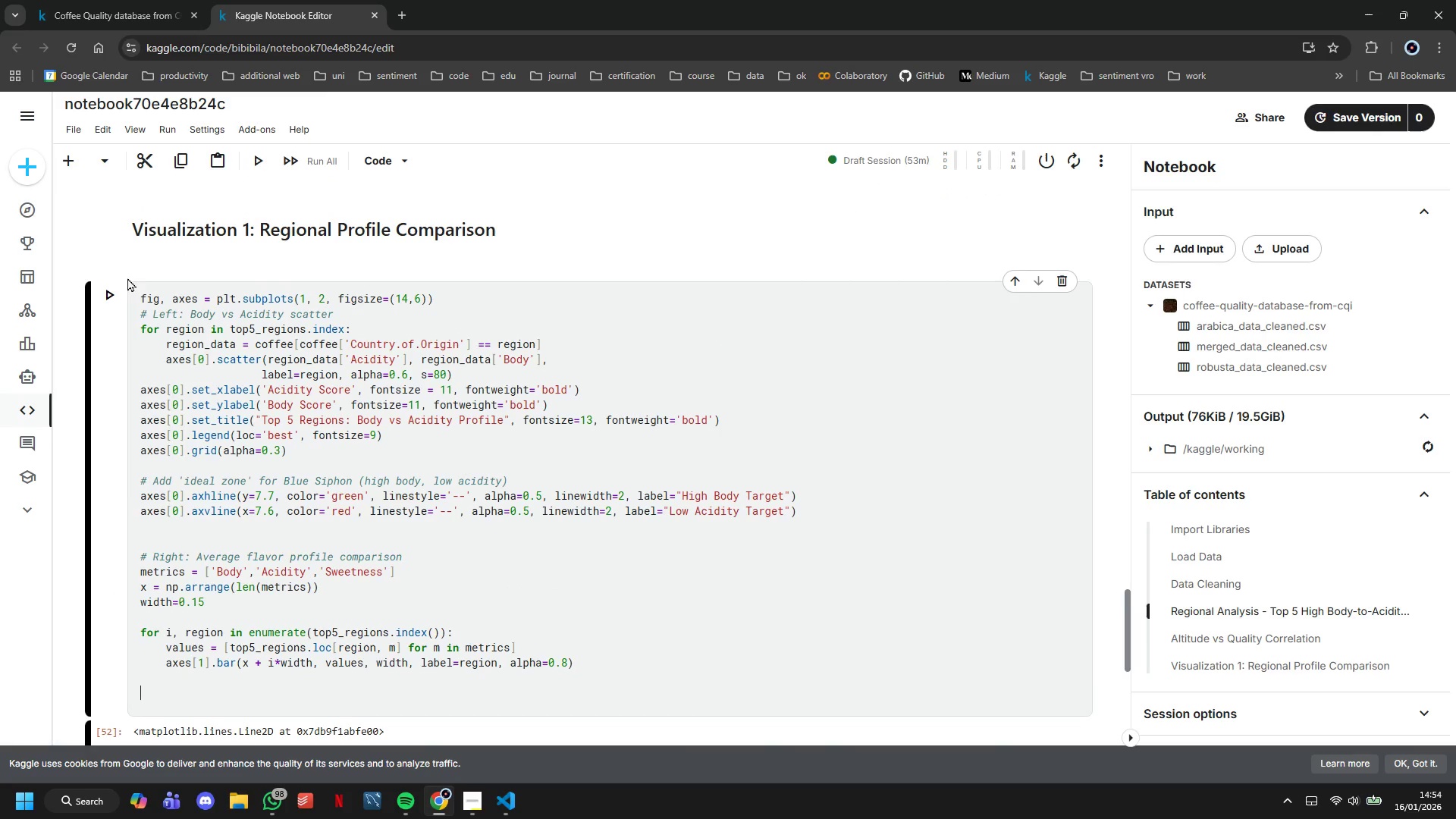 
left_click([100, 297])
 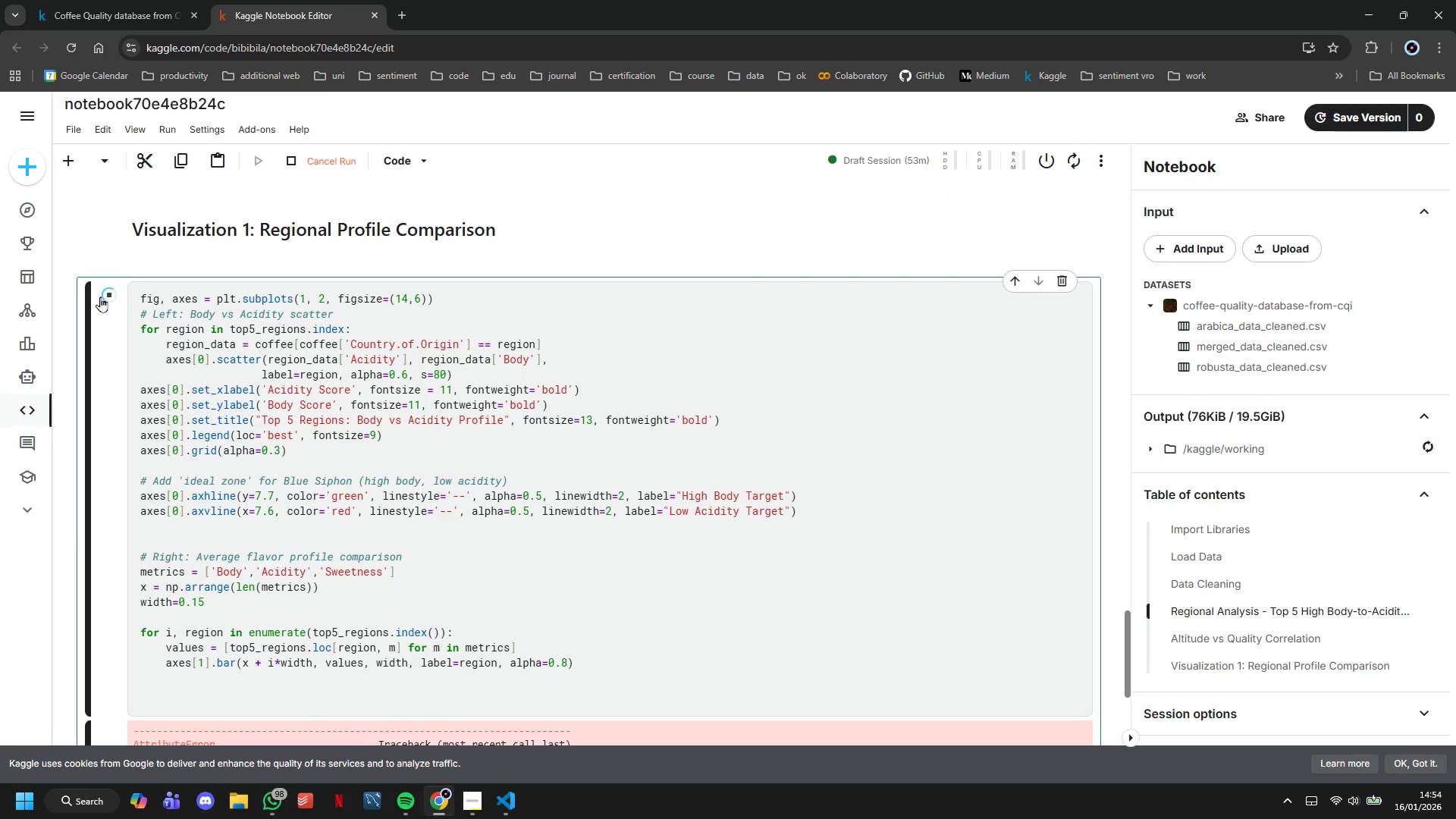 
scroll: coordinate [271, 353], scroll_direction: down, amount: 5.0
 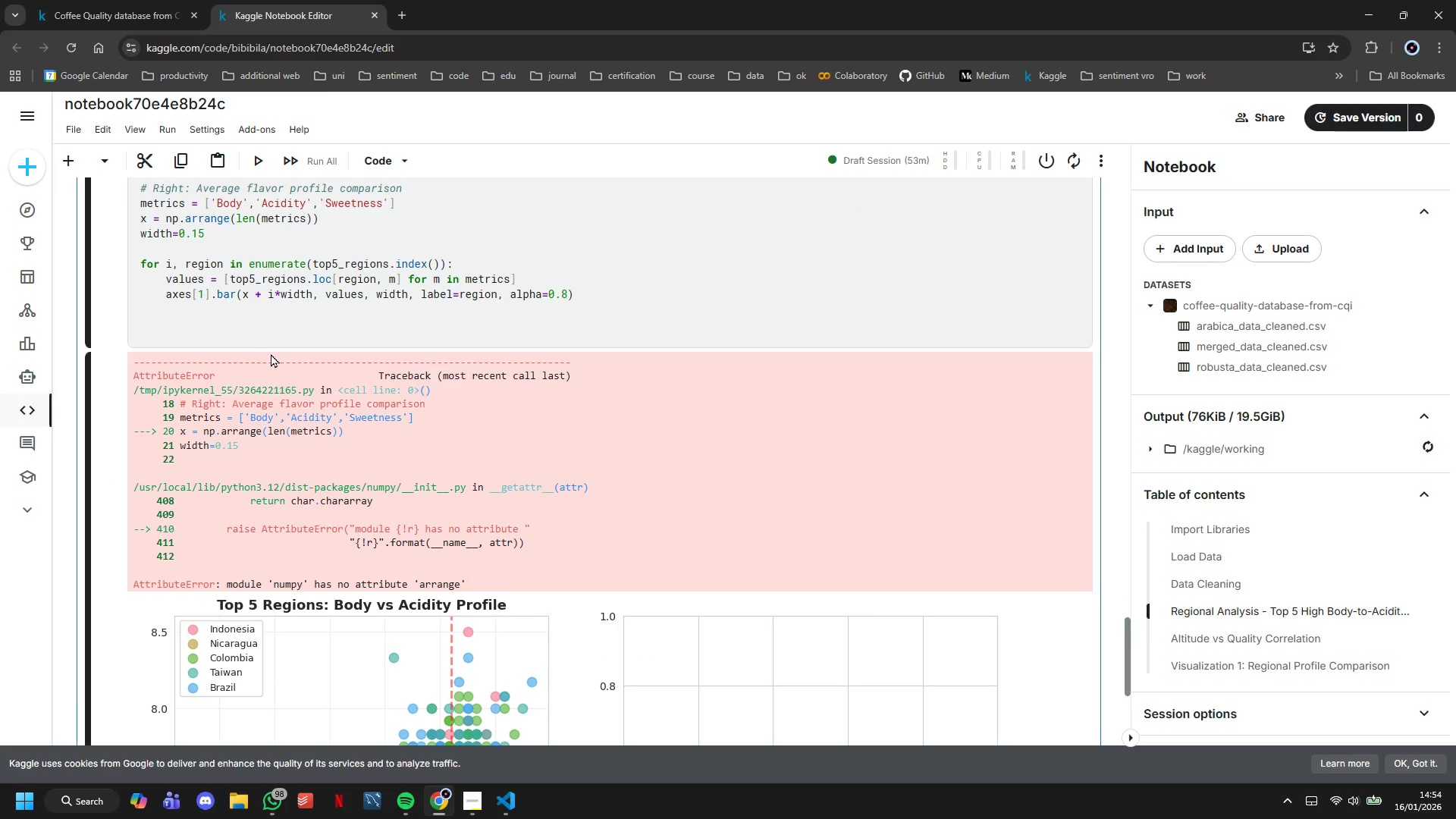 
scroll: coordinate [269, 355], scroll_direction: up, amount: 1.0
 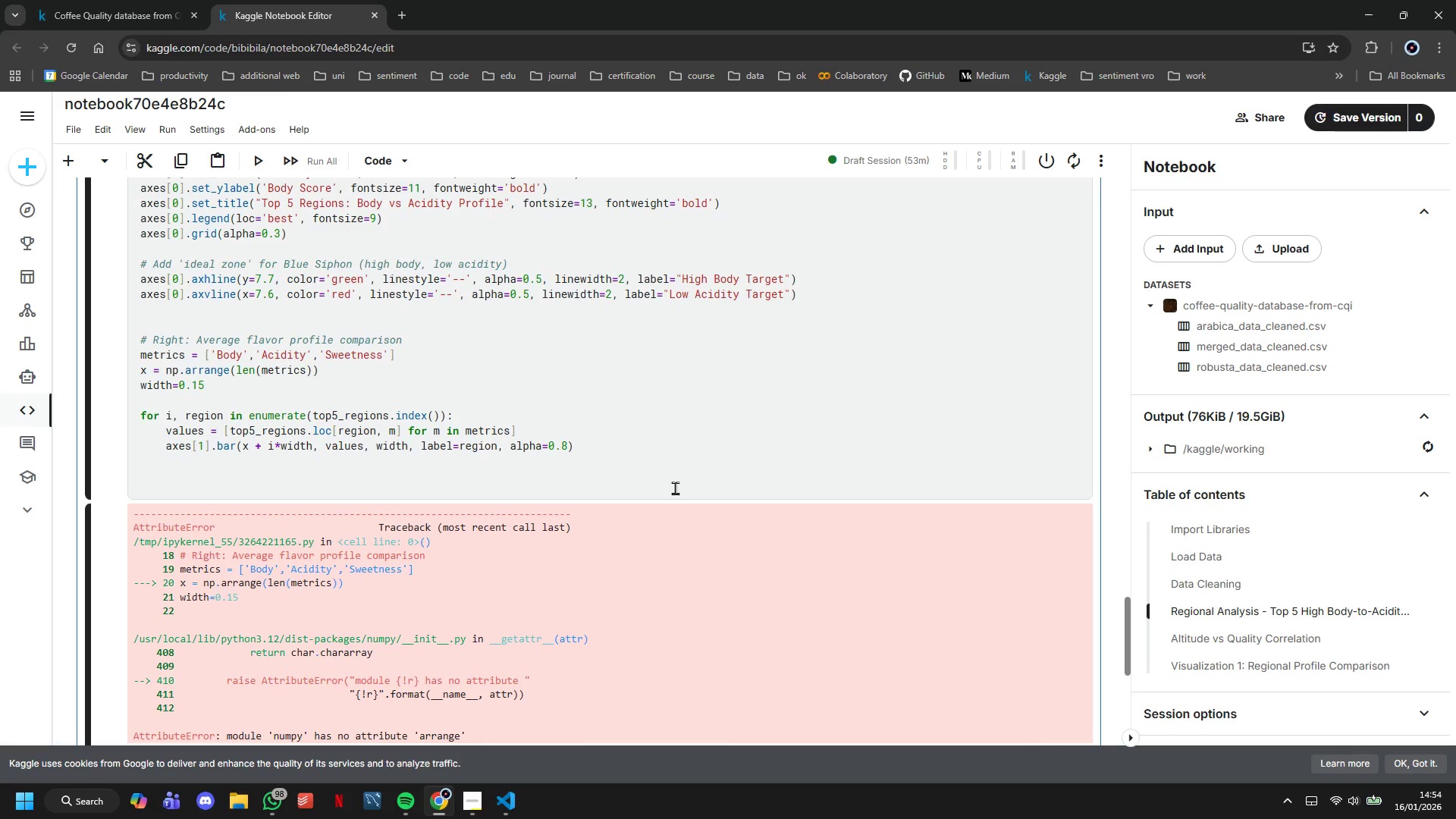 
wait(7.45)
 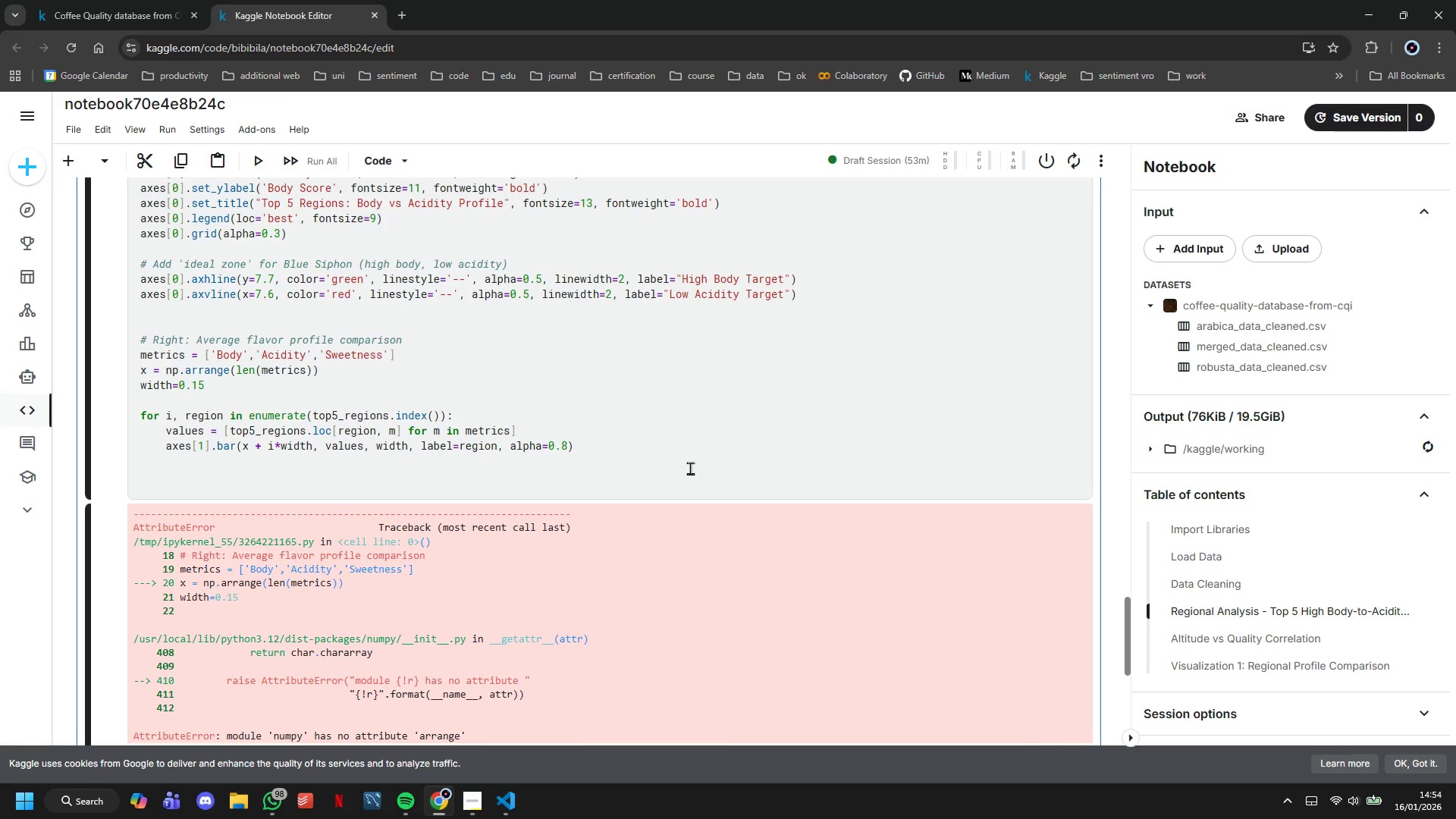 
left_click([212, 375])
 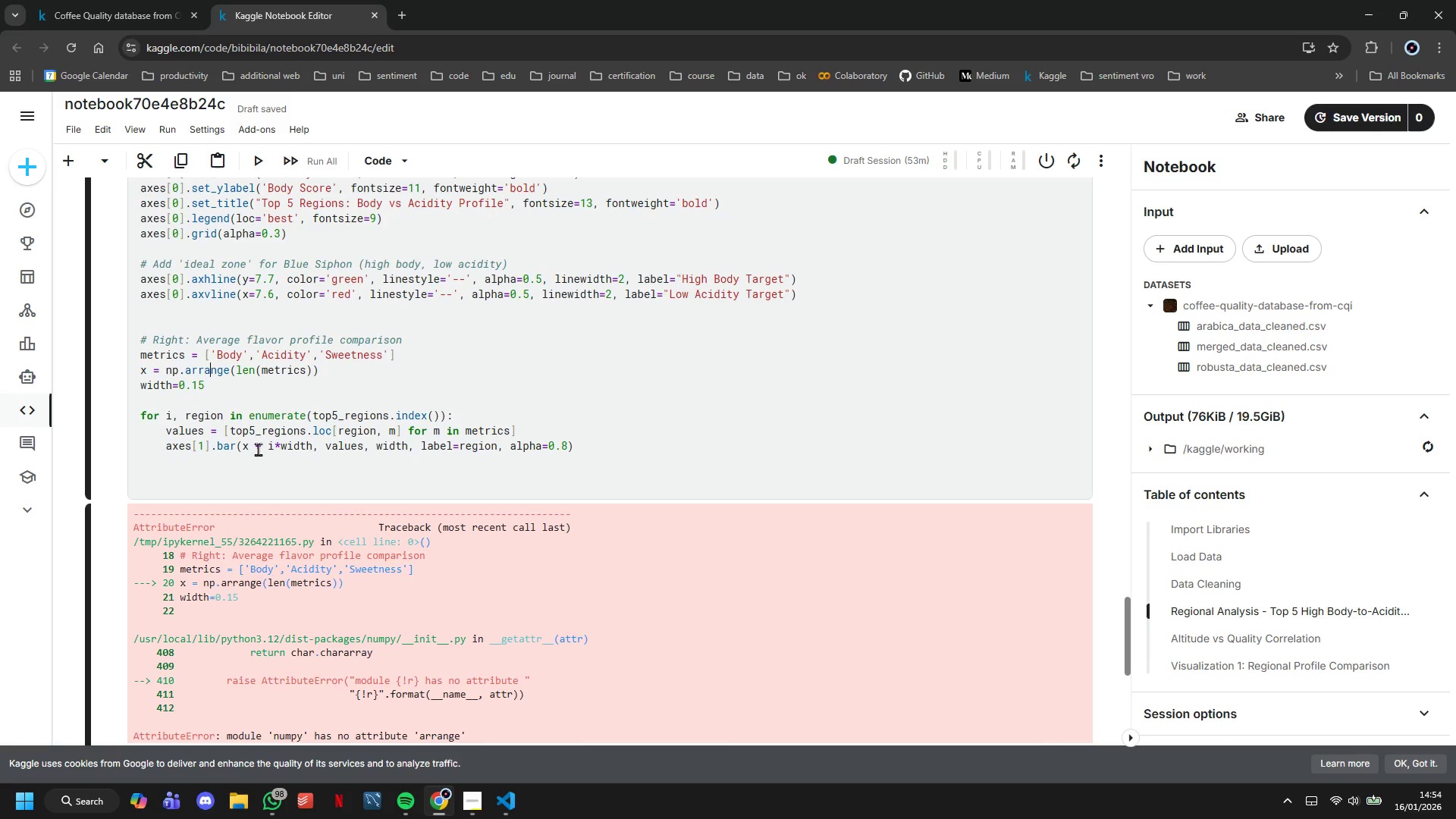 
key(ArrowLeft)
 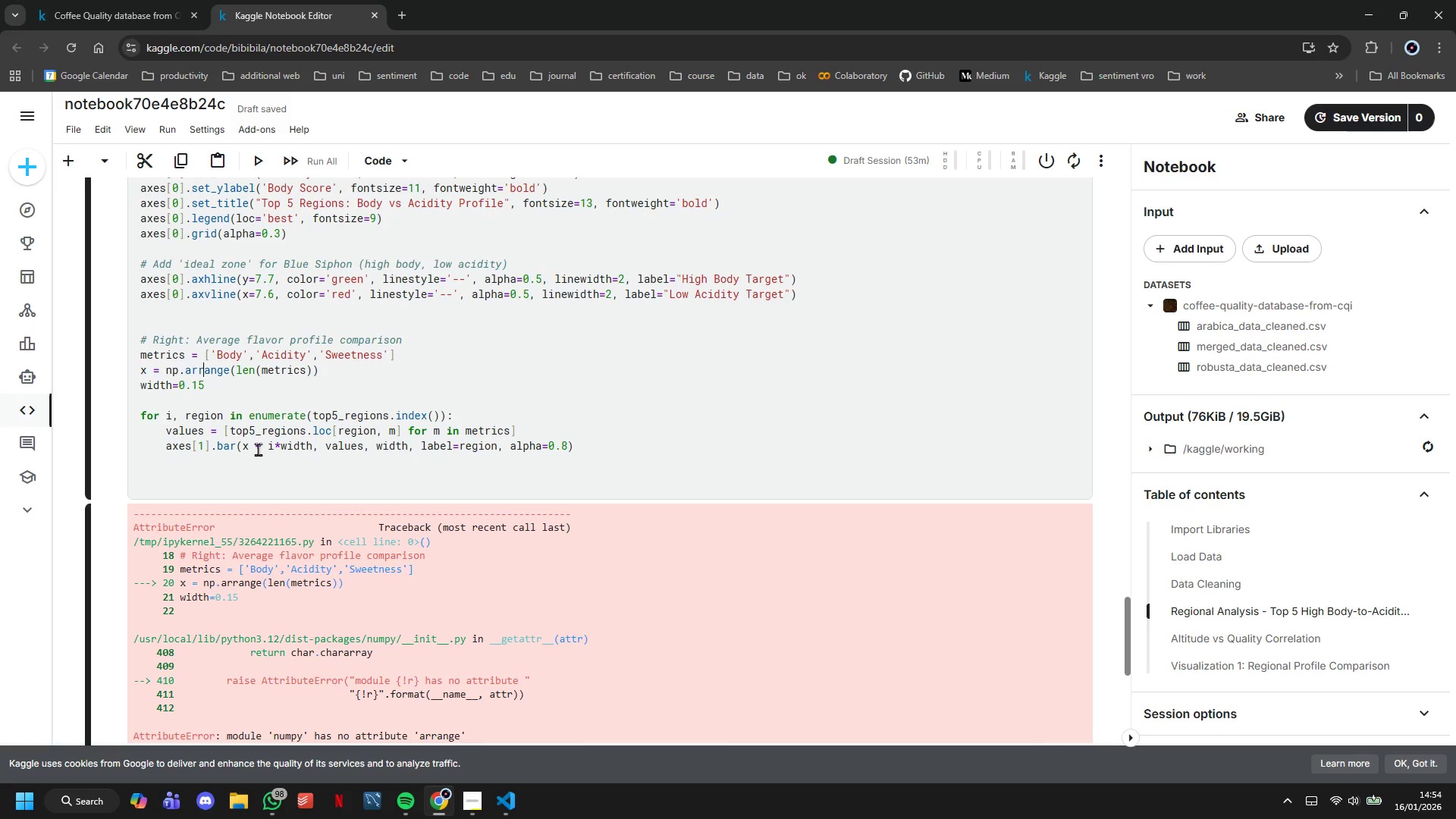 
key(Backspace)
 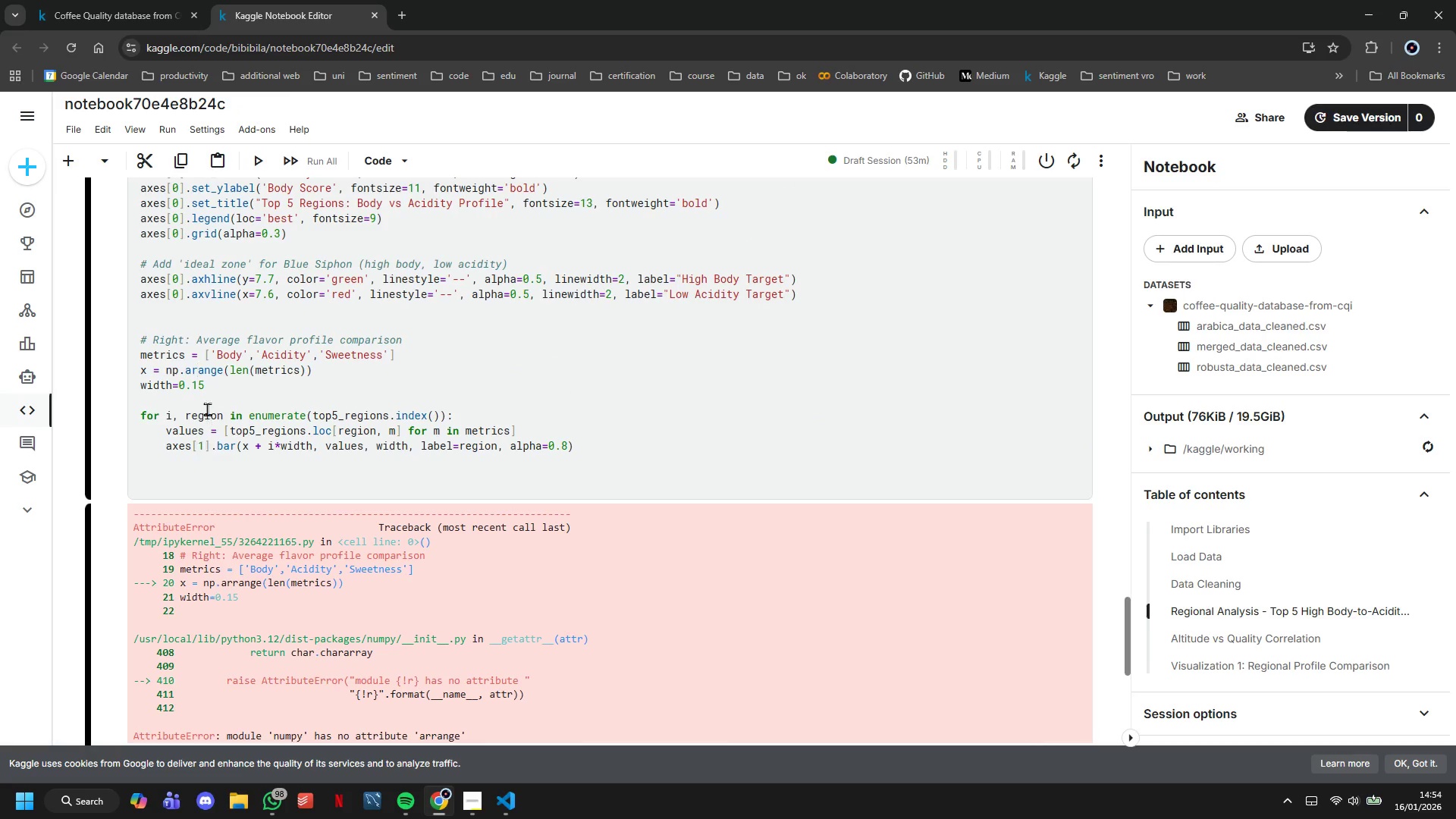 
scroll: coordinate [190, 334], scroll_direction: up, amount: 3.0
 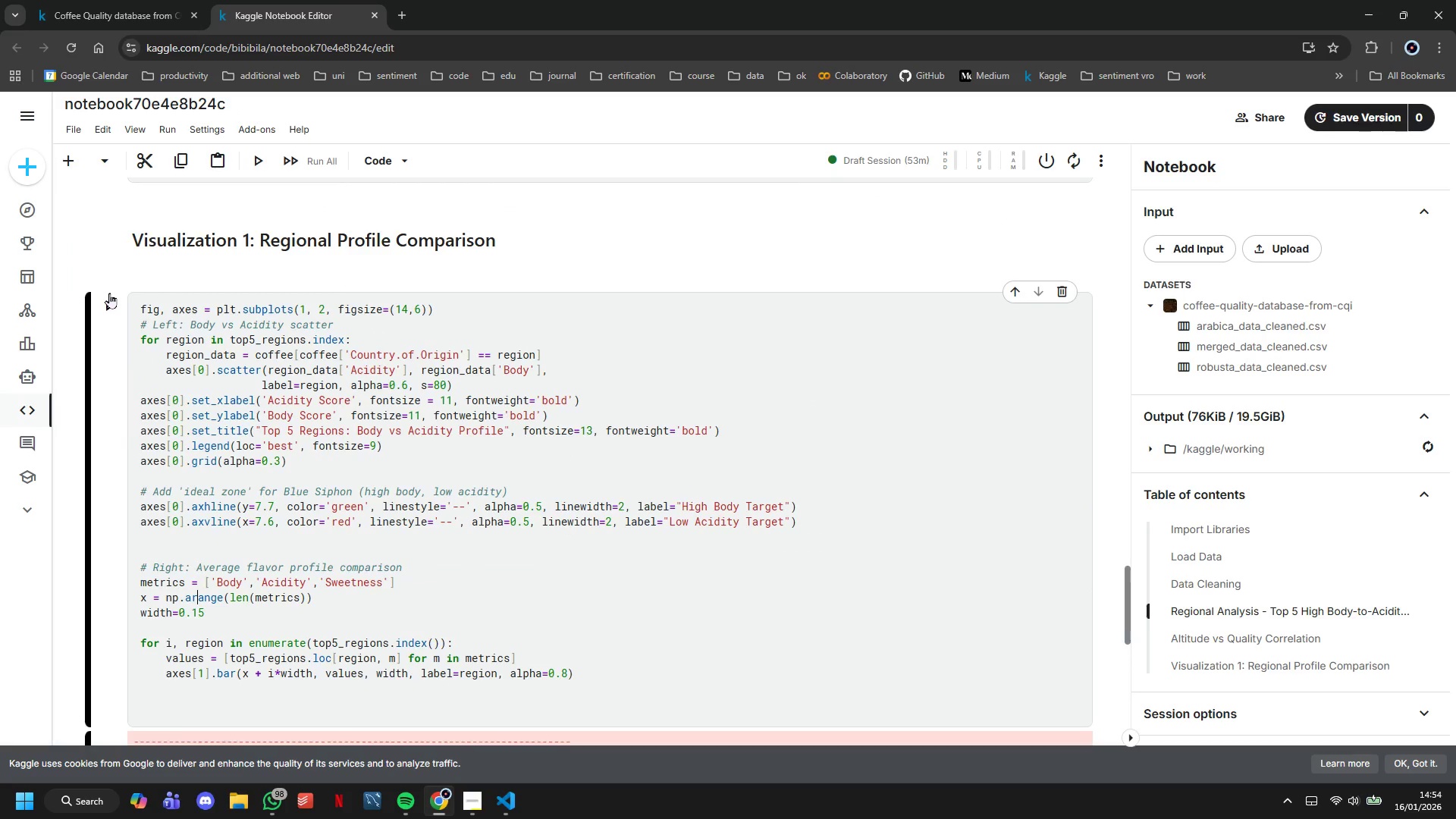 
left_click([109, 302])
 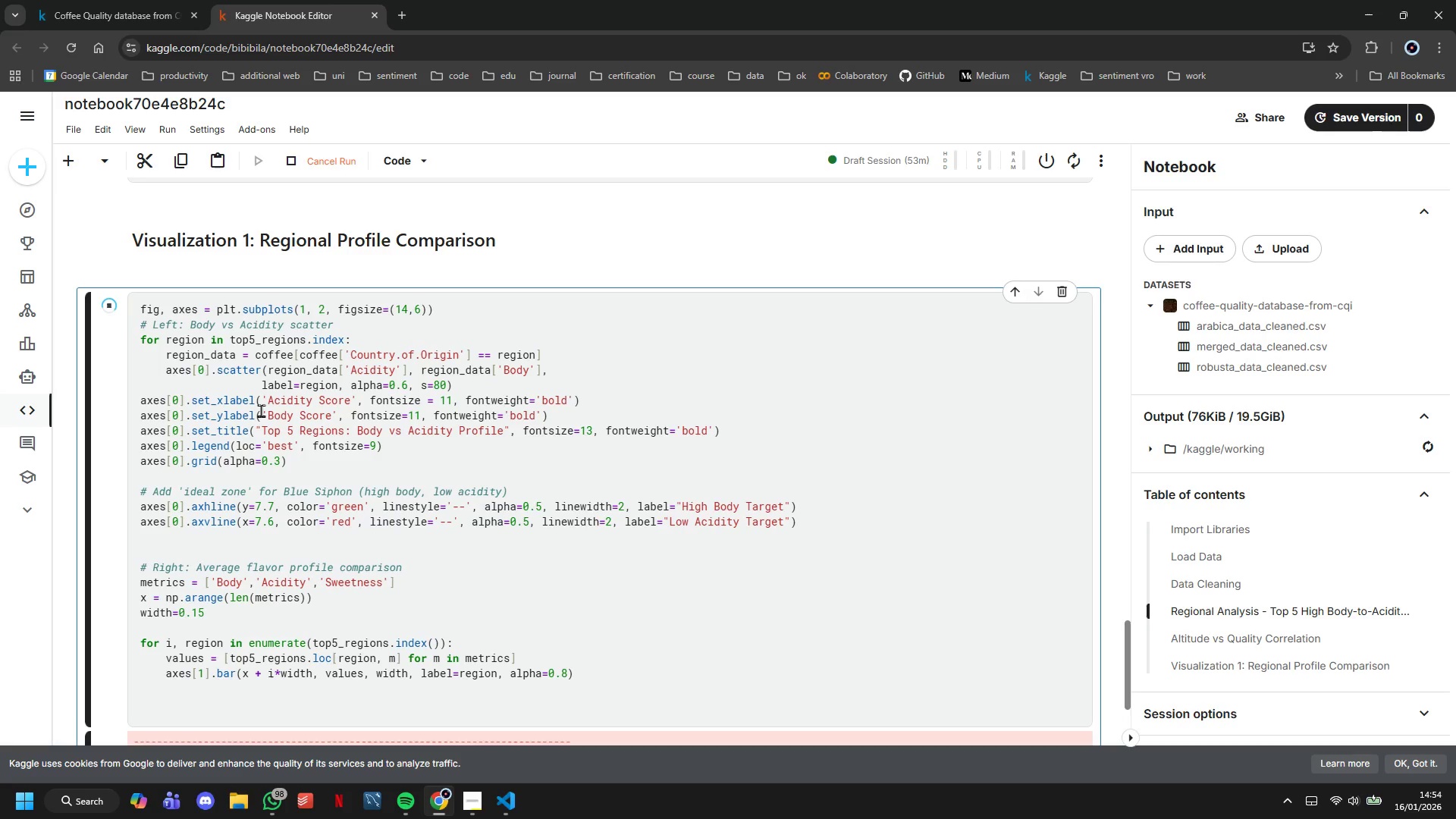 
scroll: coordinate [261, 410], scroll_direction: down, amount: 4.0
 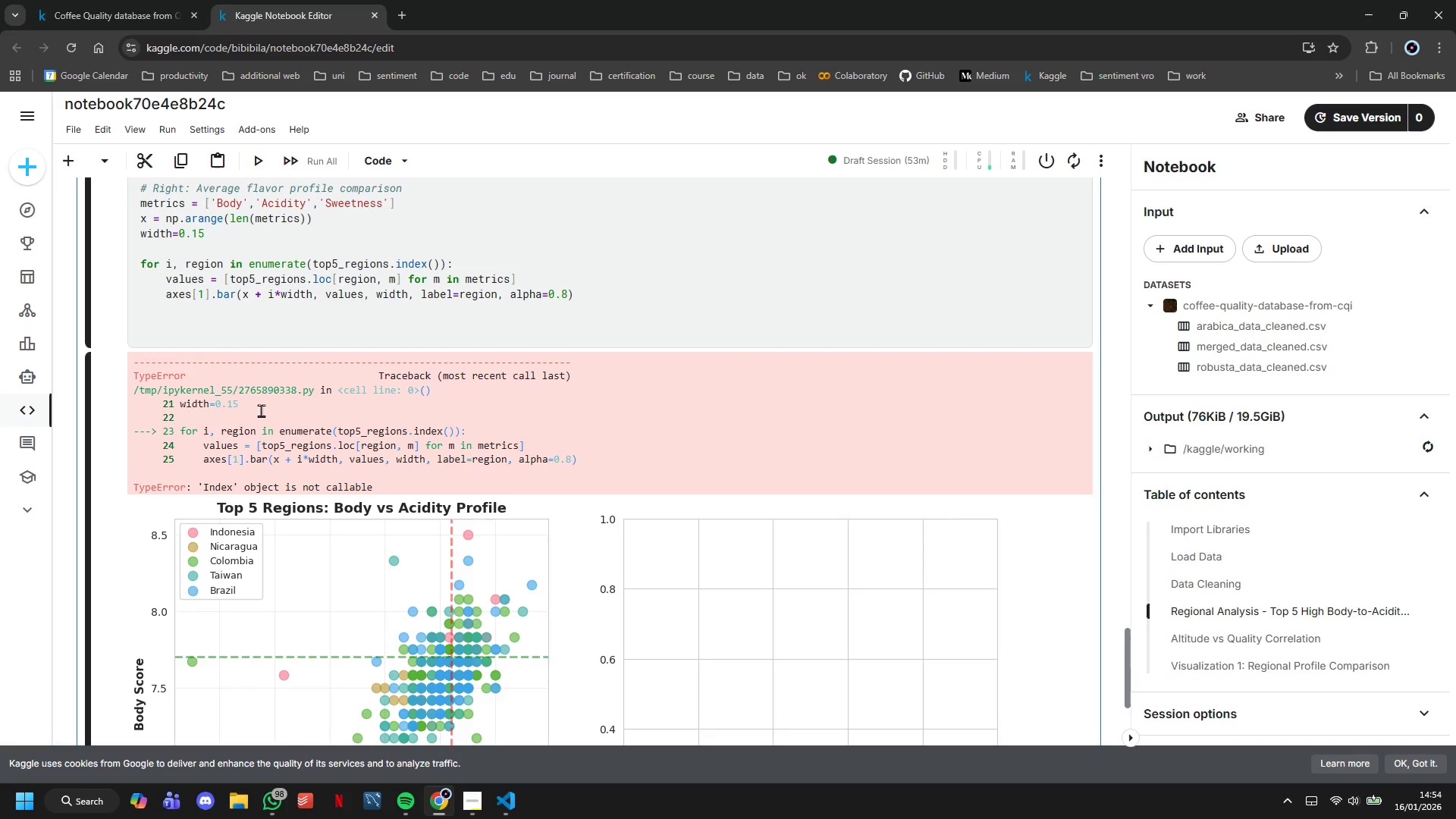 
scroll: coordinate [261, 410], scroll_direction: up, amount: 1.0
 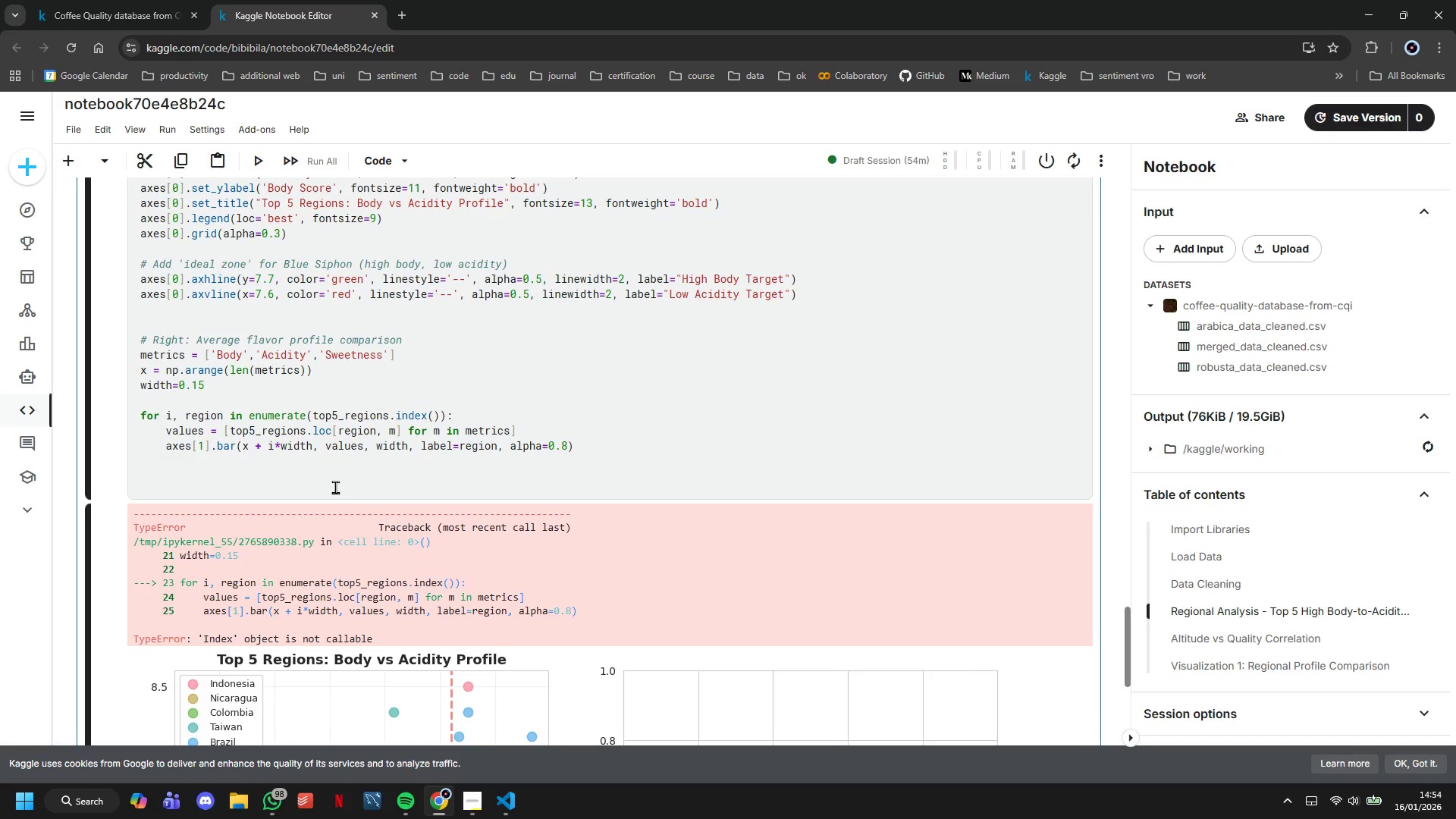 
wait(11.31)
 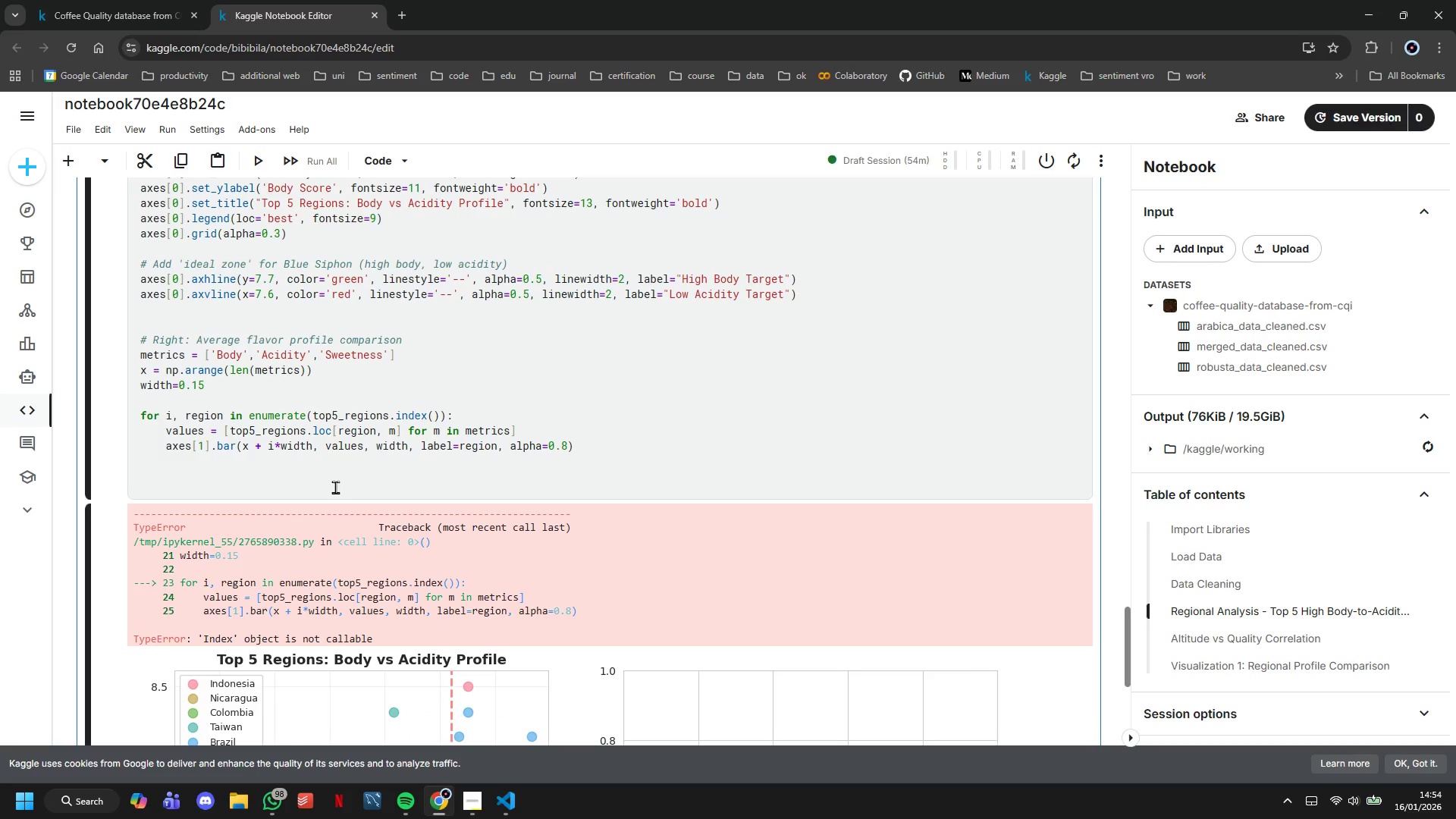 
scroll: coordinate [530, 521], scroll_direction: down, amount: 1.0
 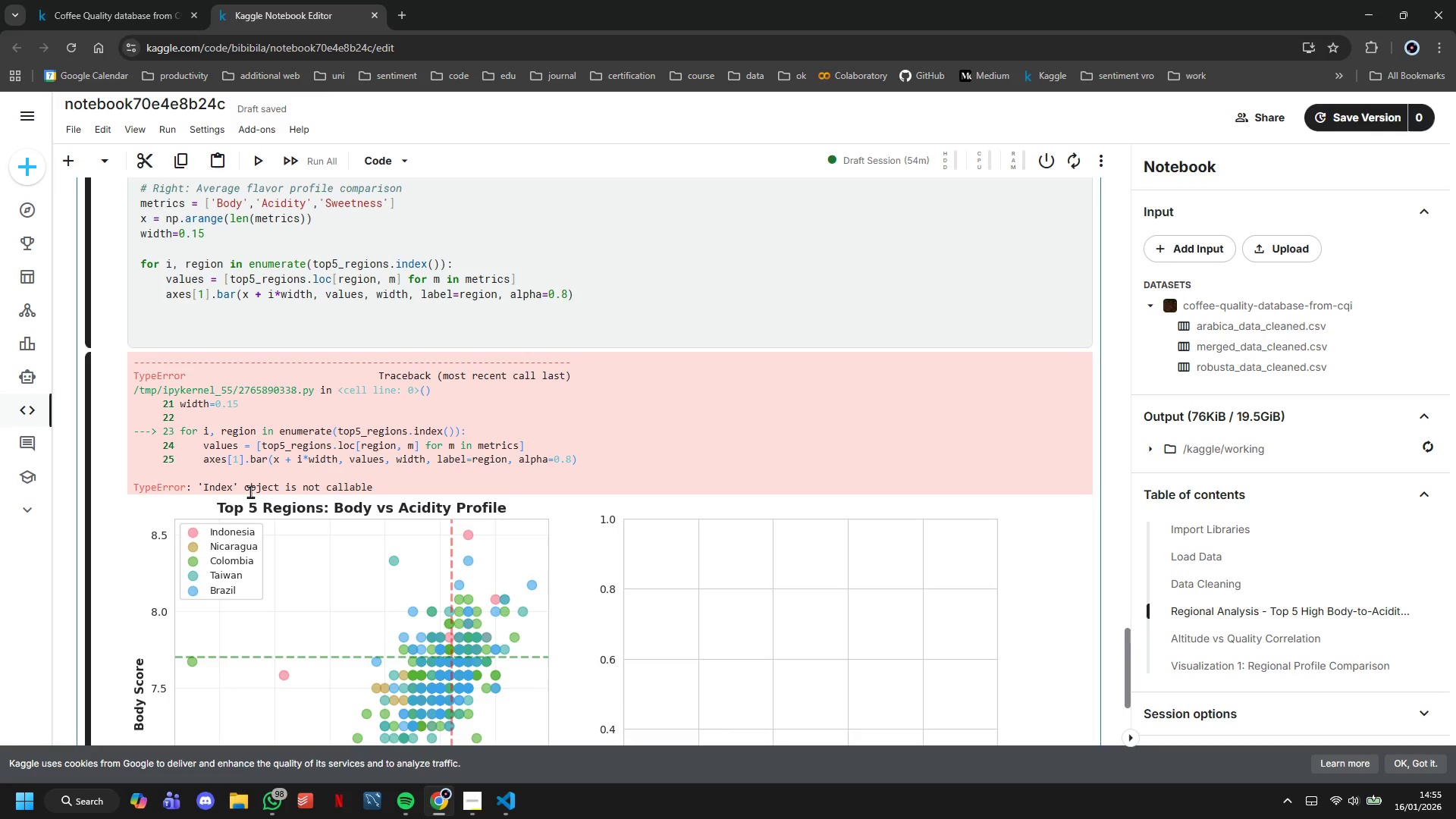 
wait(17.28)
 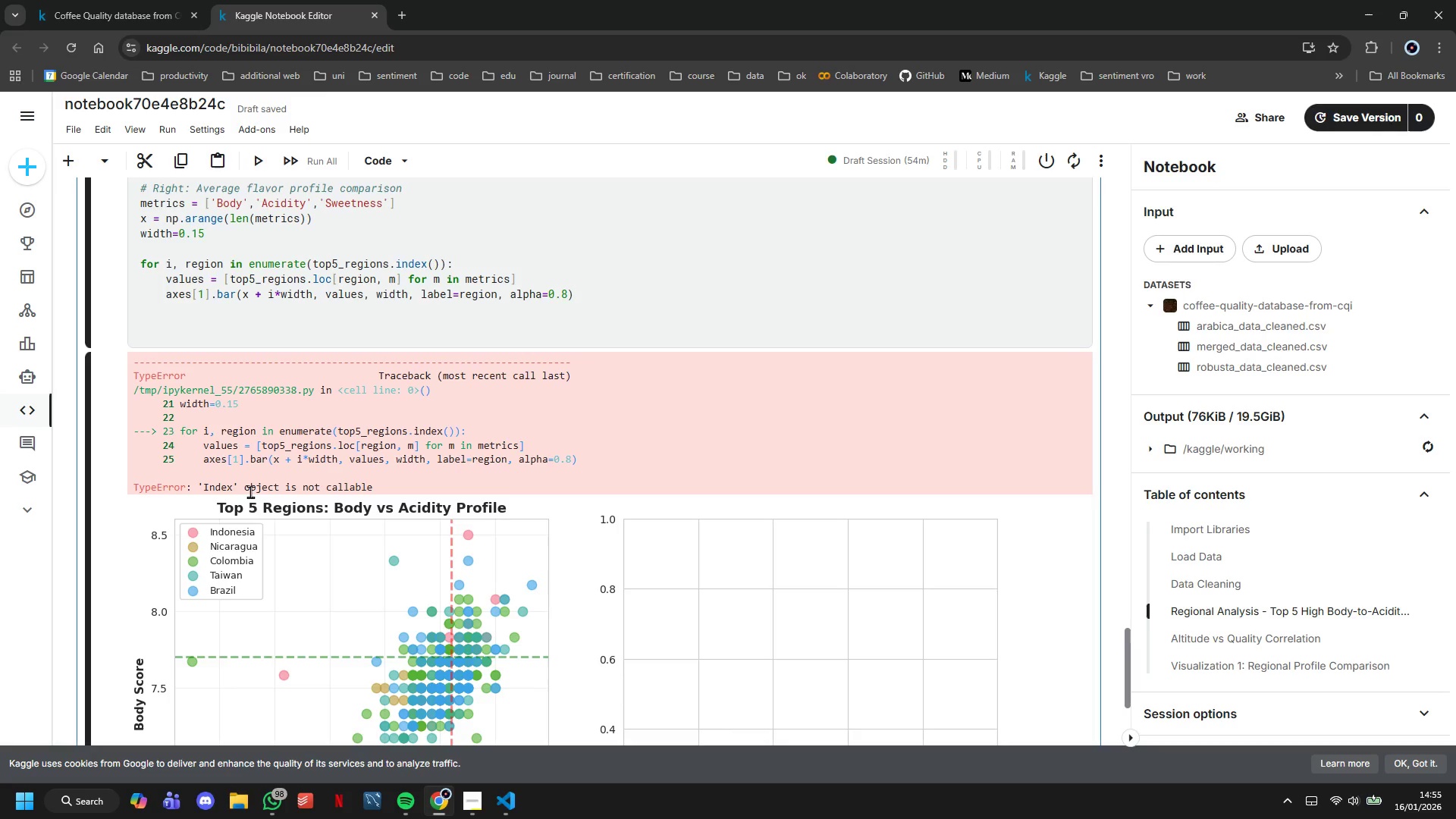 
left_click_drag(start_coordinate=[204, 450], to_coordinate=[450, 487])
 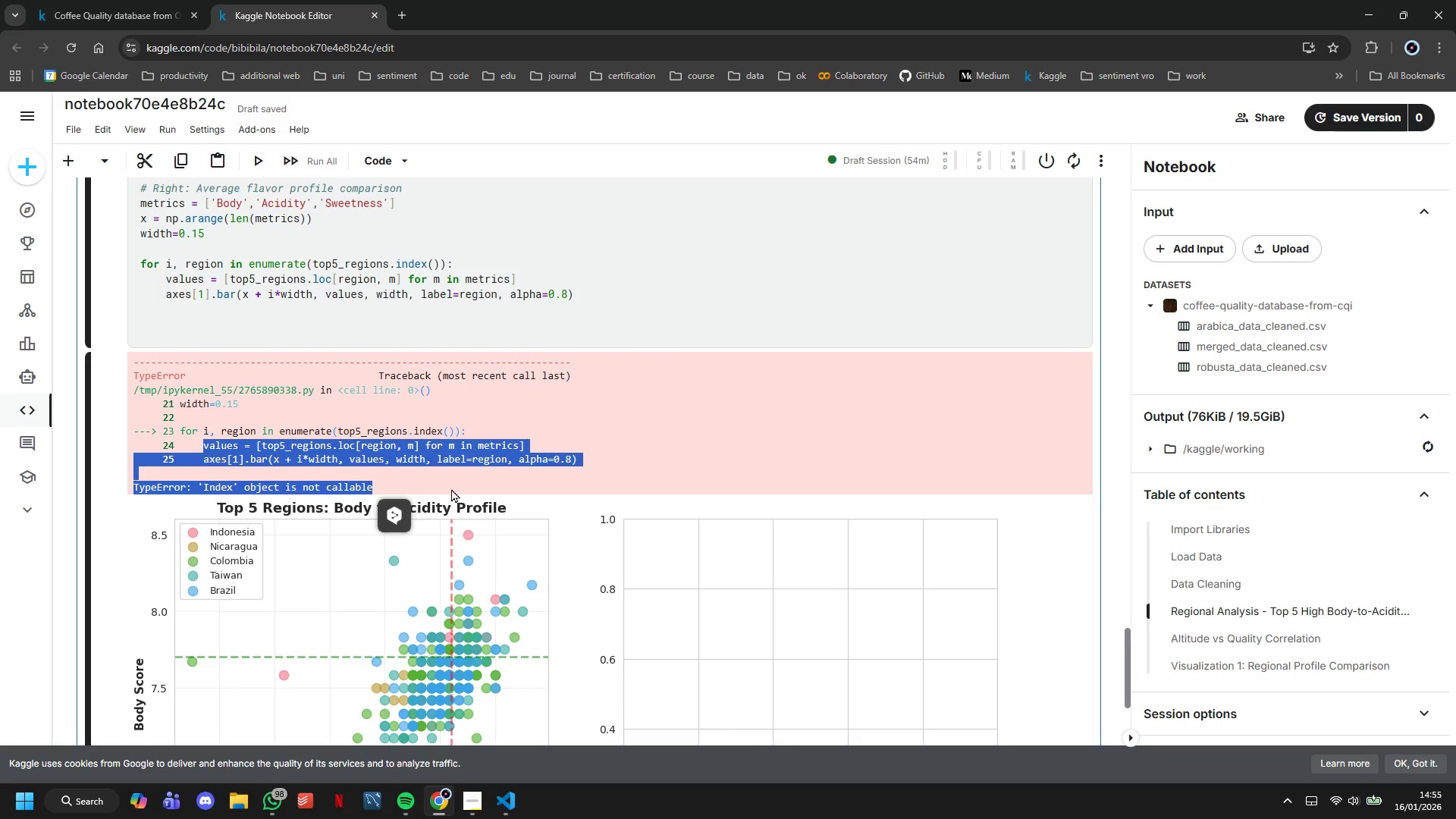 
key(Control+C)
 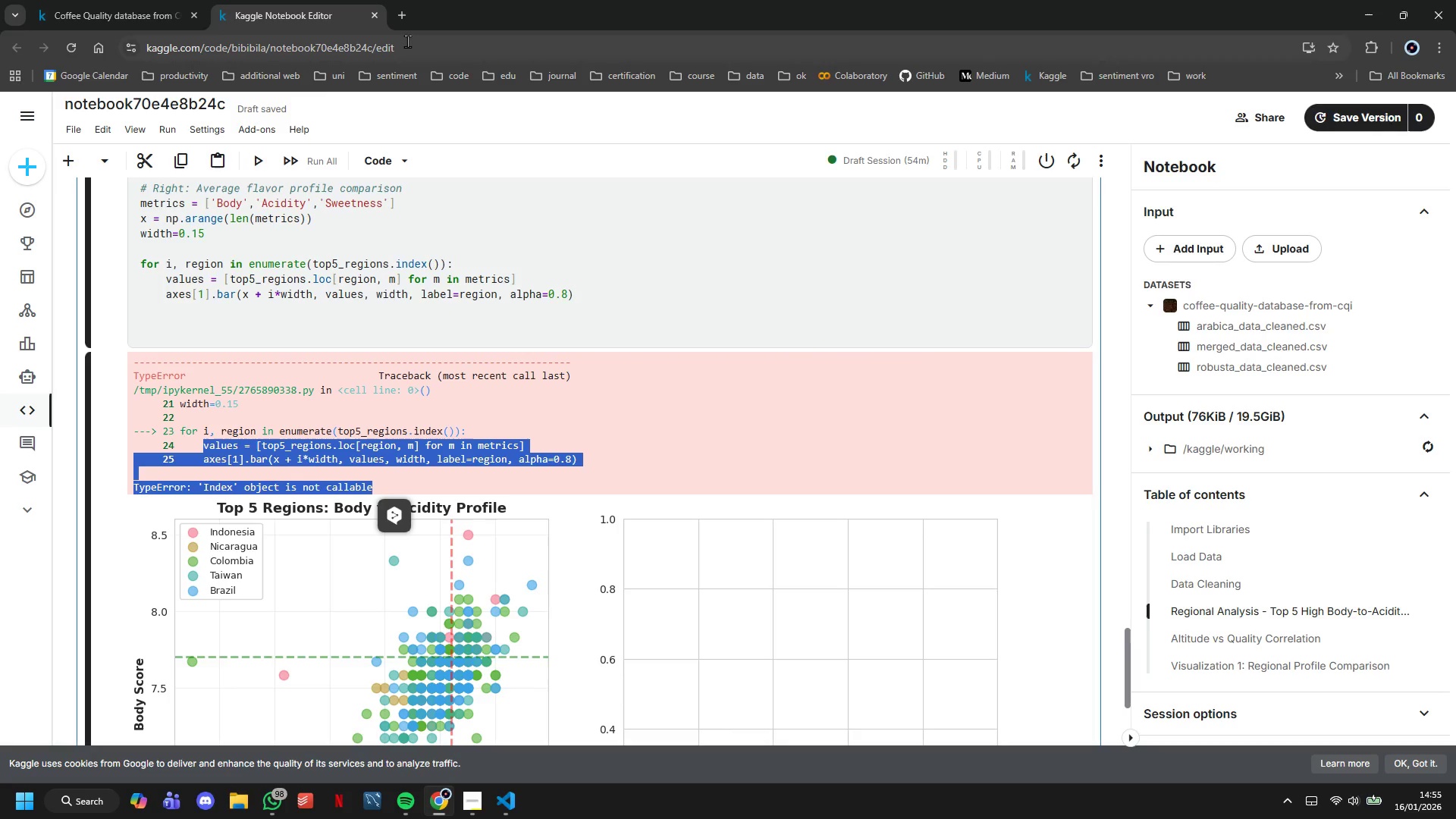 
left_click([397, 9])
 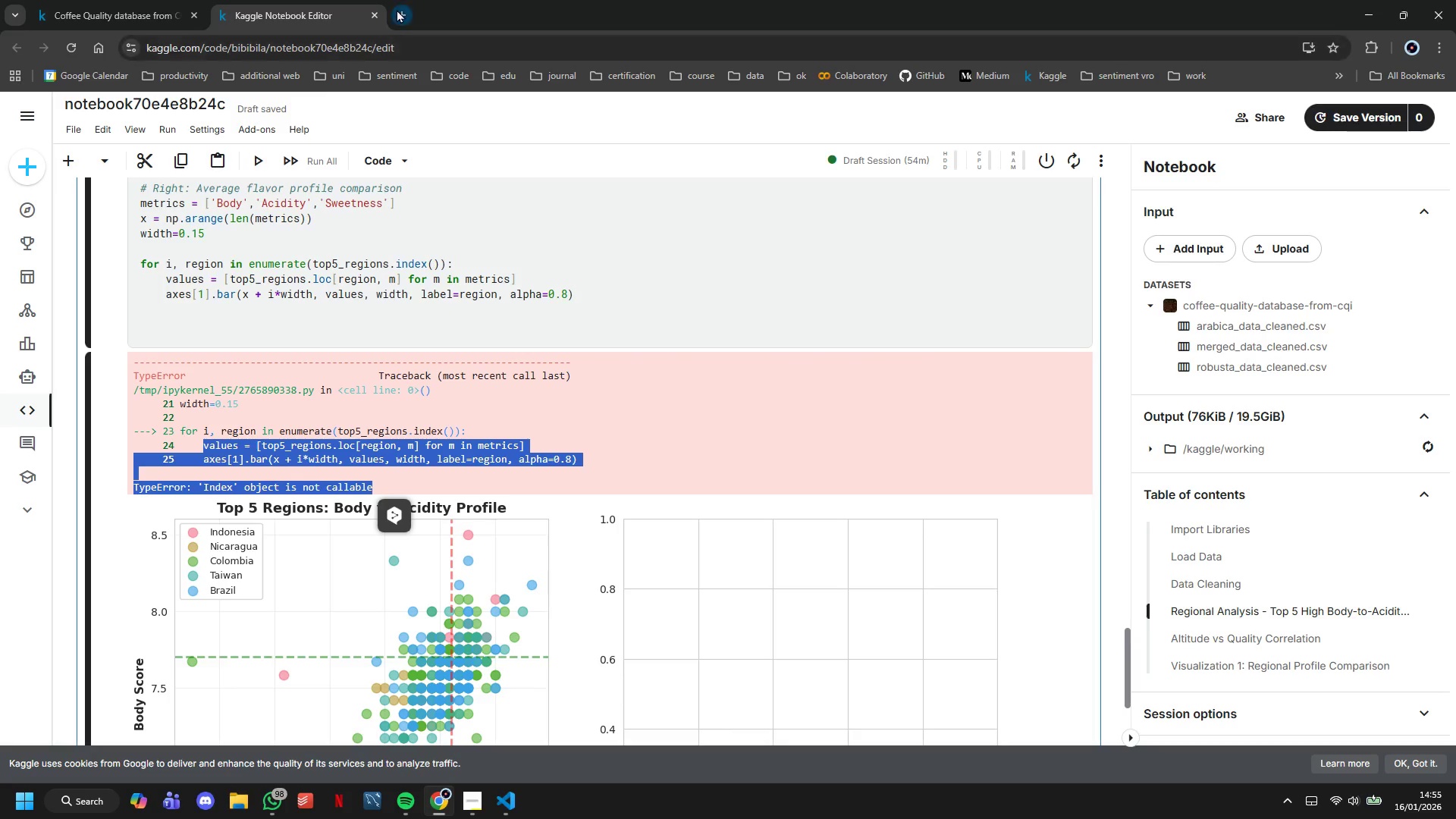 
key(Control+V)
 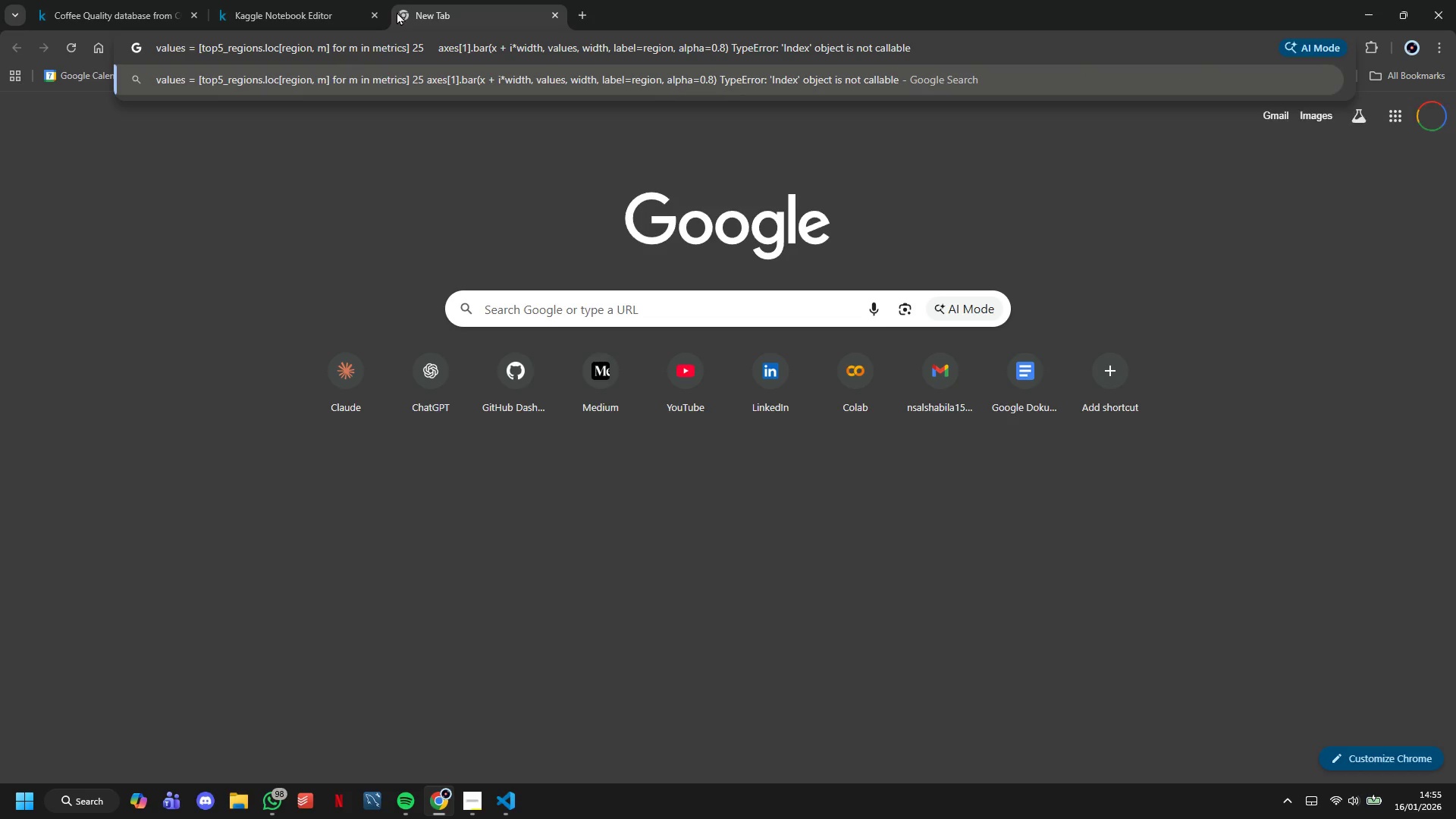 
key(Enter)
 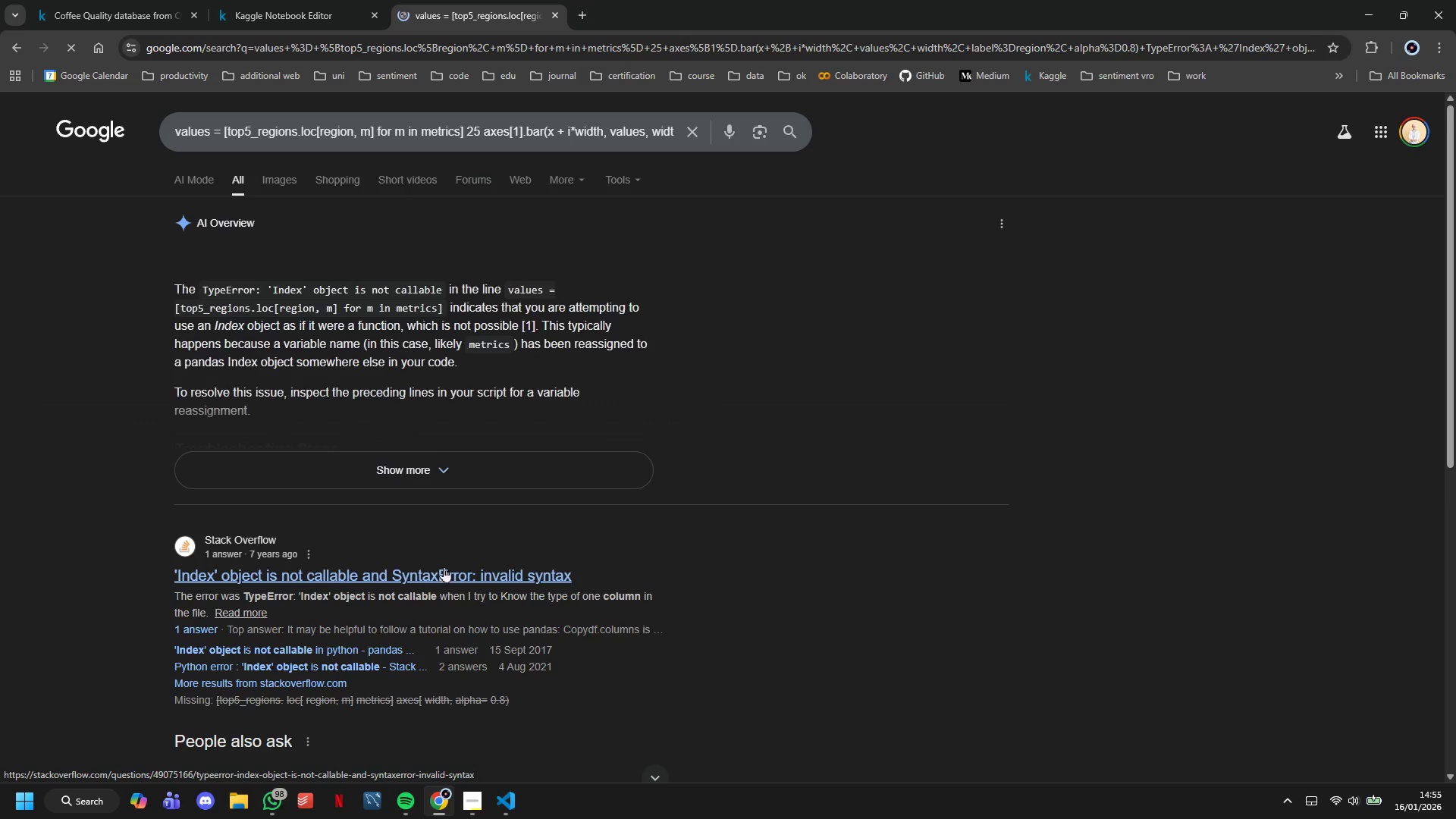 
left_click([434, 475])
 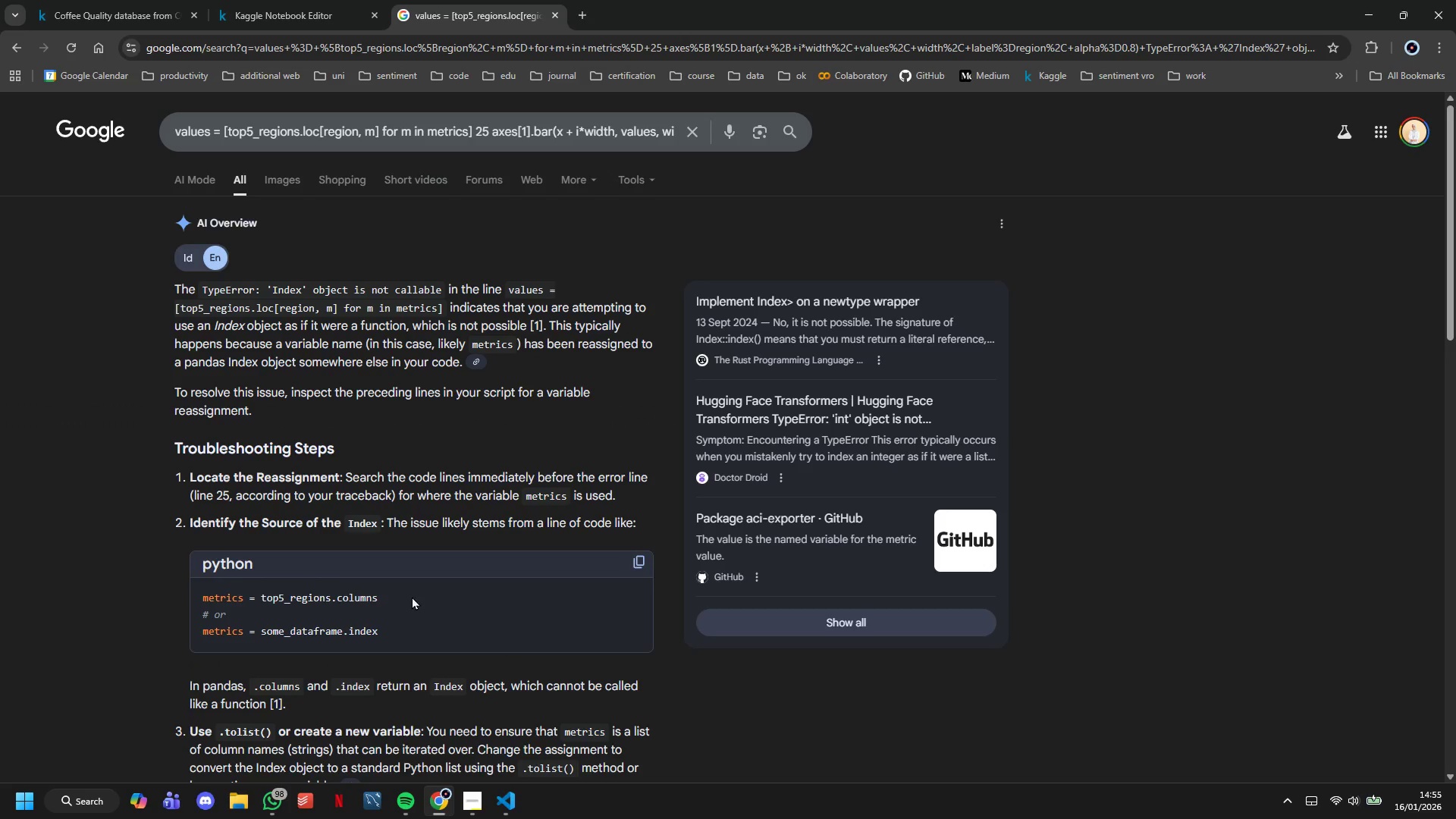 
left_click_drag(start_coordinate=[425, 594], to_coordinate=[105, 601])
 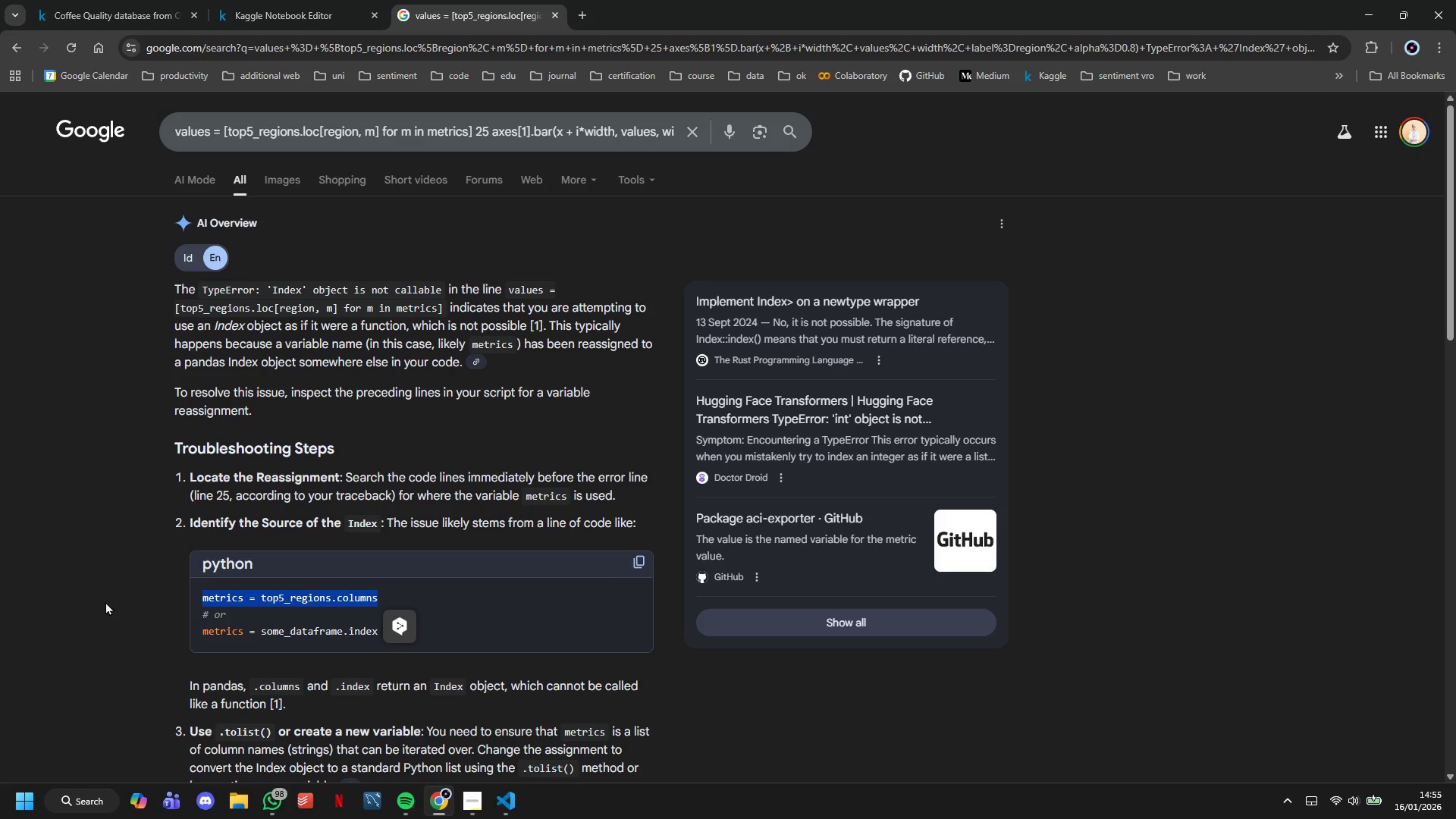 
key(Control+C)
 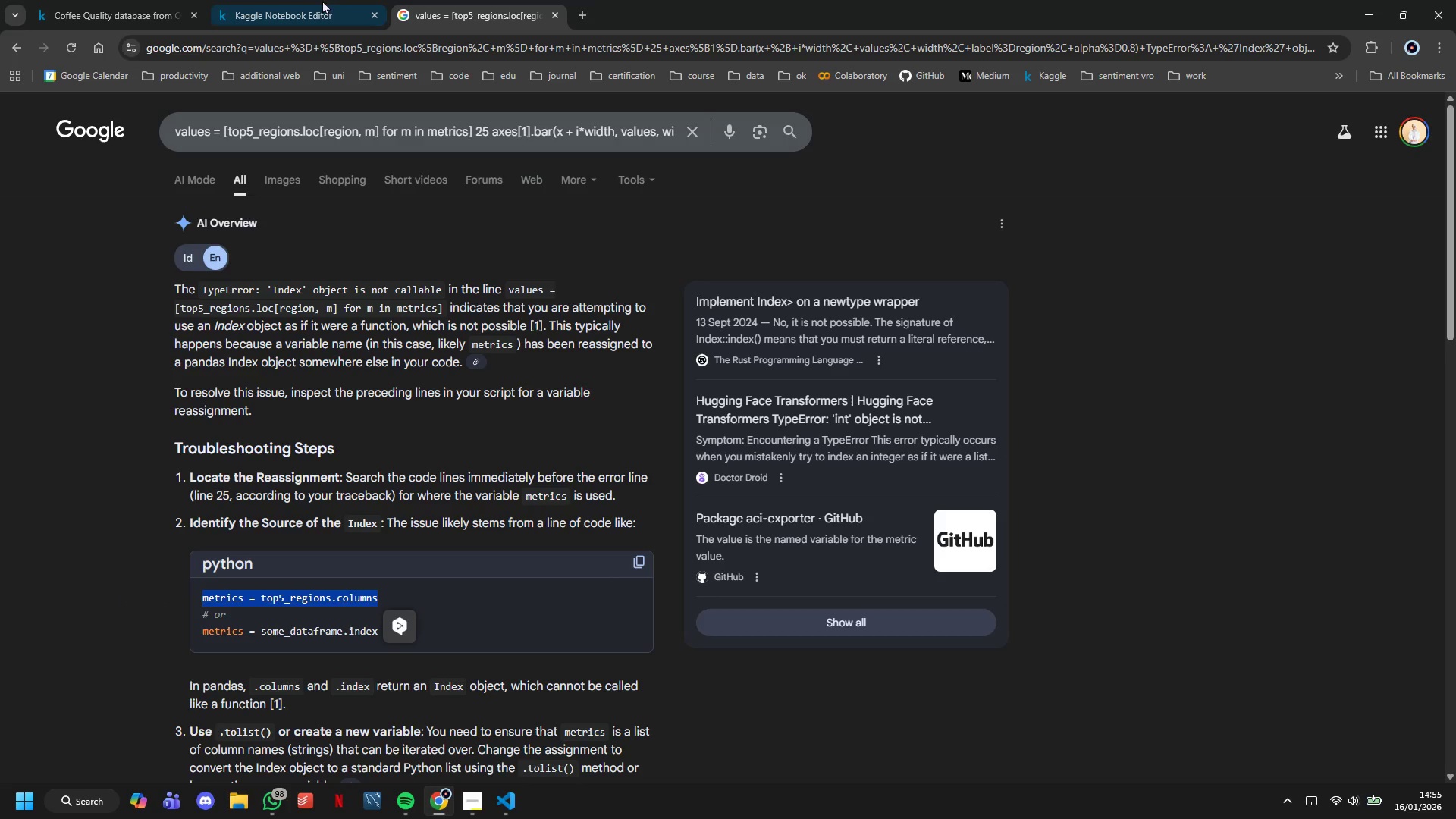 
left_click([334, 0])
 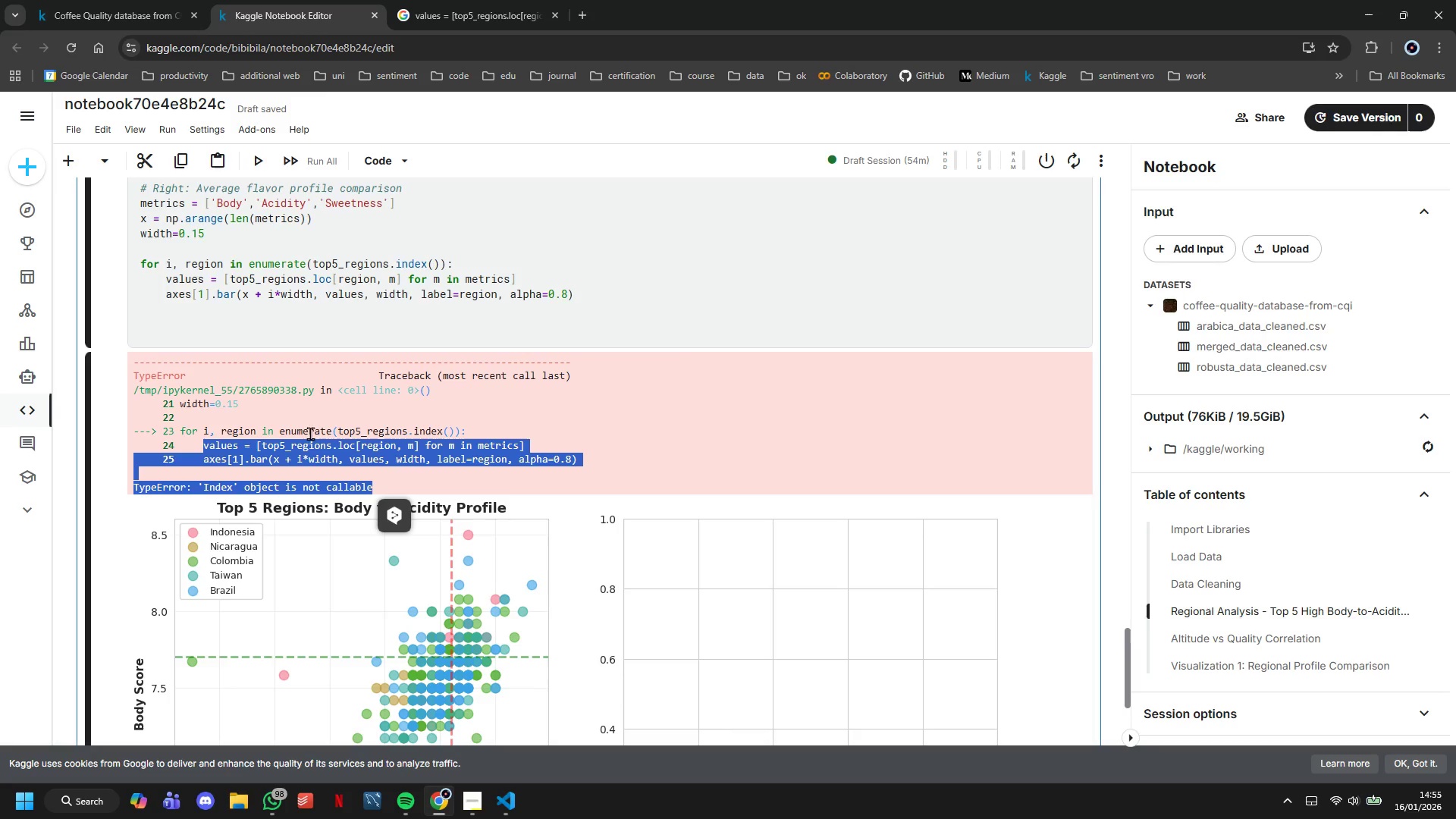 
scroll: coordinate [302, 405], scroll_direction: none, amount: 0.0
 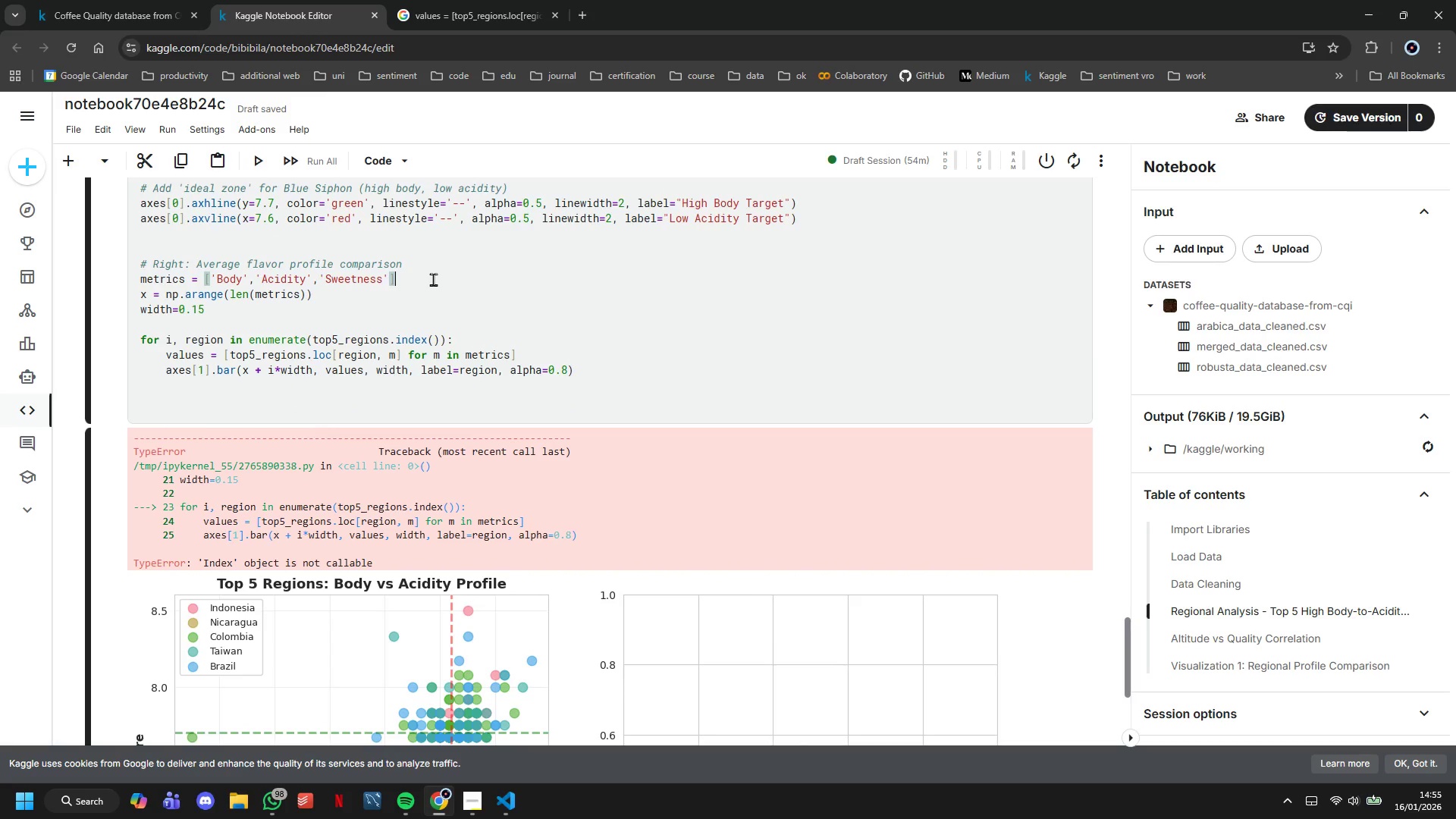 
wait(5.31)
 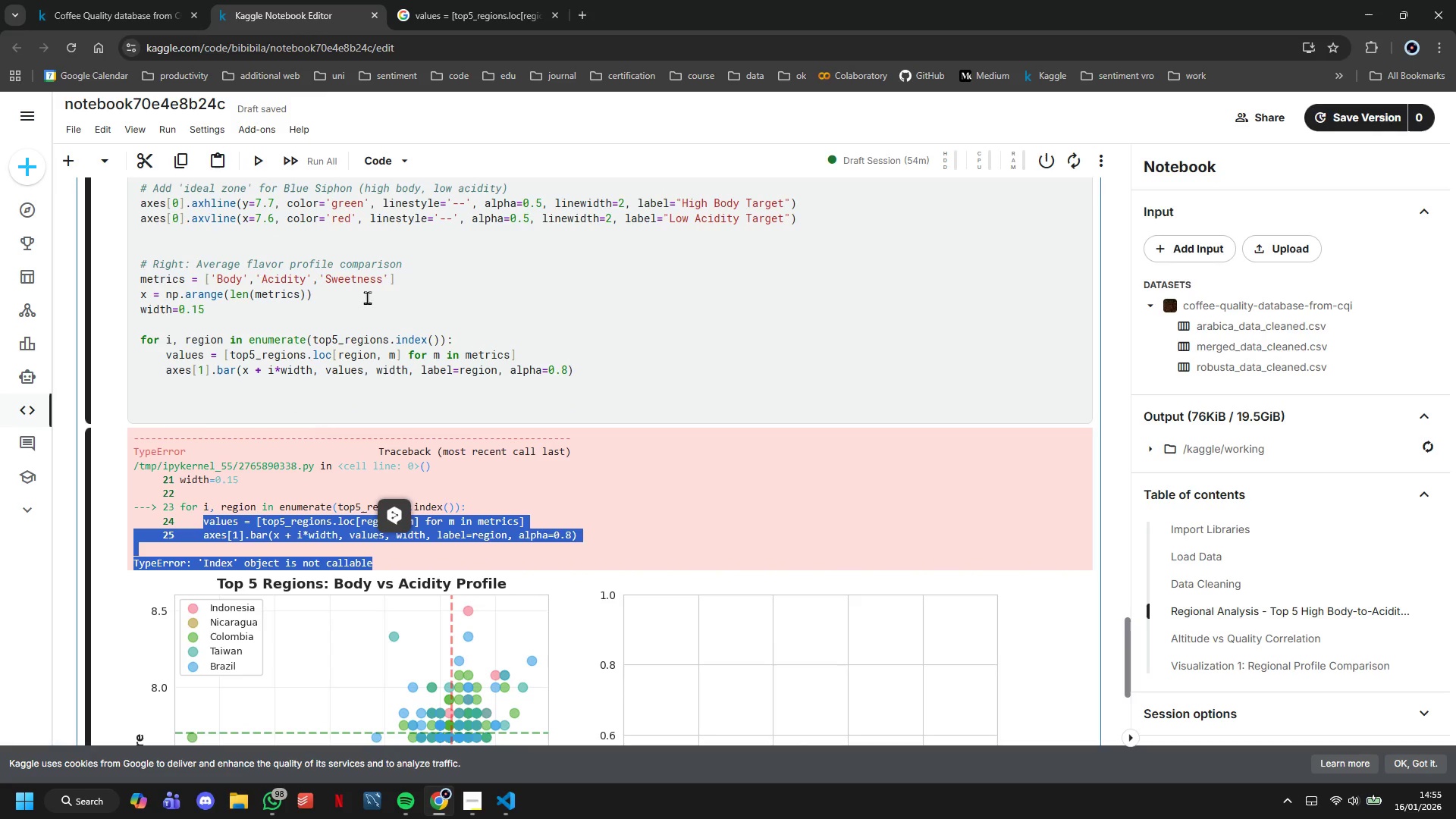 
left_click_drag(start_coordinate=[433, 279], to_coordinate=[112, 281])
 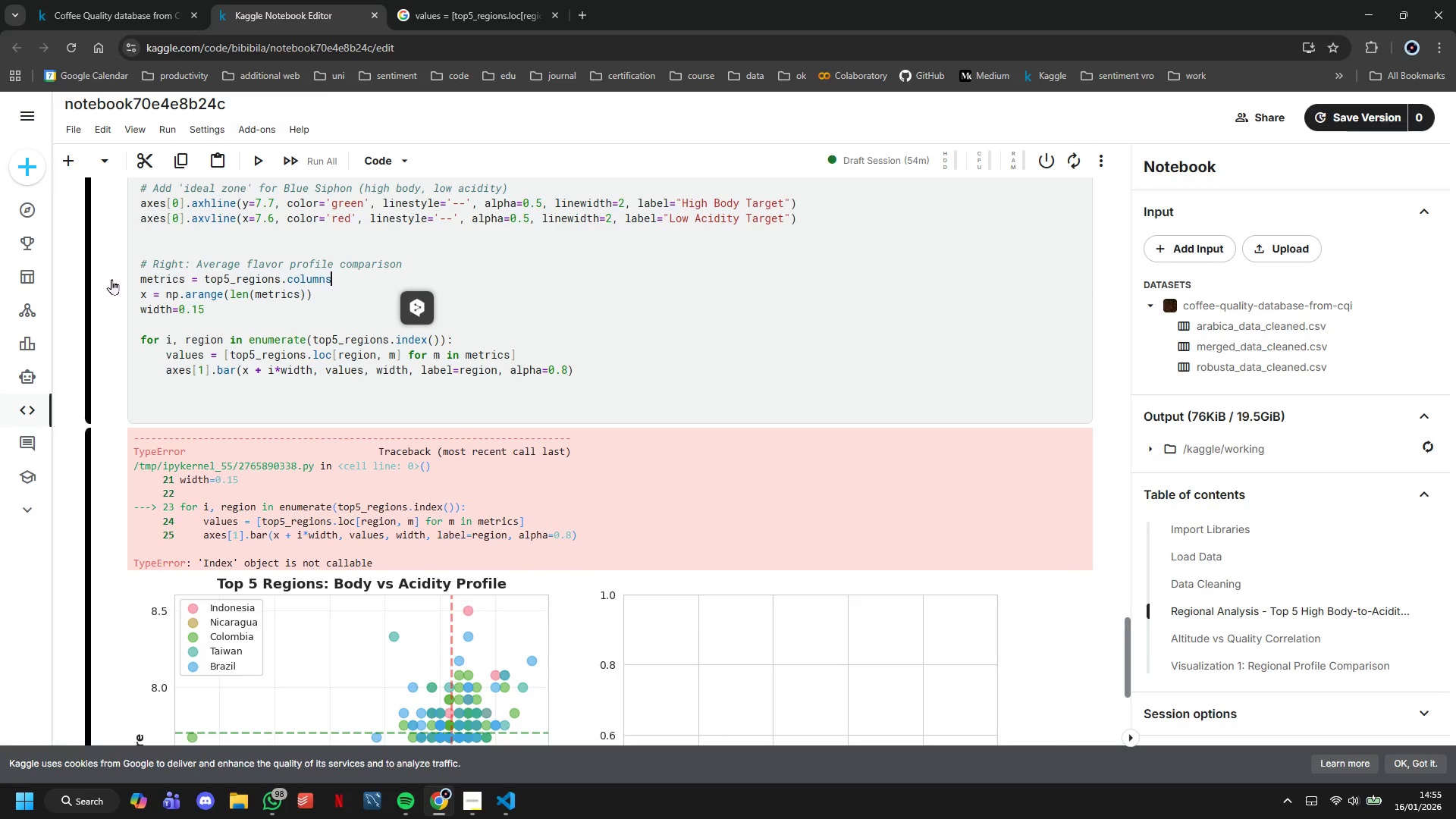 
key(Control+V)
 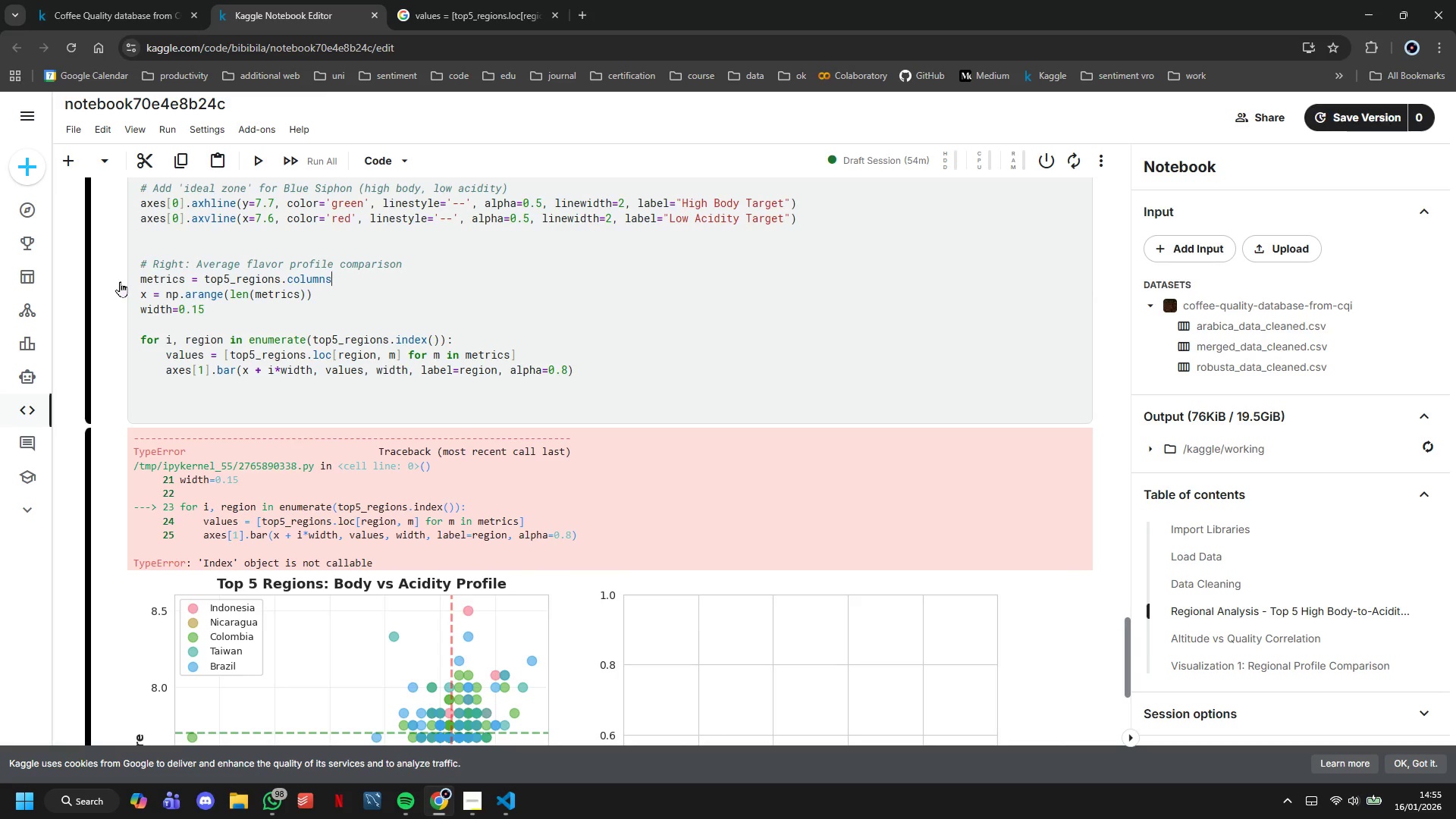 
key(Control+Z)
 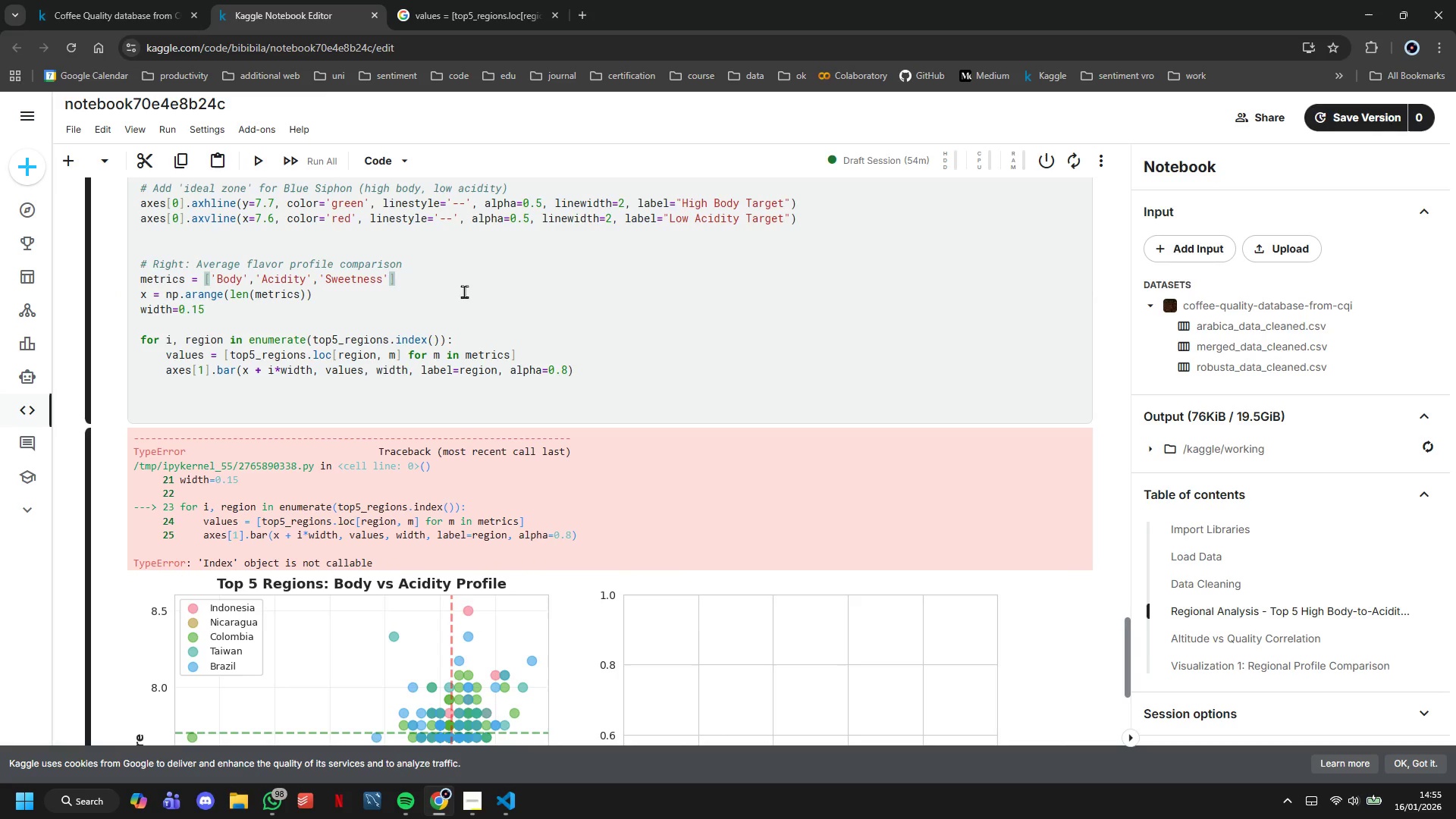 
left_click([456, 279])
 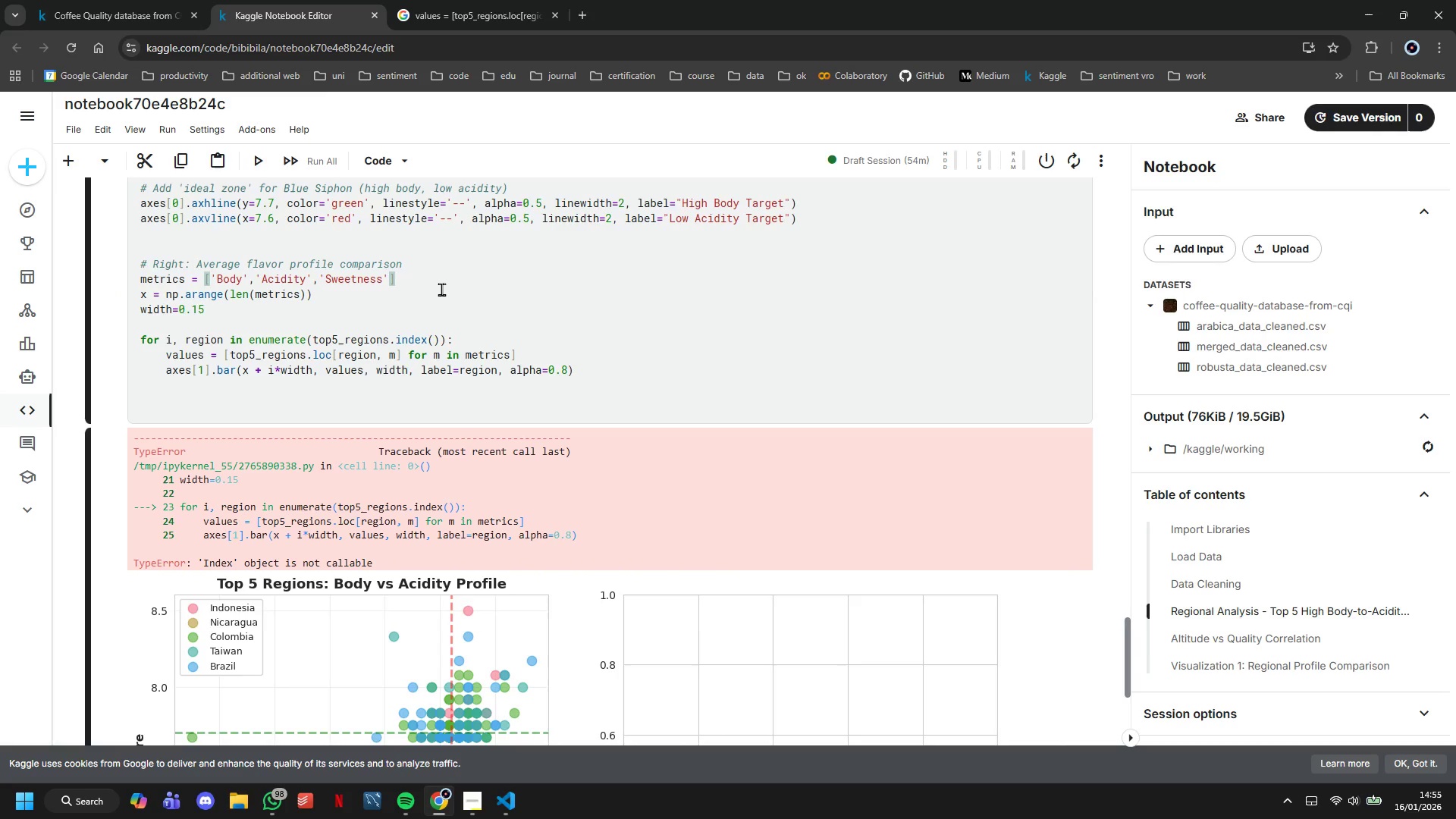 
type(.columns)
 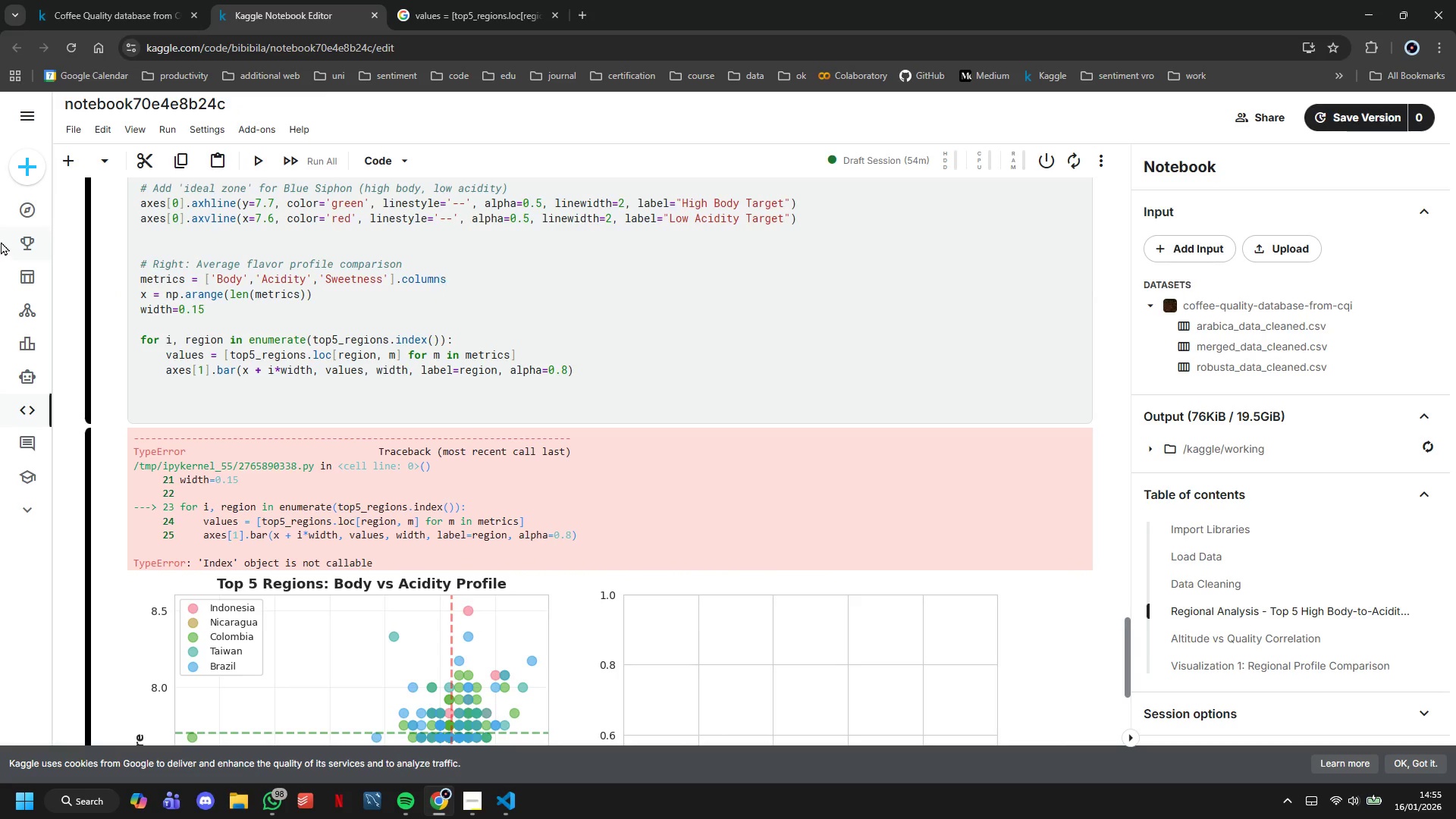 
scroll: coordinate [142, 223], scroll_direction: up, amount: 4.0
 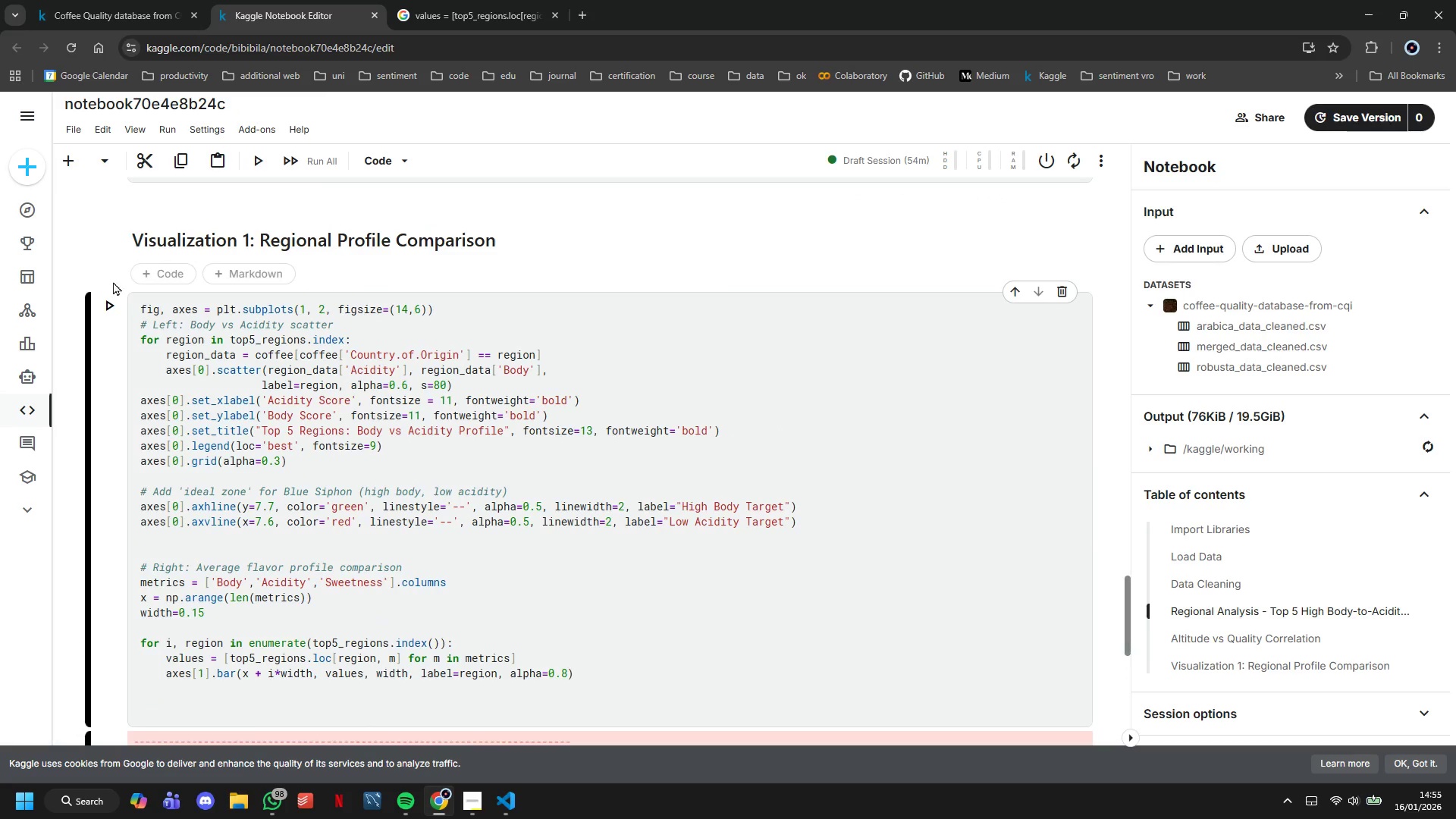 
left_click([105, 297])
 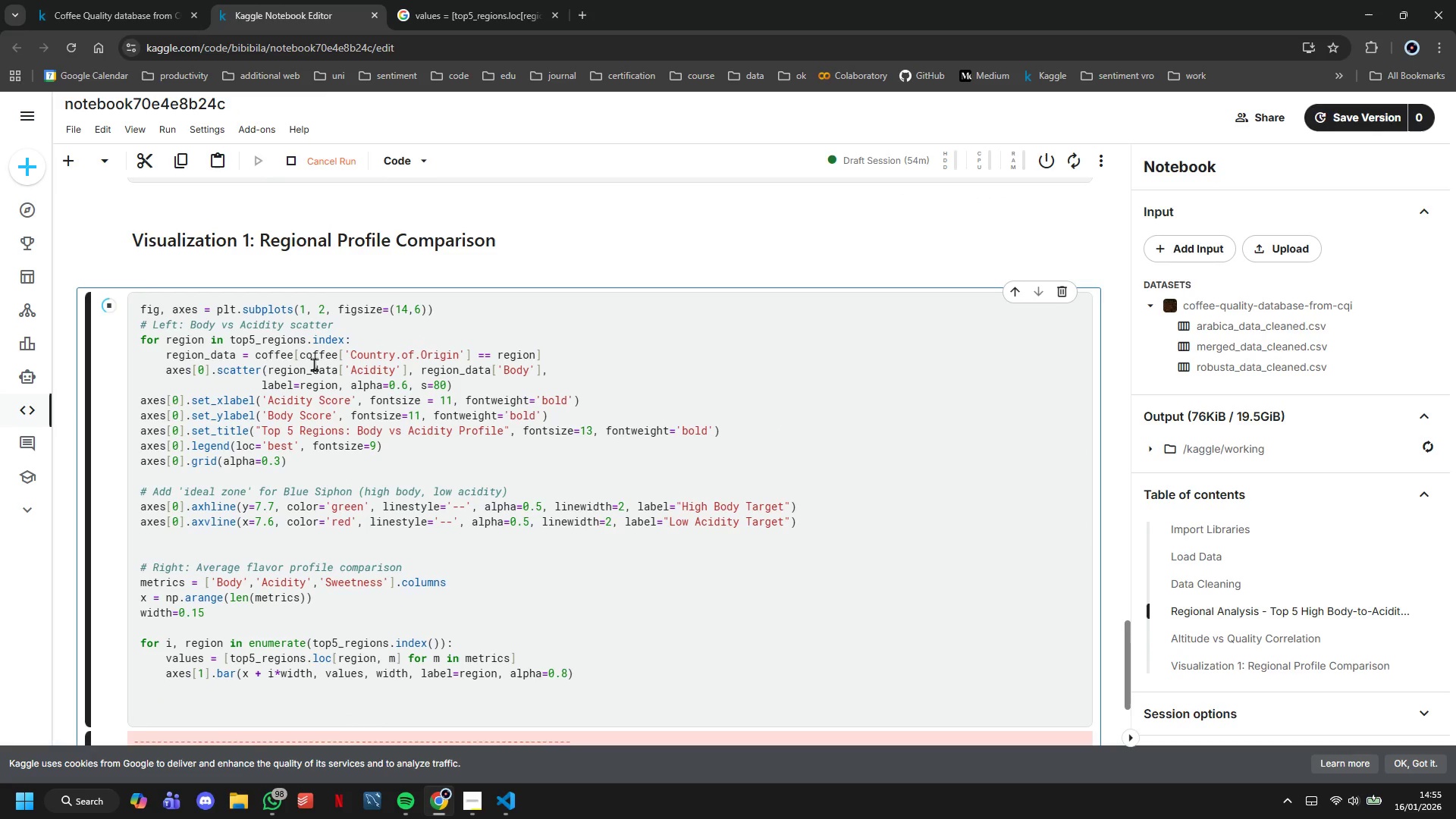 
scroll: coordinate [314, 364], scroll_direction: down, amount: 3.0
 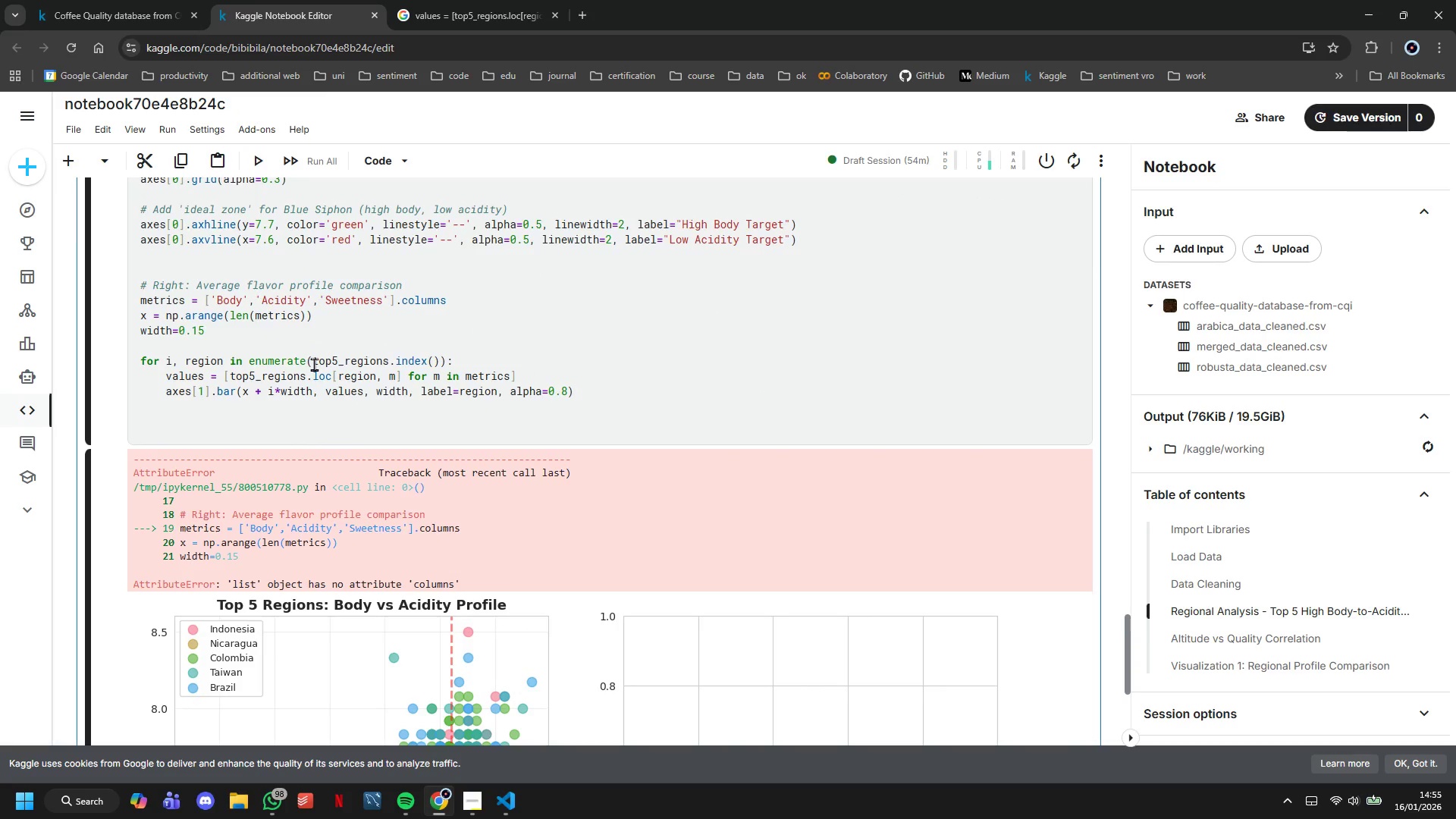 
scroll: coordinate [314, 364], scroll_direction: none, amount: 0.0
 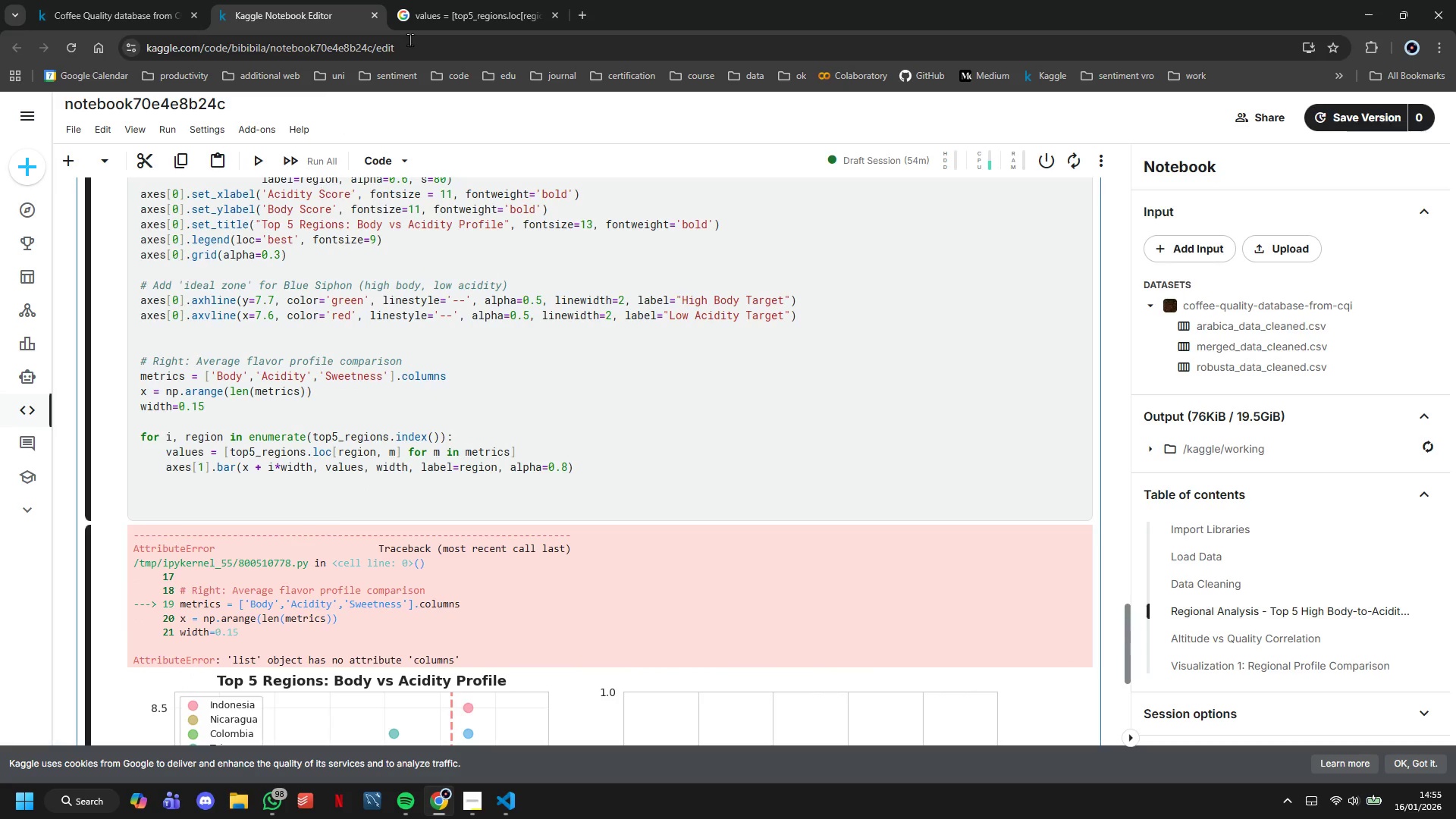 
left_click([450, 2])
 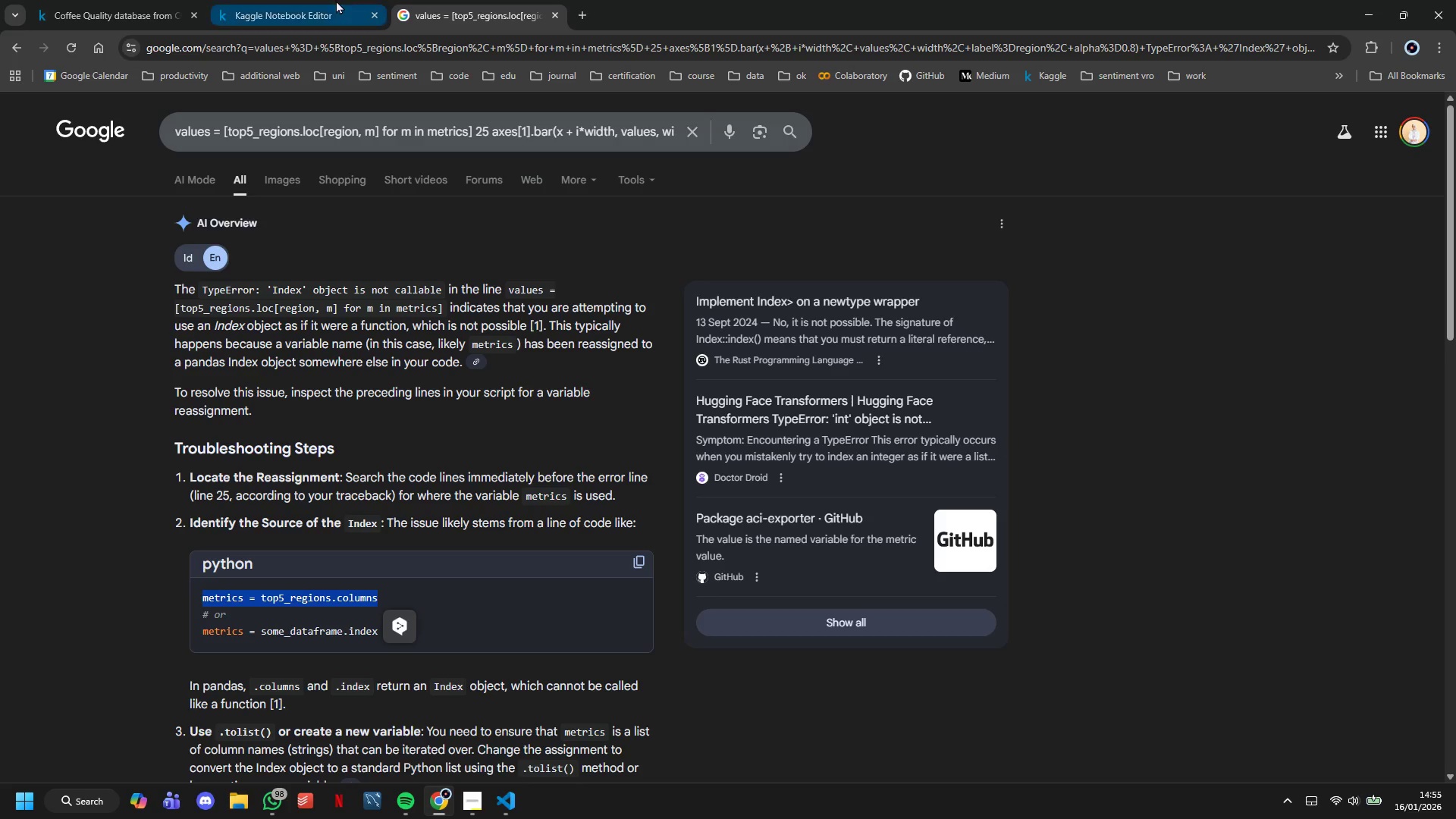 
left_click([312, 0])
 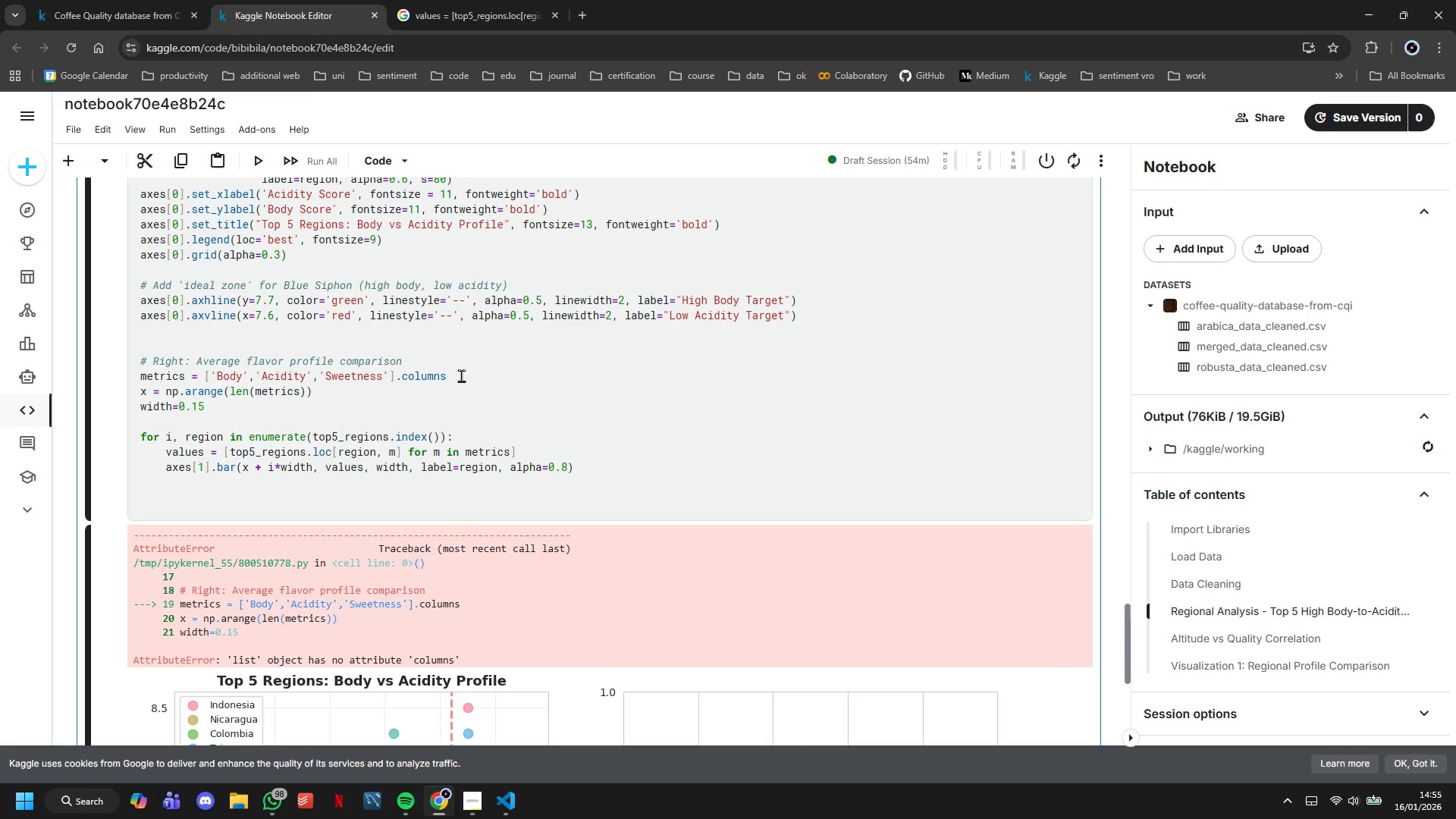 
left_click_drag(start_coordinate=[450, 375], to_coordinate=[205, 377])
 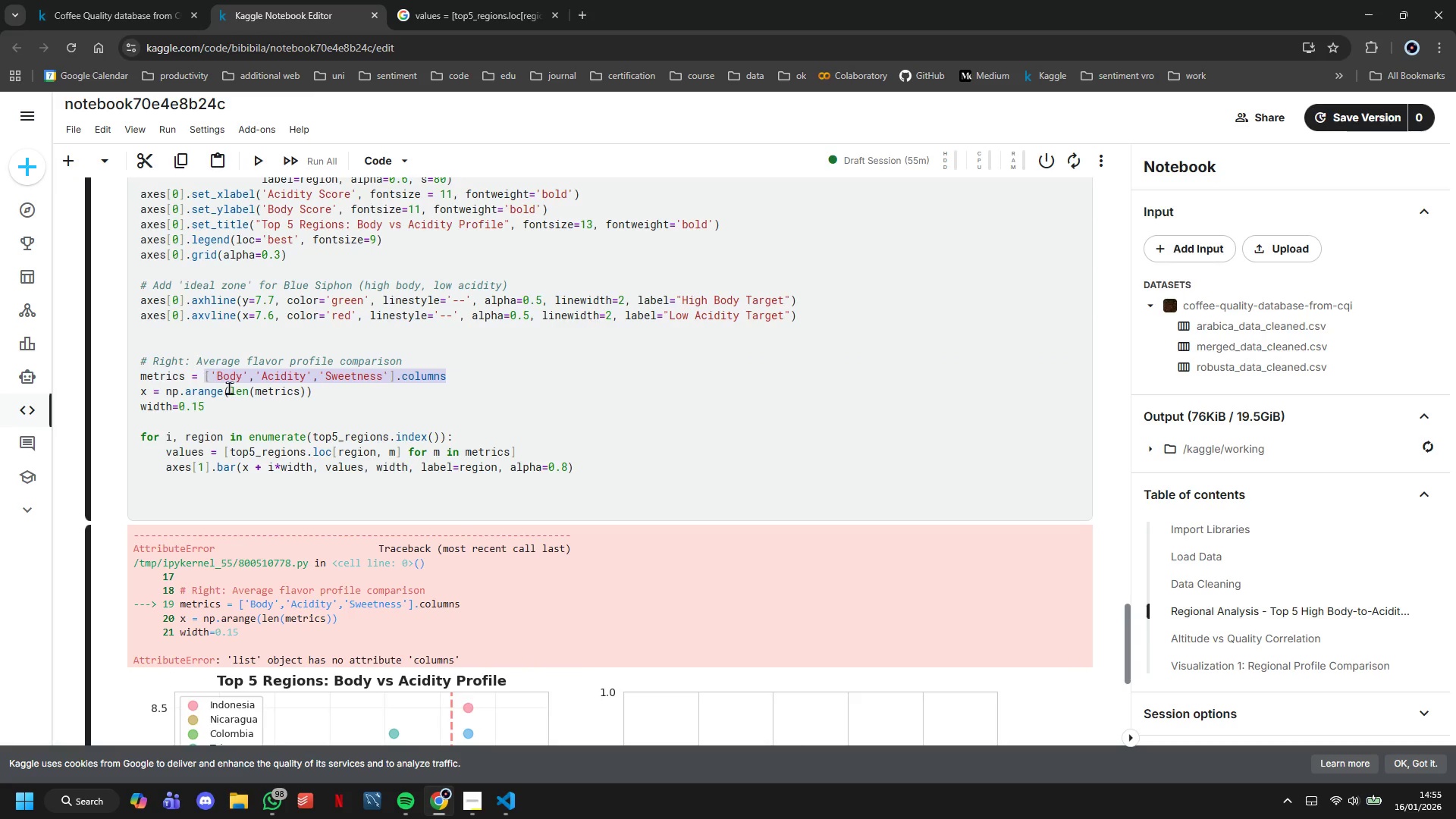 
key(Control+V)
 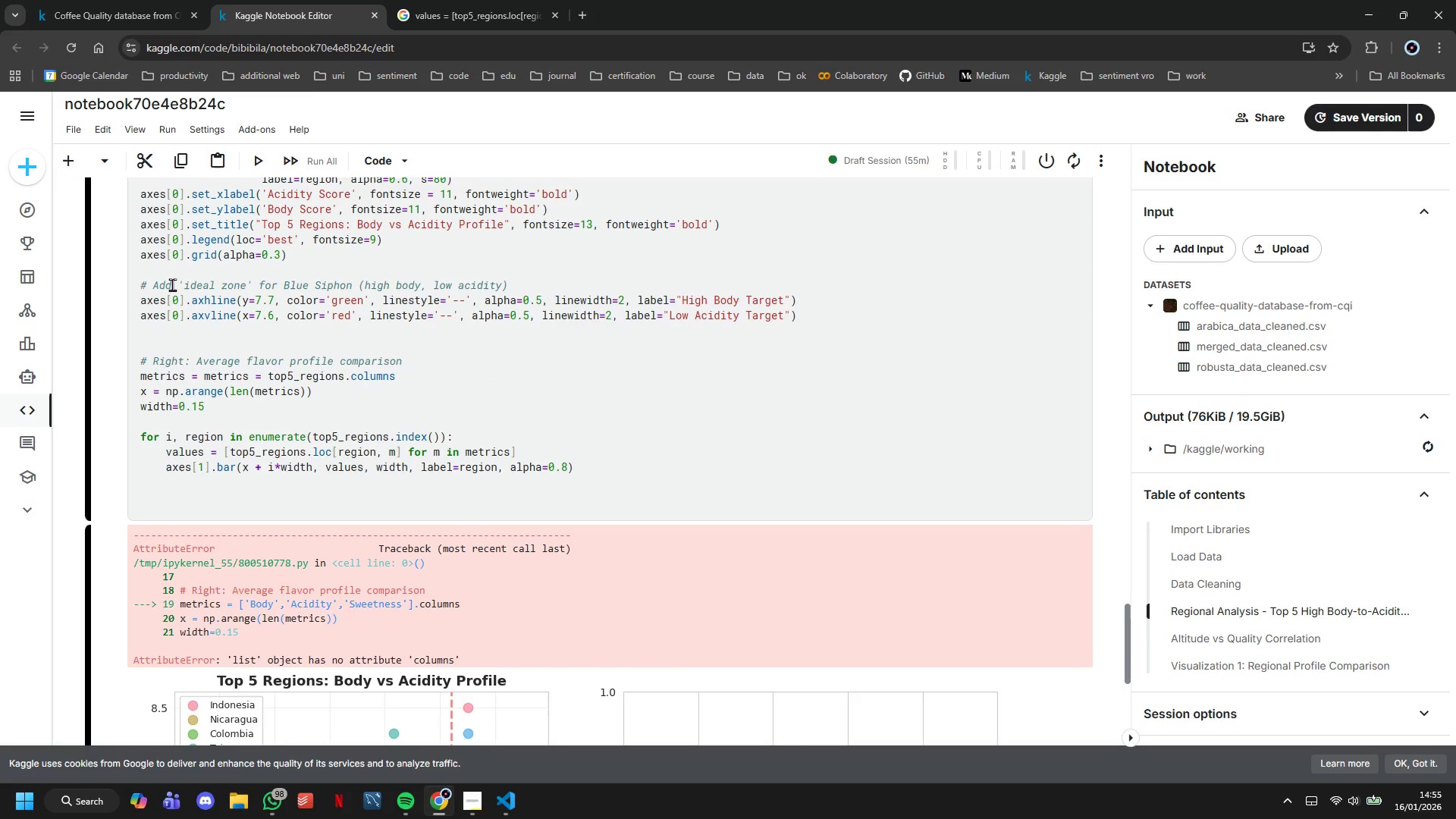 
hold_key(key=ControlLeft, duration=0.52)
 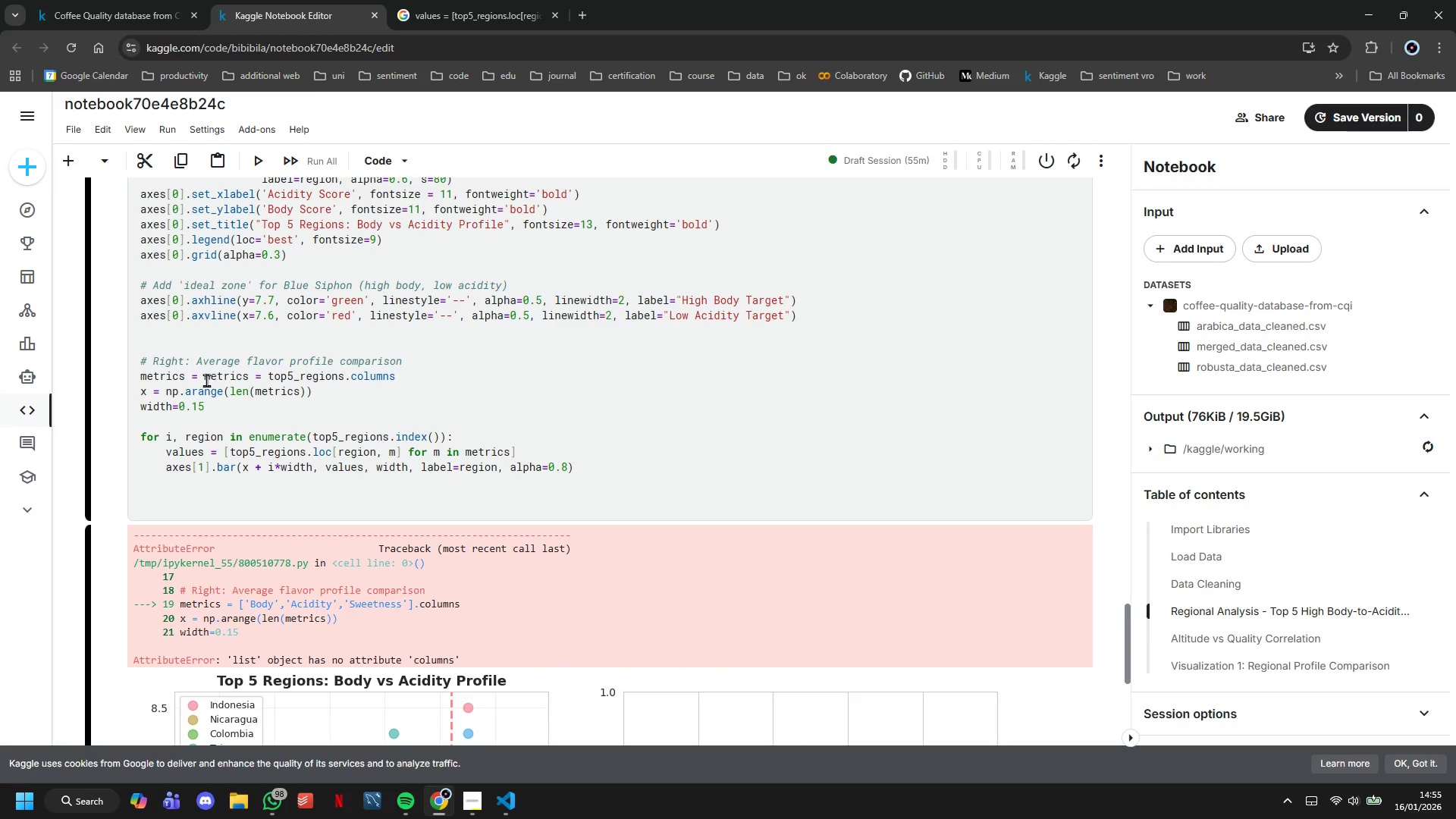 
left_click_drag(start_coordinate=[197, 378], to_coordinate=[136, 377])
 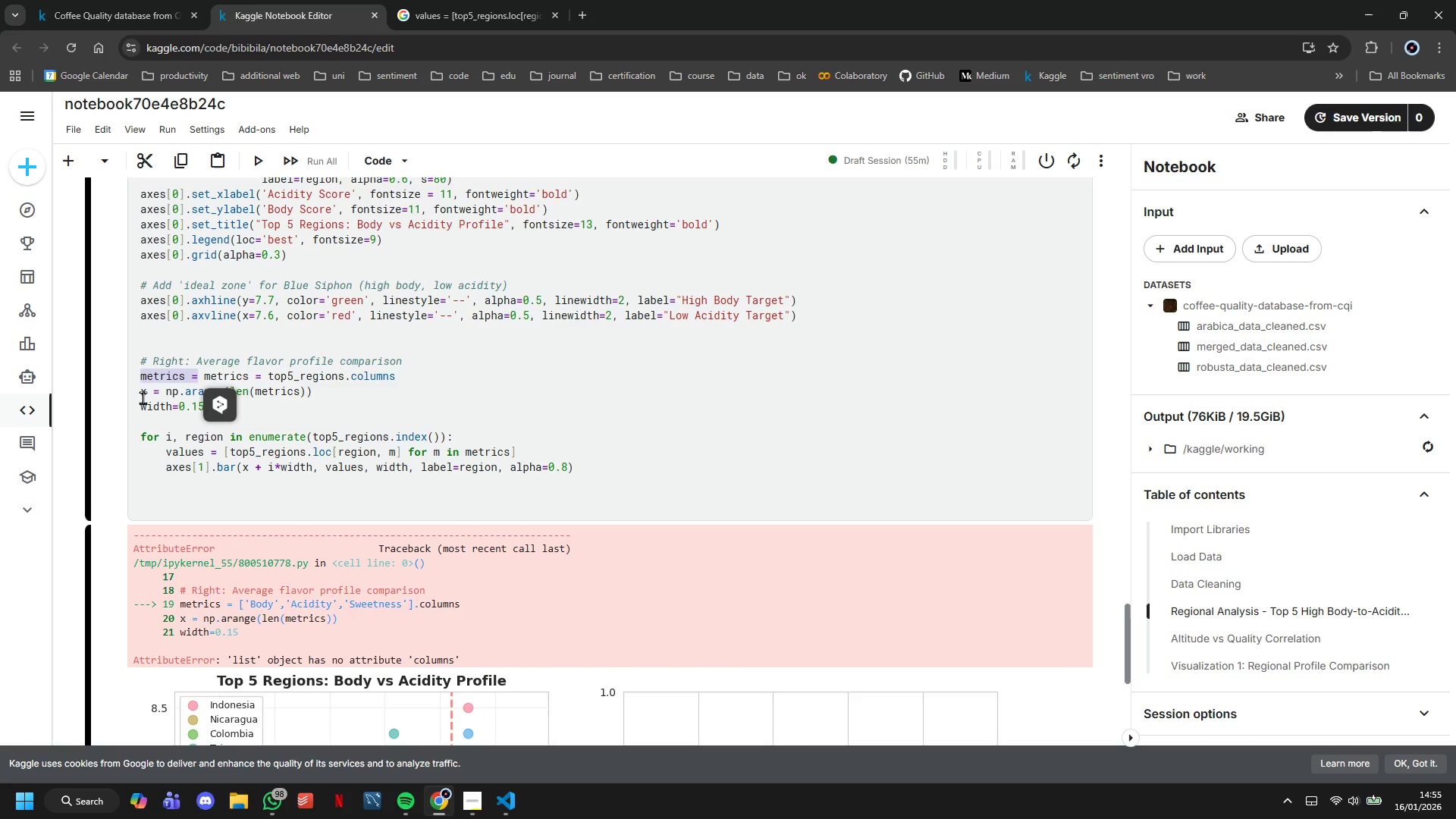 
key(Backslash)
 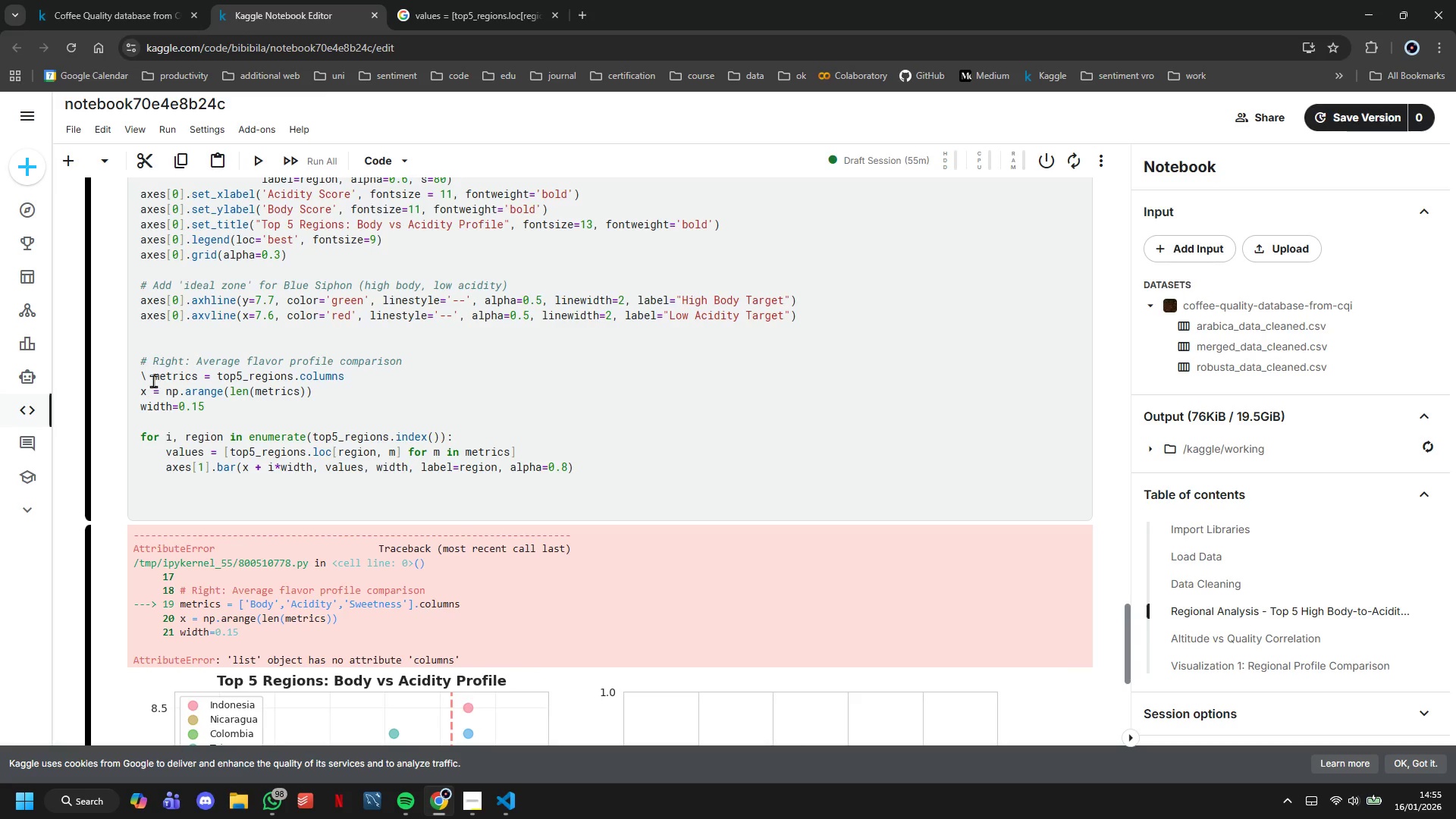 
key(Backspace)
 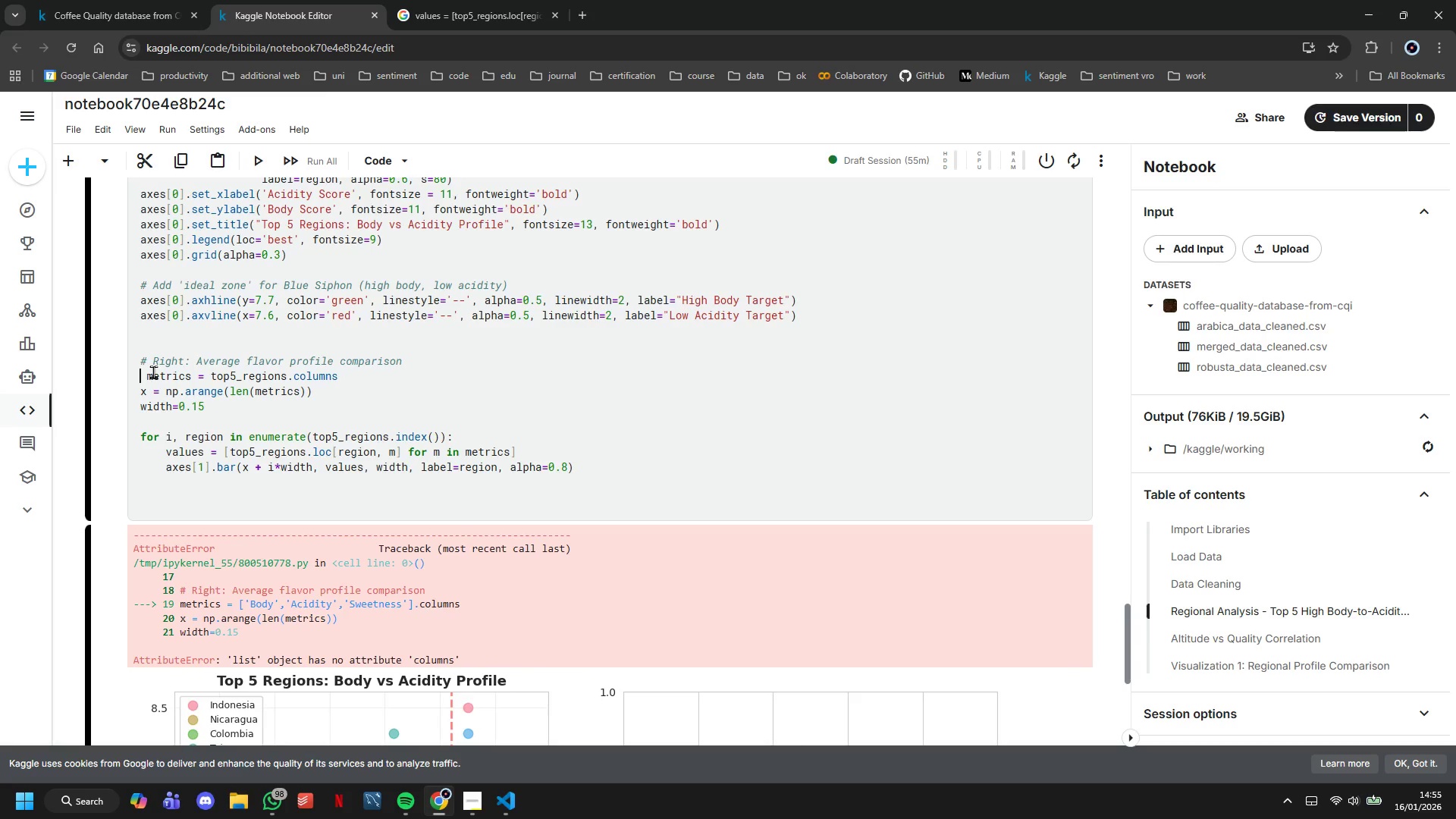 
key(ArrowRight)
 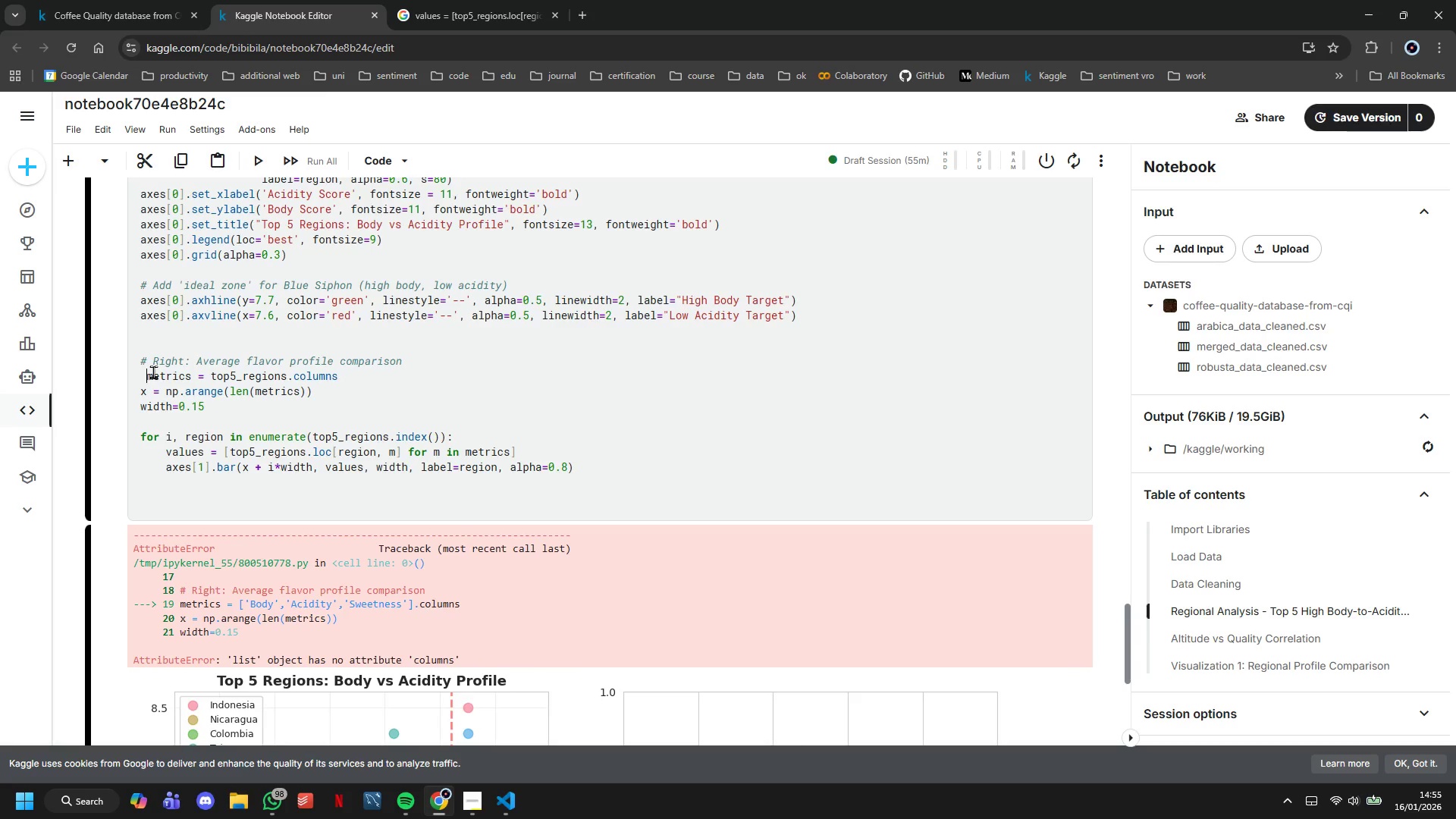 
key(Backspace)
 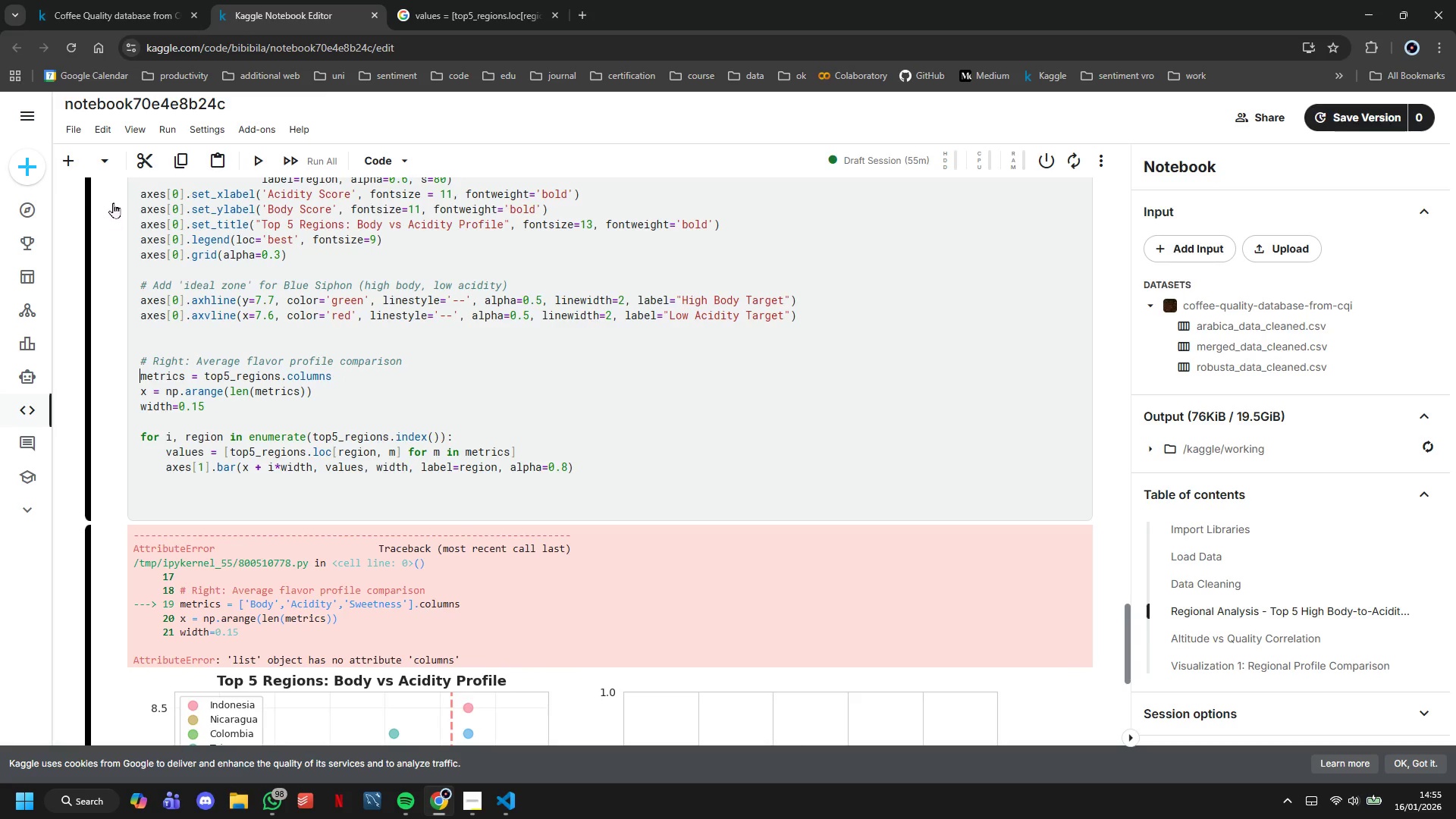 
scroll: coordinate [116, 209], scroll_direction: up, amount: 3.0
 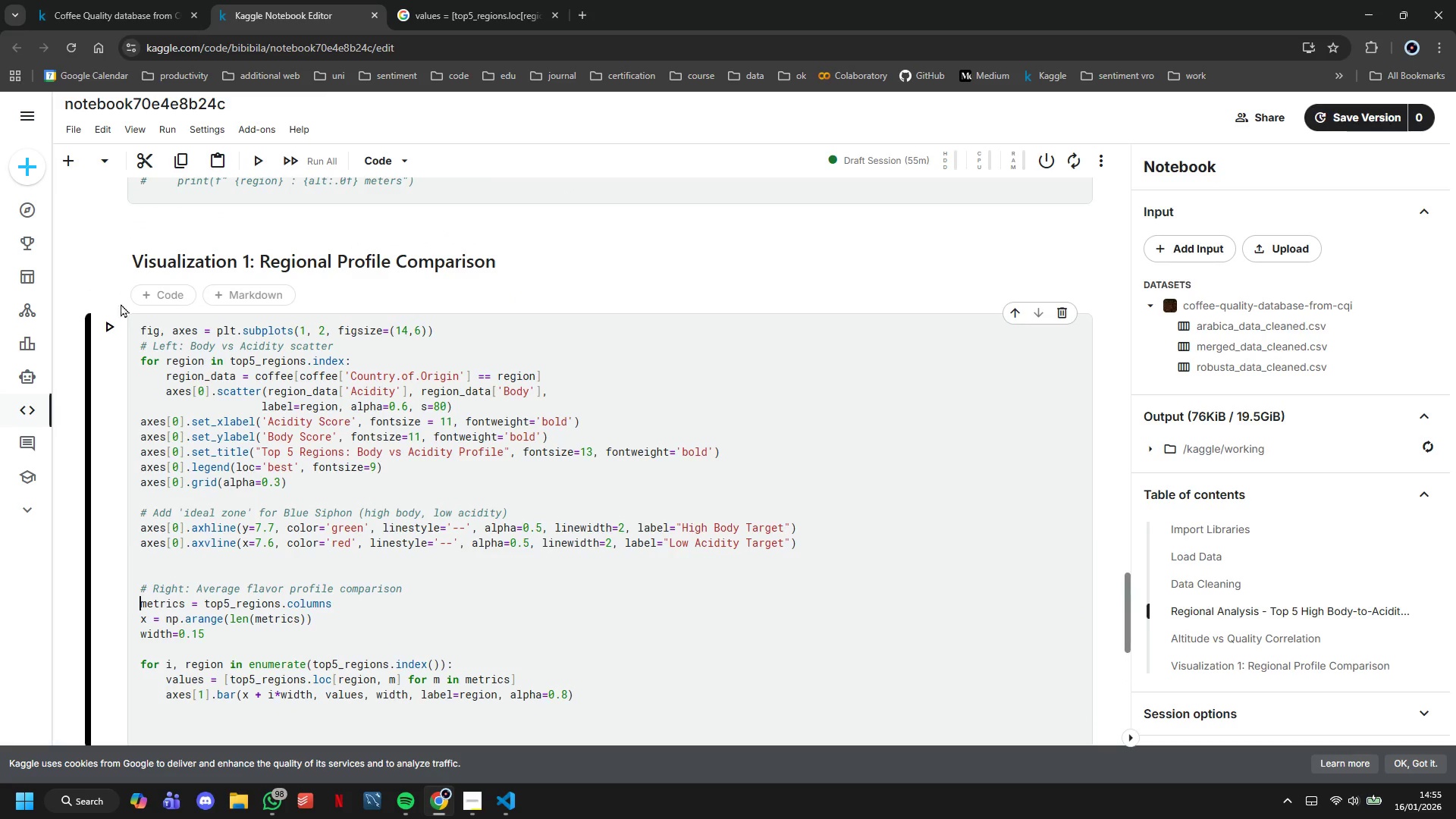 
left_click([118, 328])
 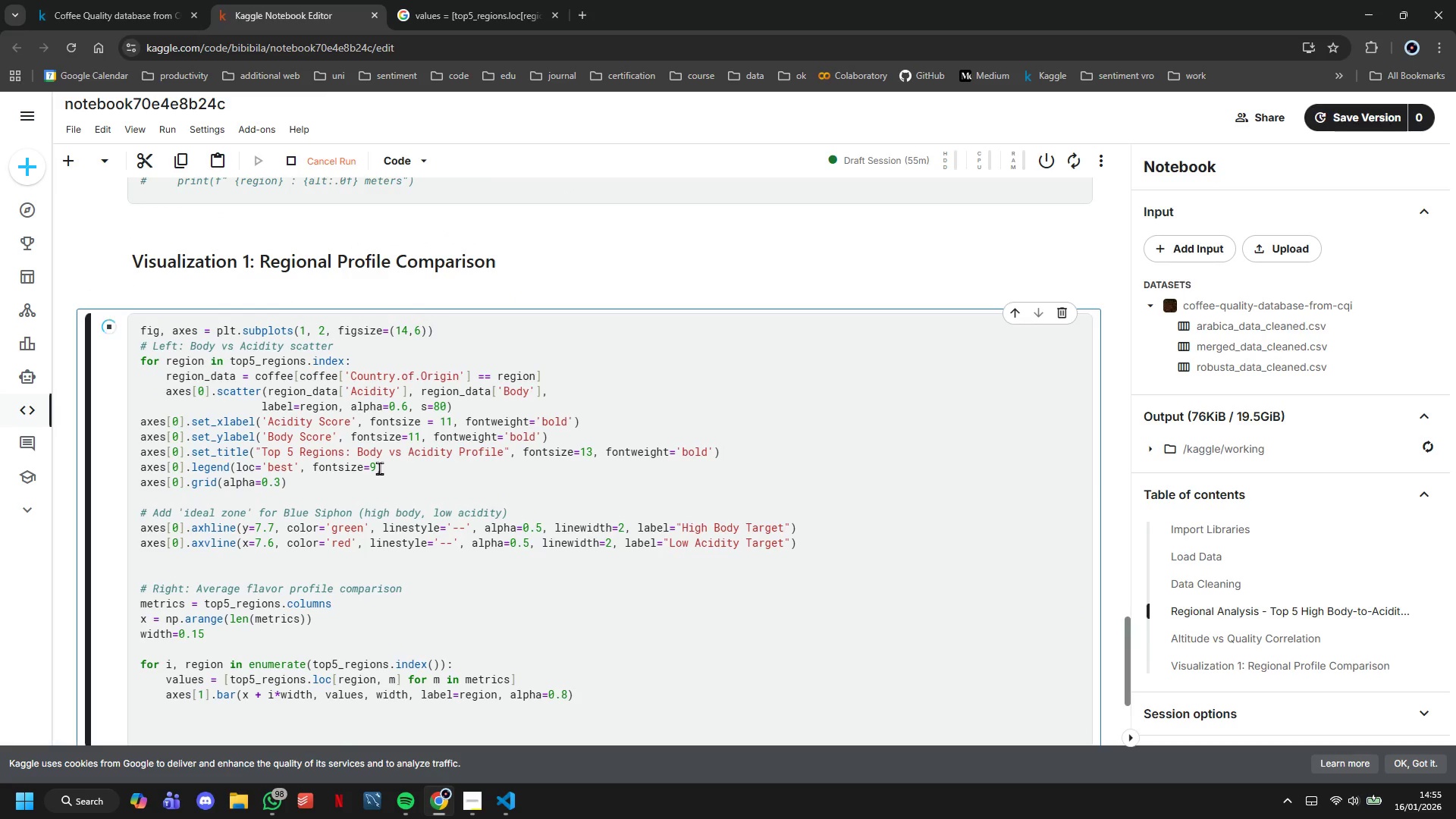 
scroll: coordinate [378, 466], scroll_direction: down, amount: 2.0
 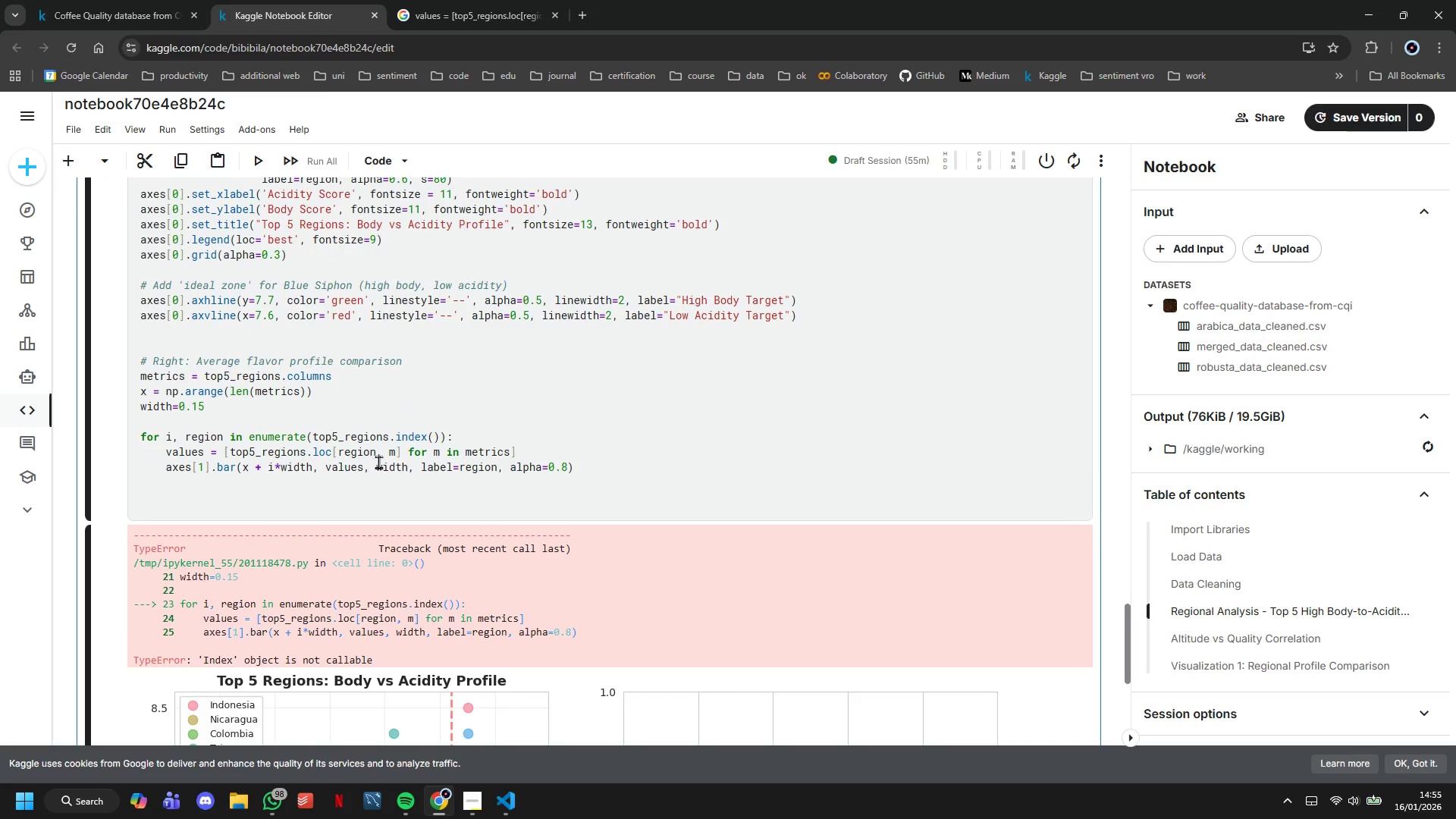 
left_click([344, 332])
 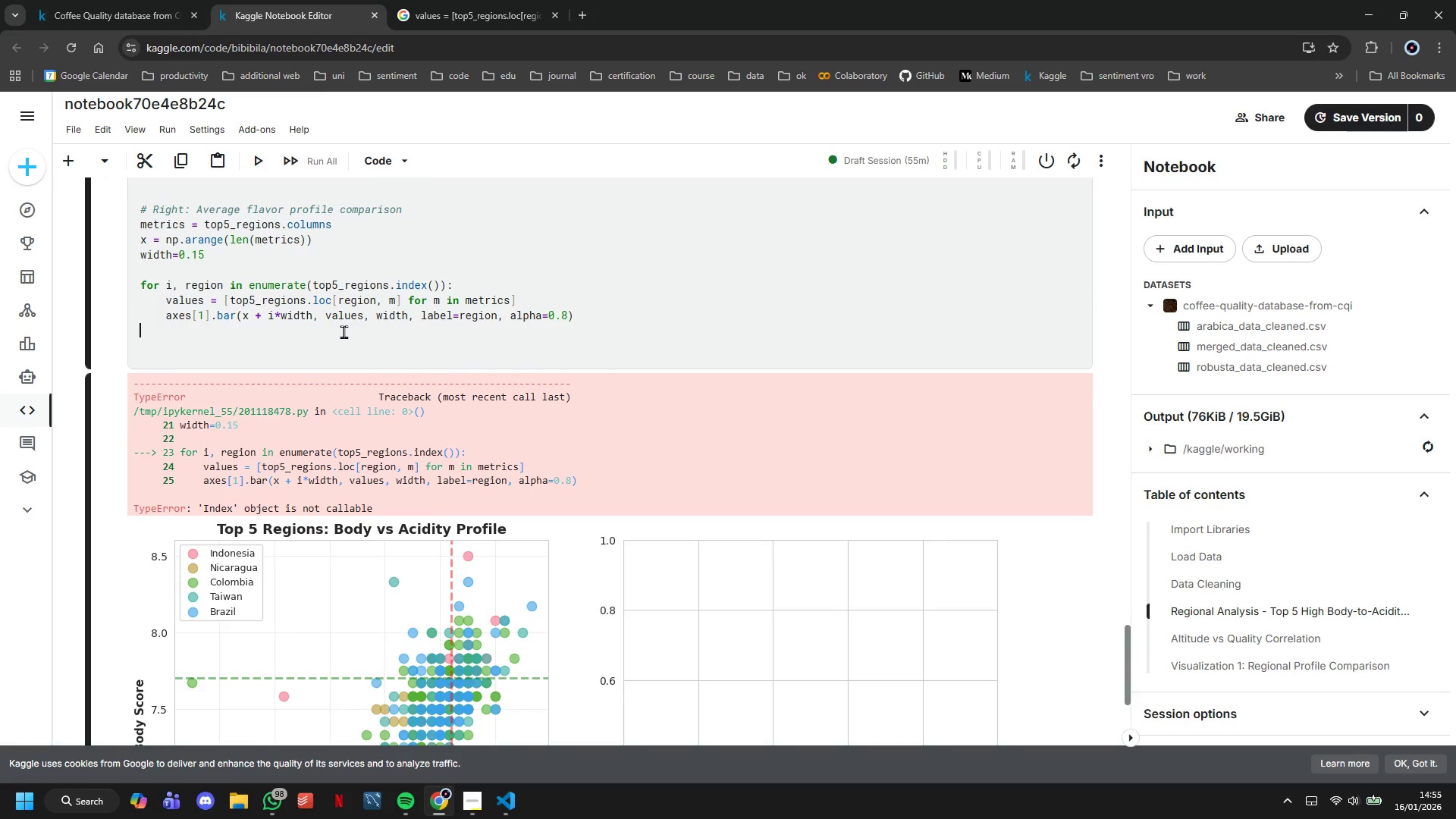 
scroll: coordinate [378, 460], scroll_direction: down, amount: 2.0
 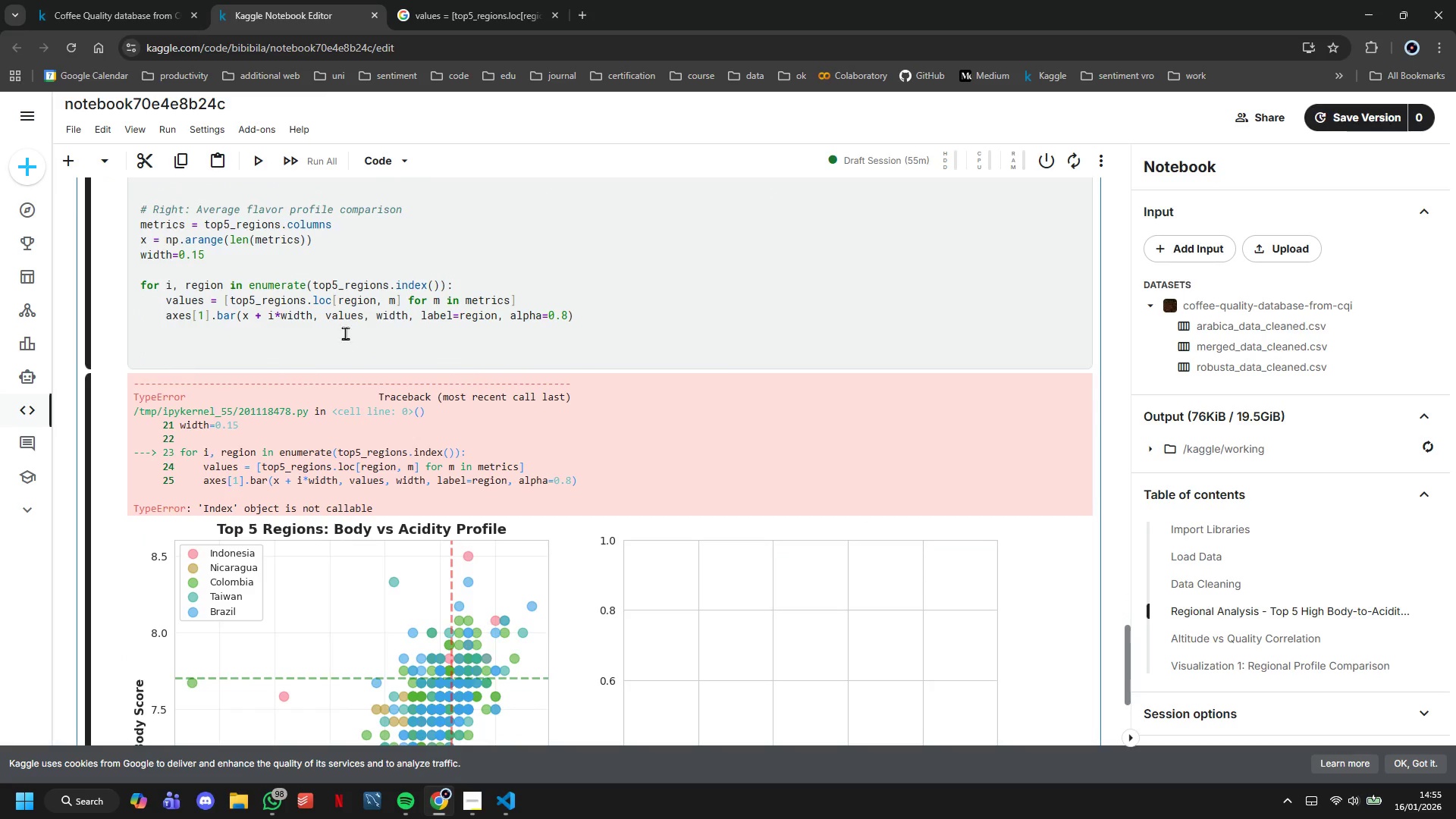 
key(Control+Z)
 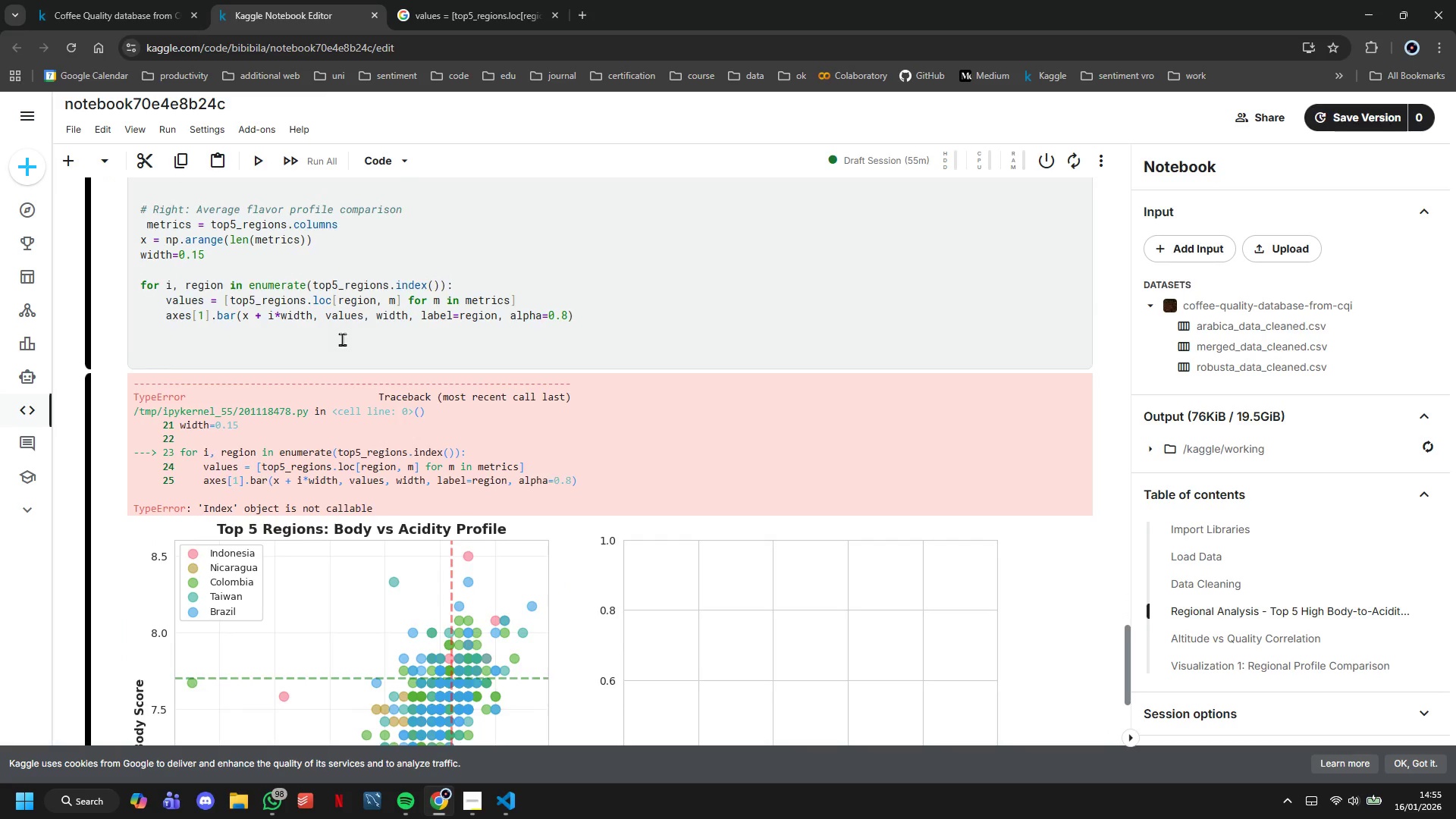 
key(Control+Z)
 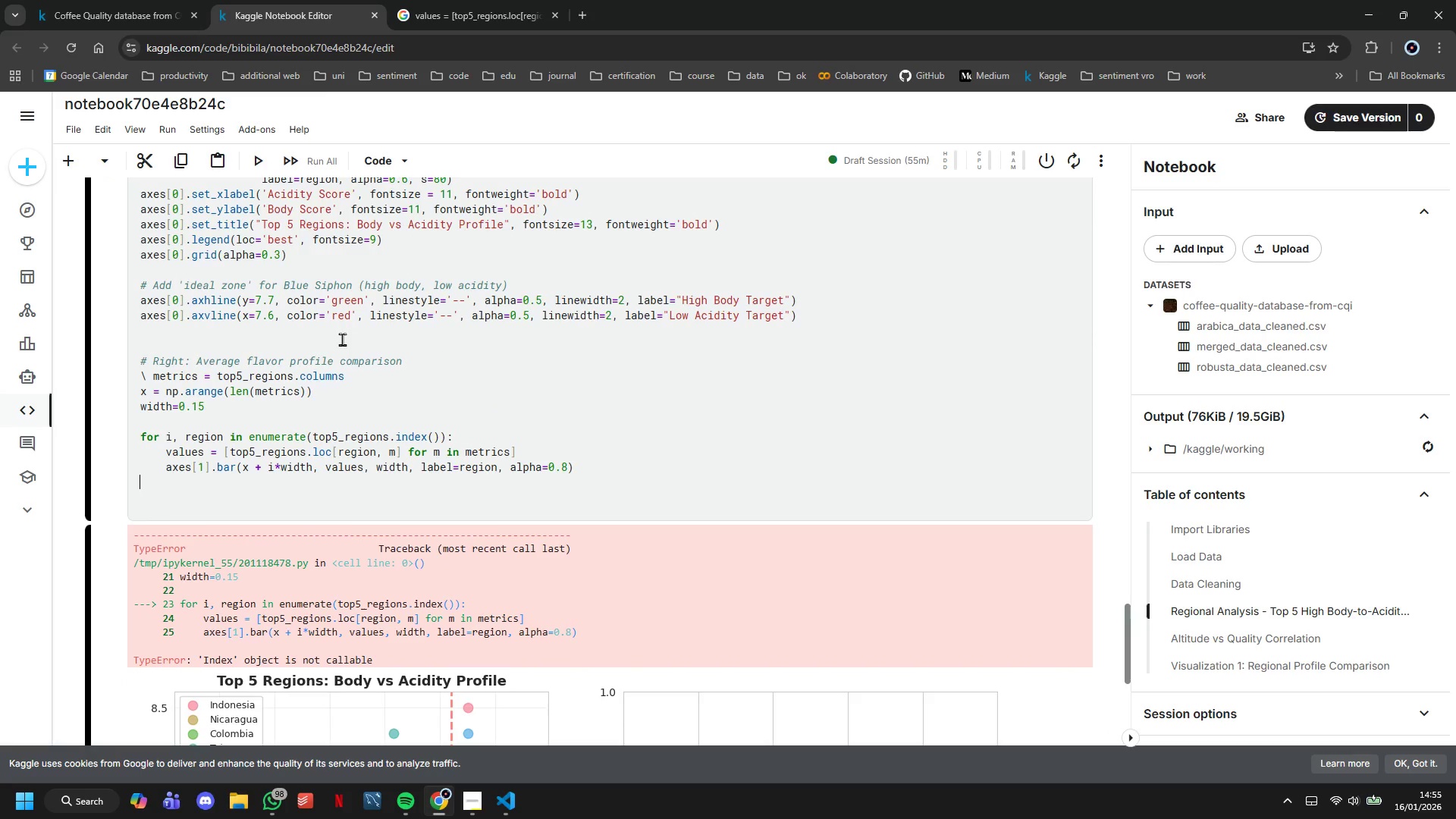 
scroll: coordinate [342, 339], scroll_direction: up, amount: 1.0
 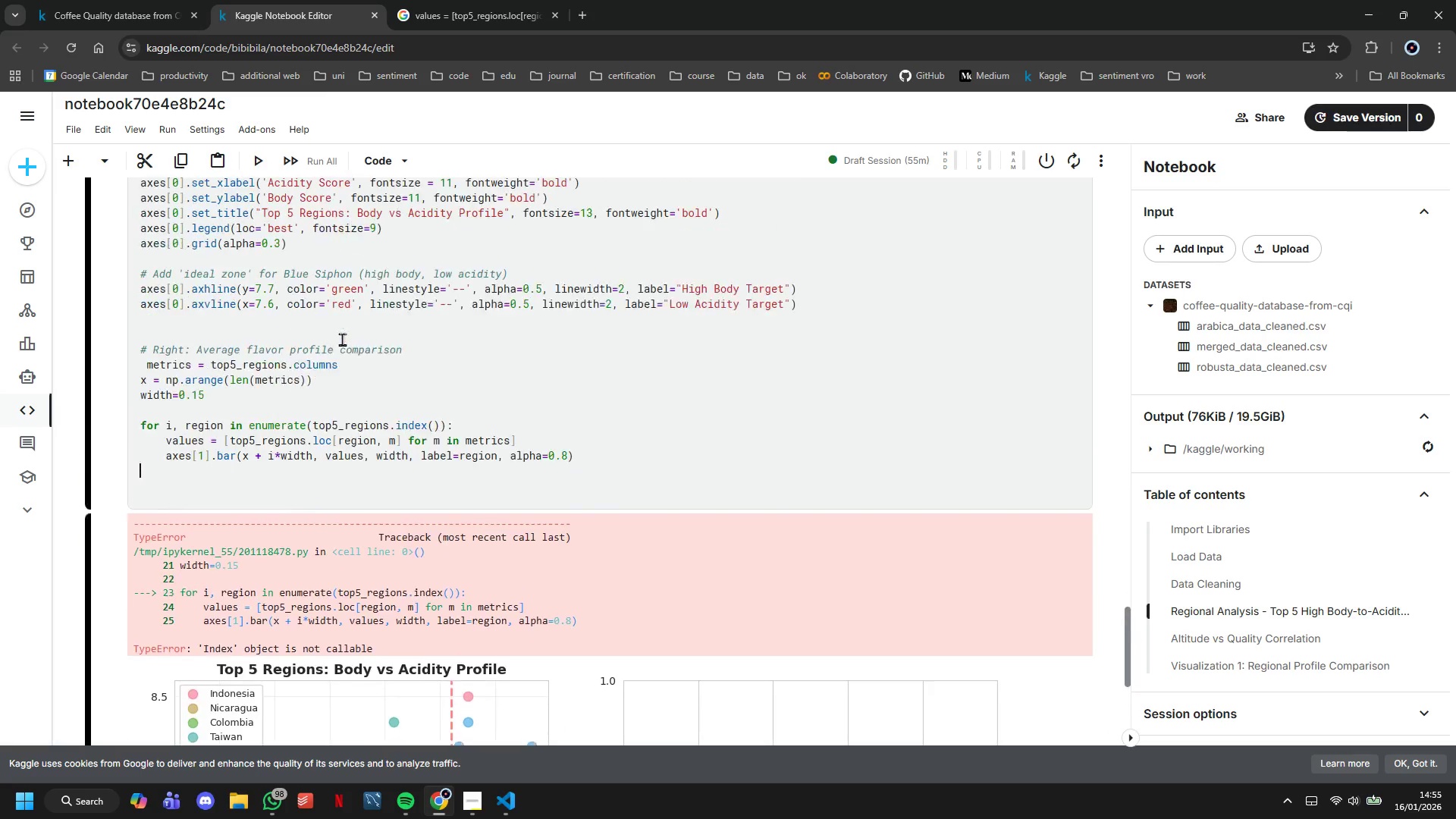 
key(Control+Z)
 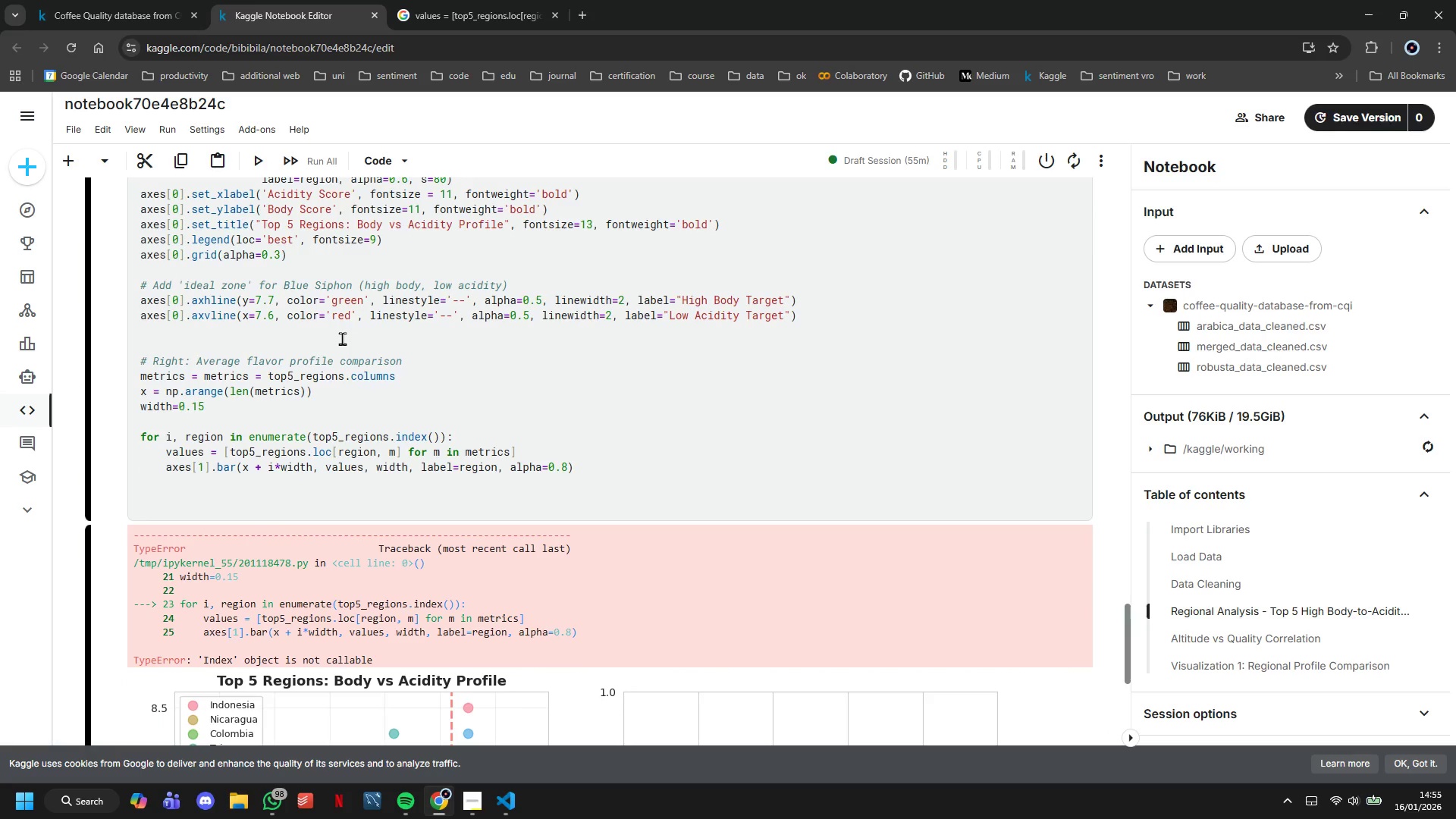 
key(Control+Z)
 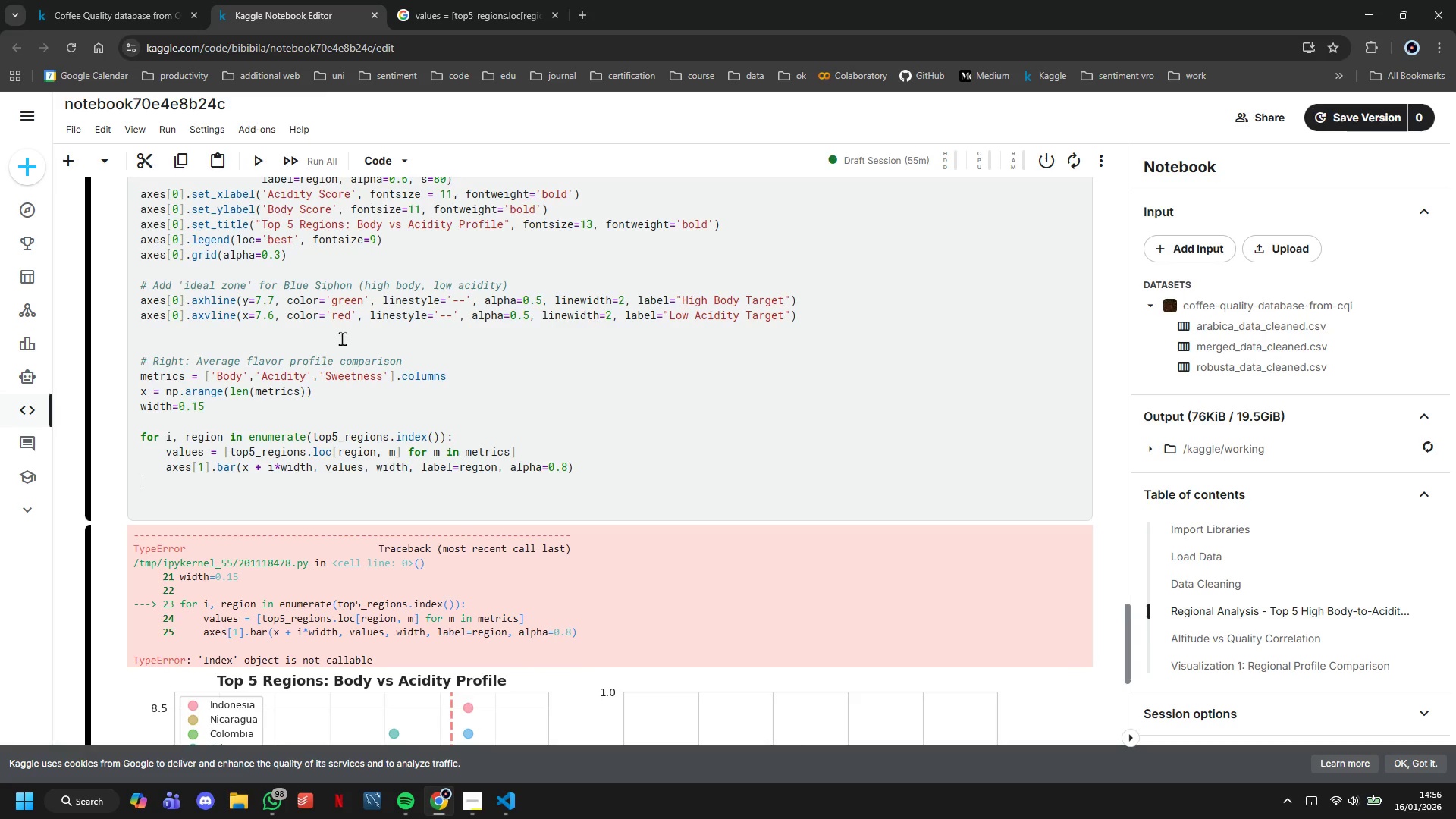 
key(Control+Z)
 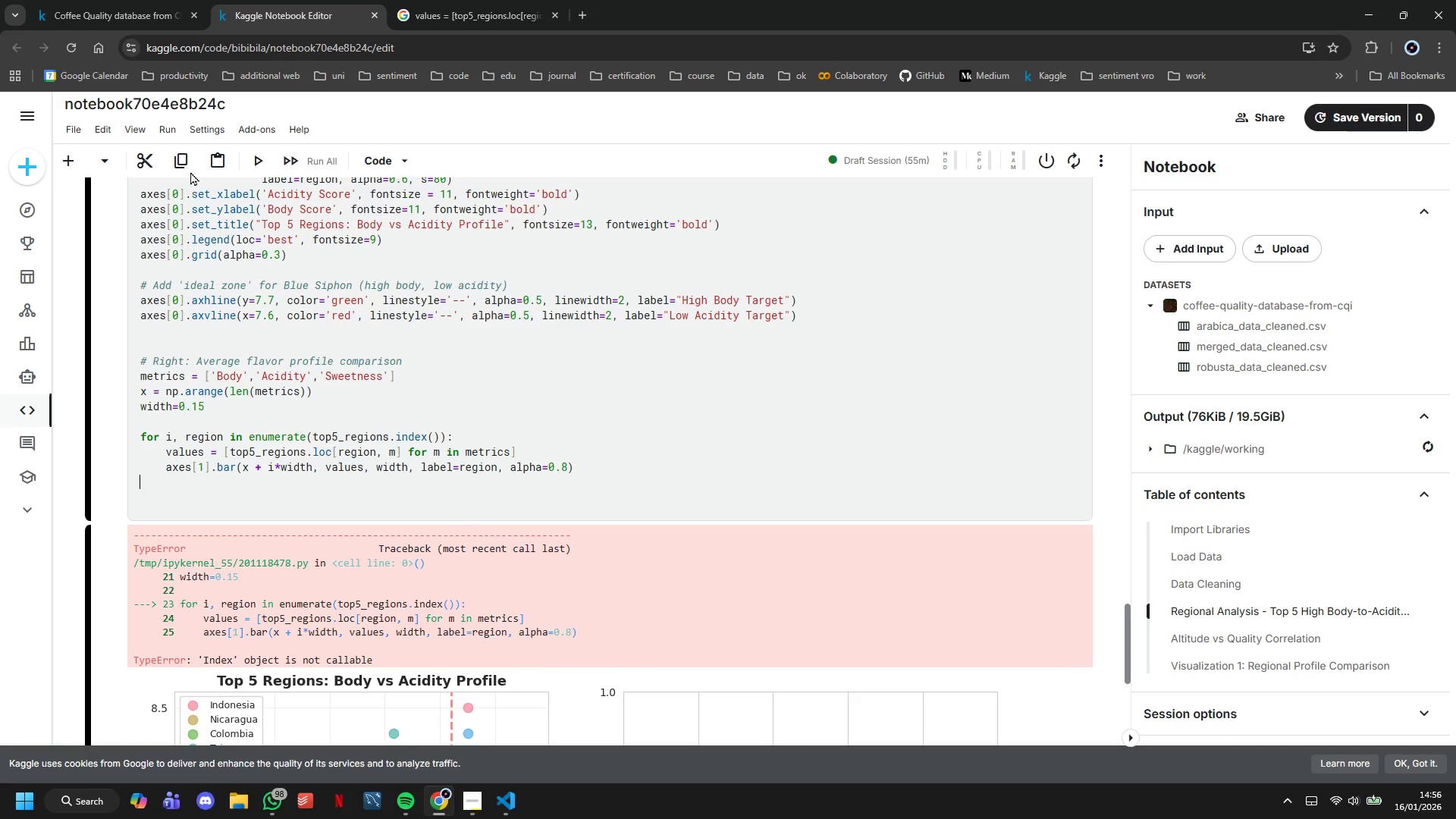 
scroll: coordinate [145, 281], scroll_direction: up, amount: 3.0
 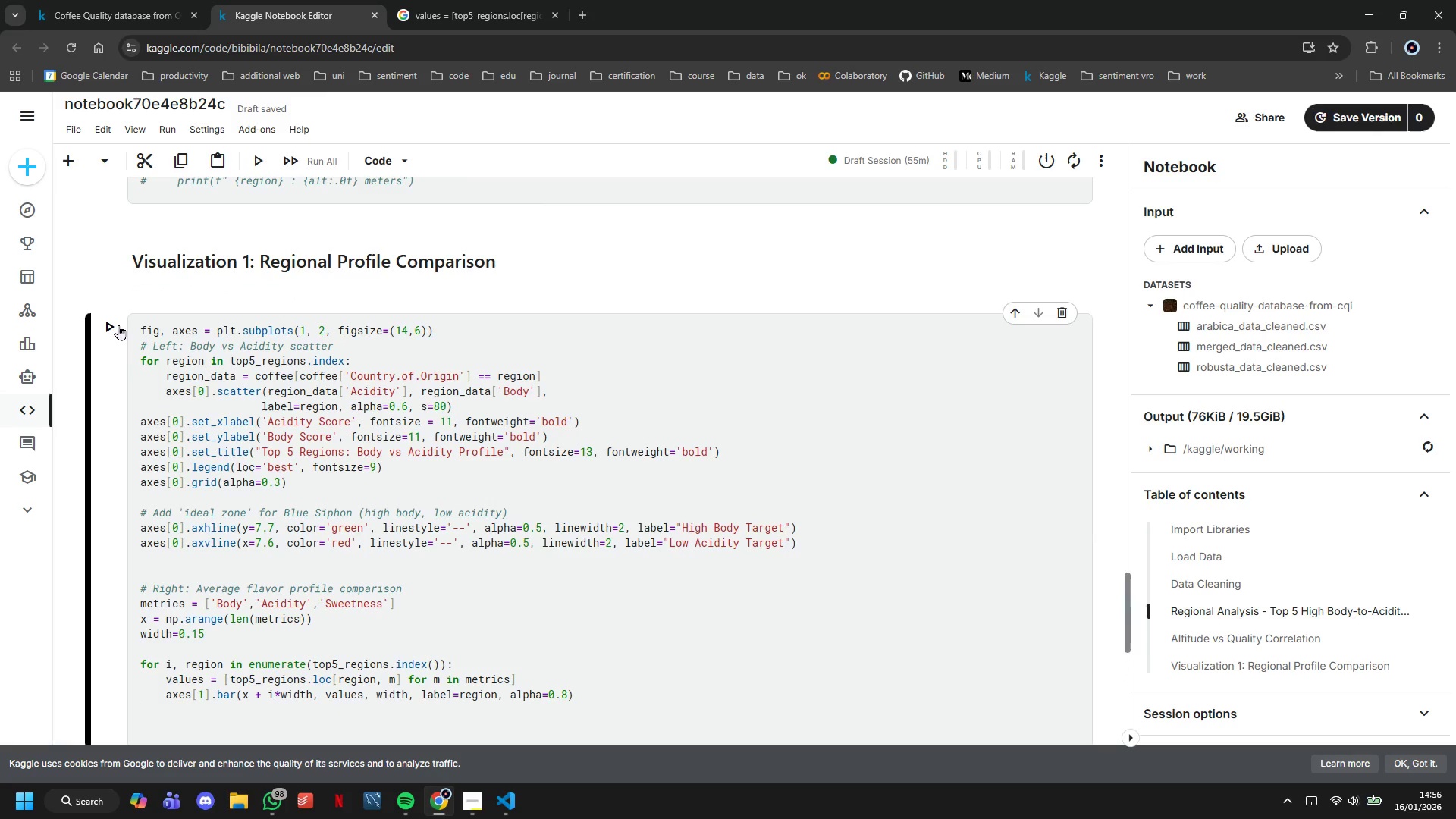 
left_click([118, 325])
 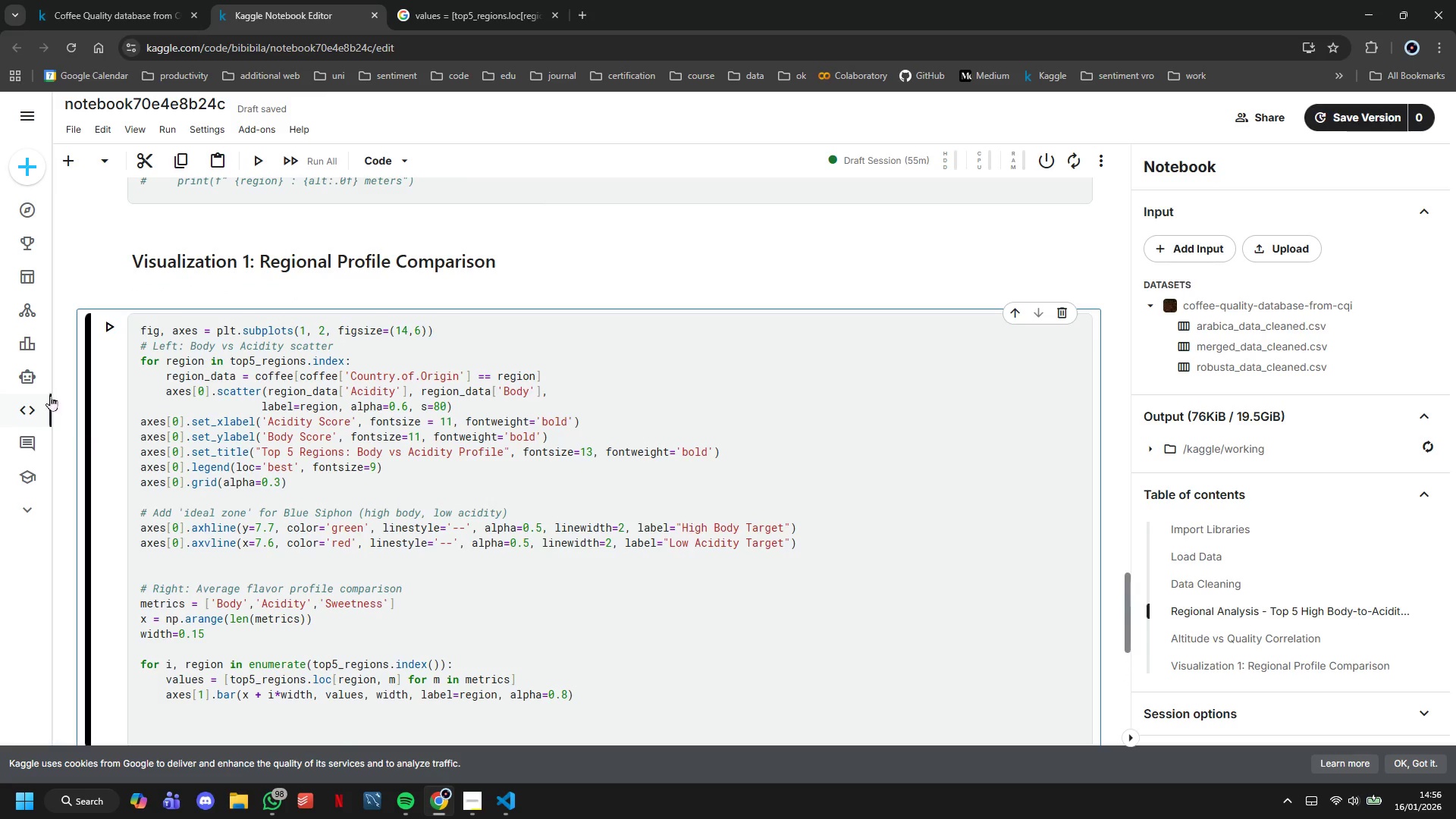 
left_click_drag(start_coordinate=[84, 333], to_coordinate=[89, 332])
 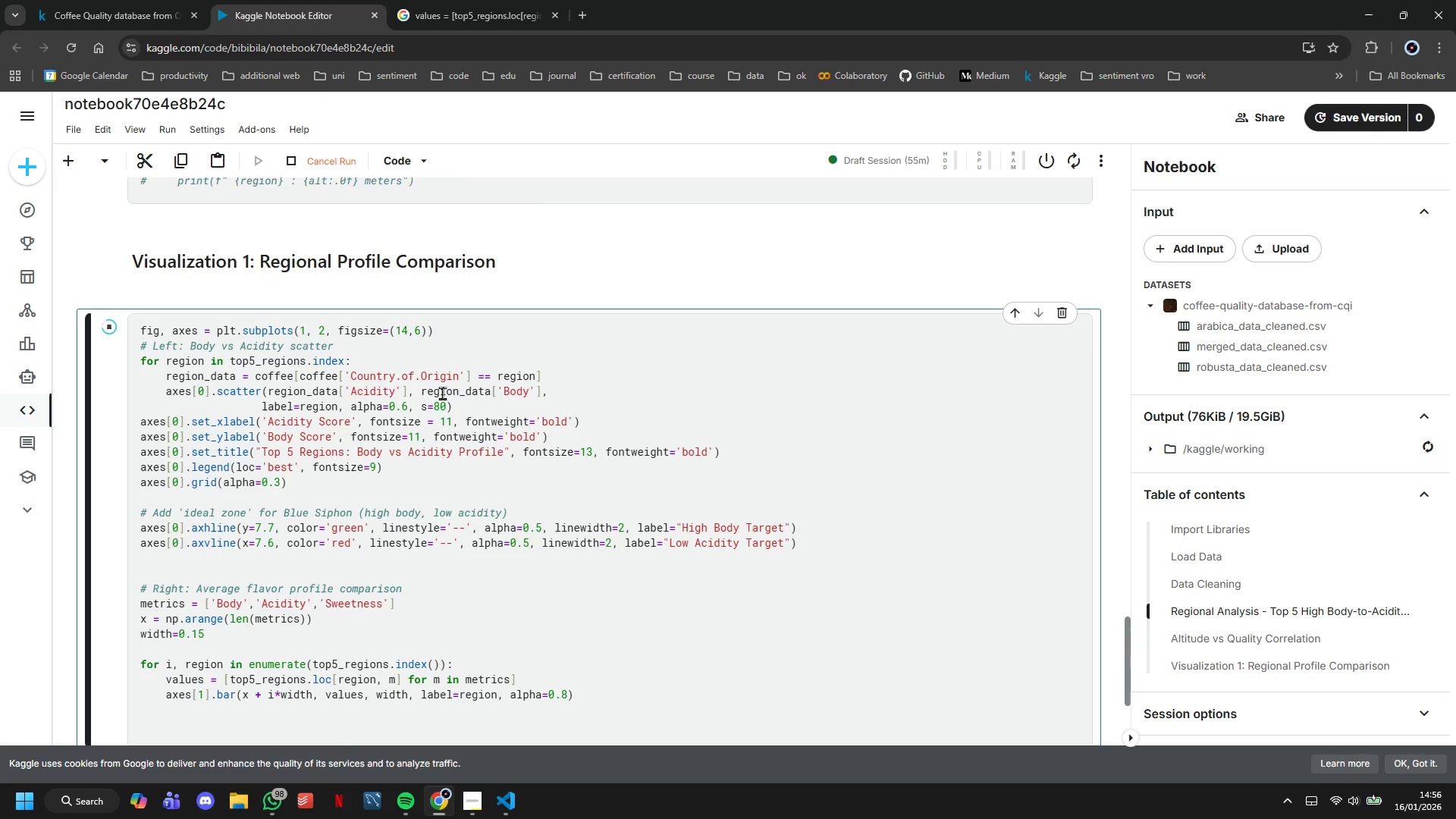 
scroll: coordinate [442, 393], scroll_direction: down, amount: 7.0
 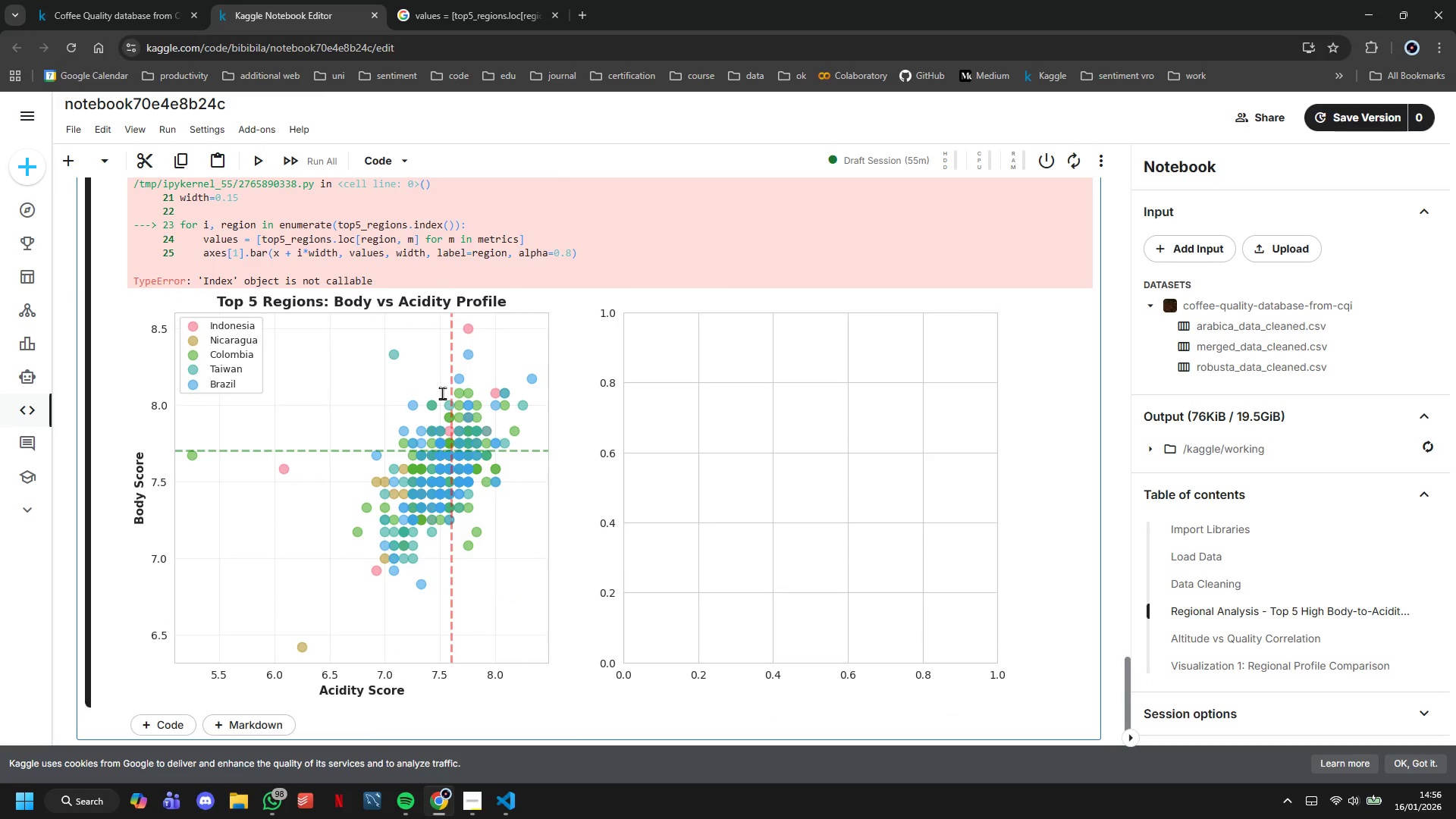 
right_click([442, 393])
 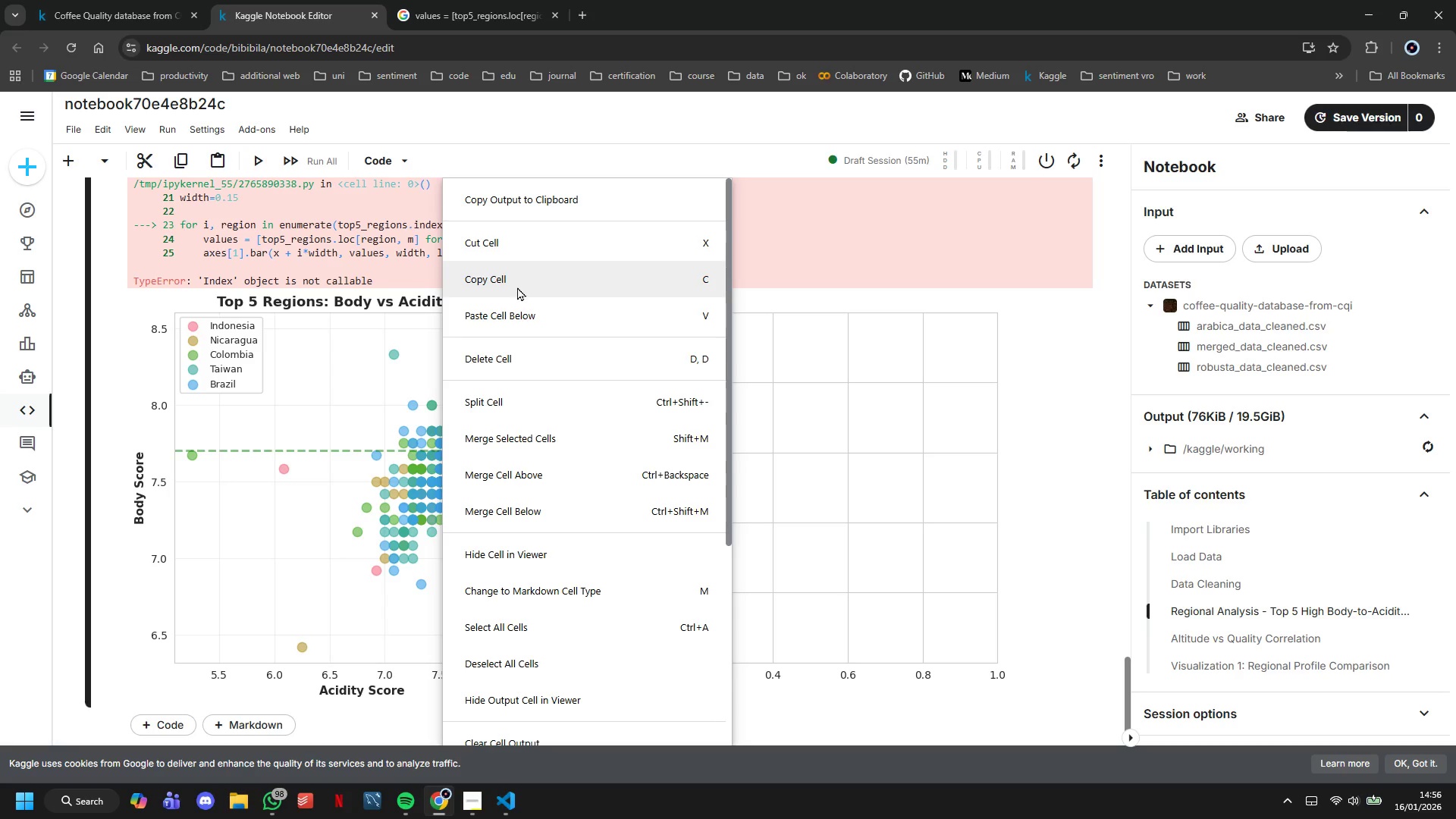 
left_click([353, 564])
 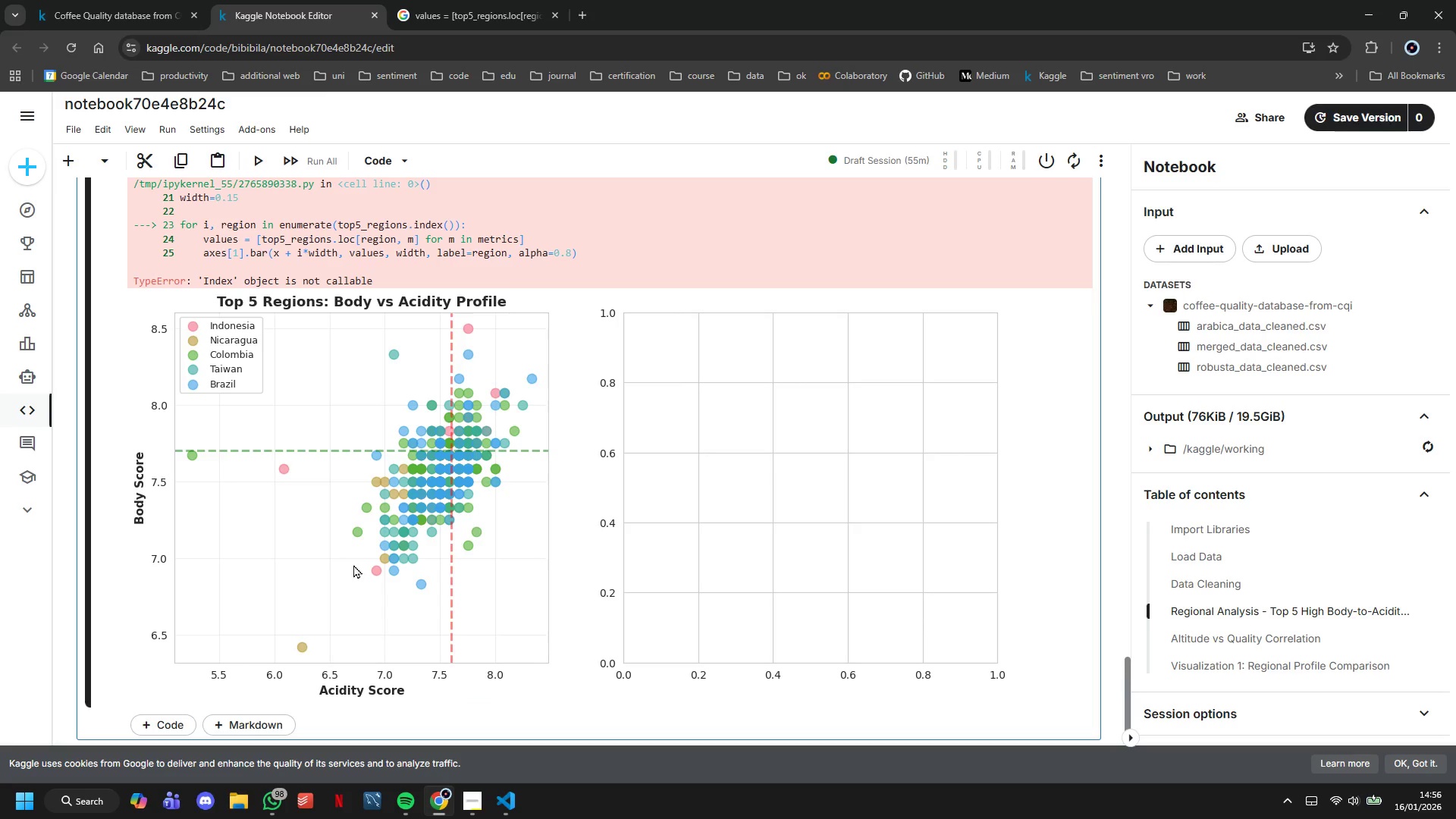 
key(Meta+Shift+S)
 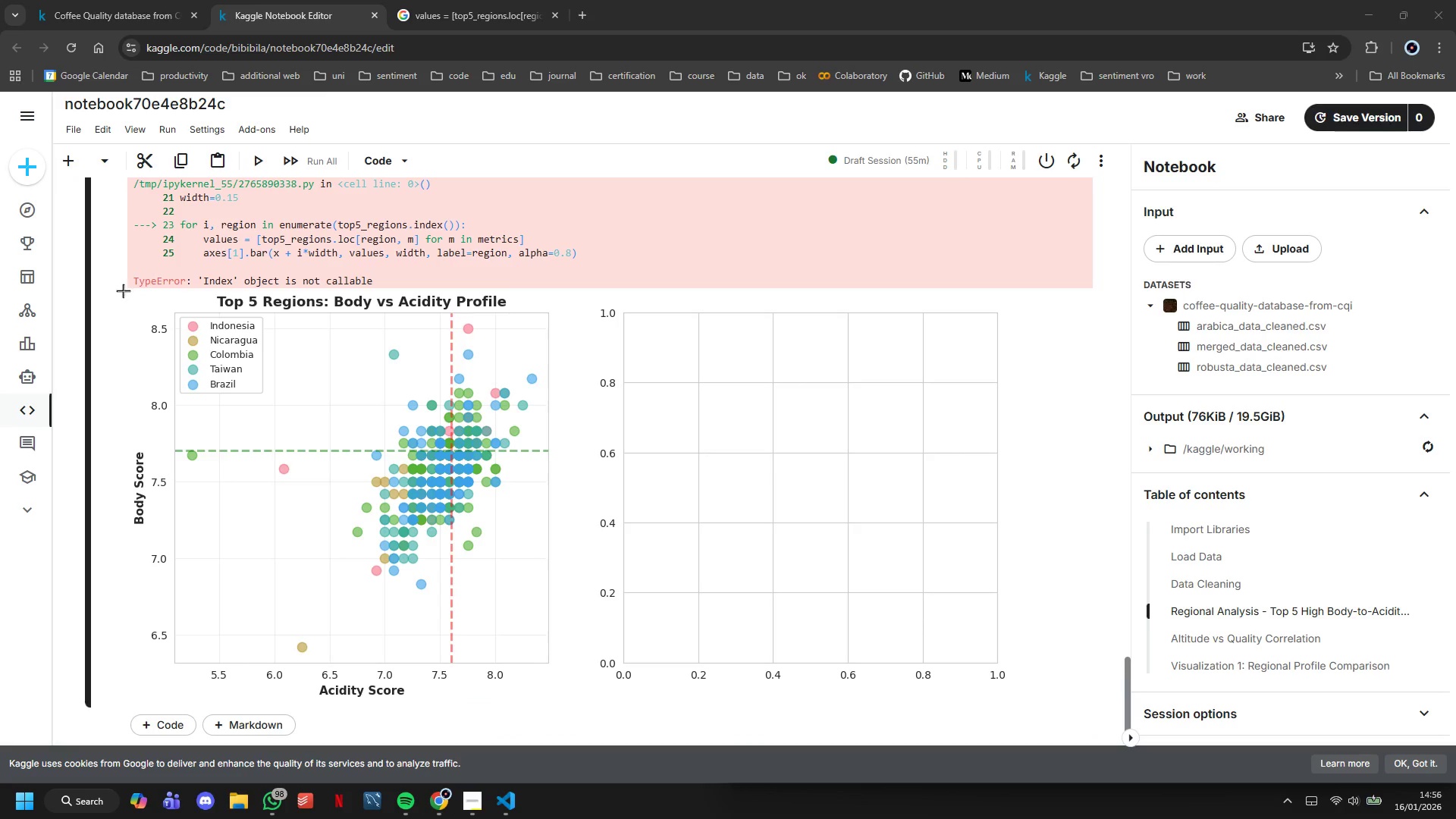 
left_click_drag(start_coordinate=[115, 290], to_coordinate=[572, 698])
 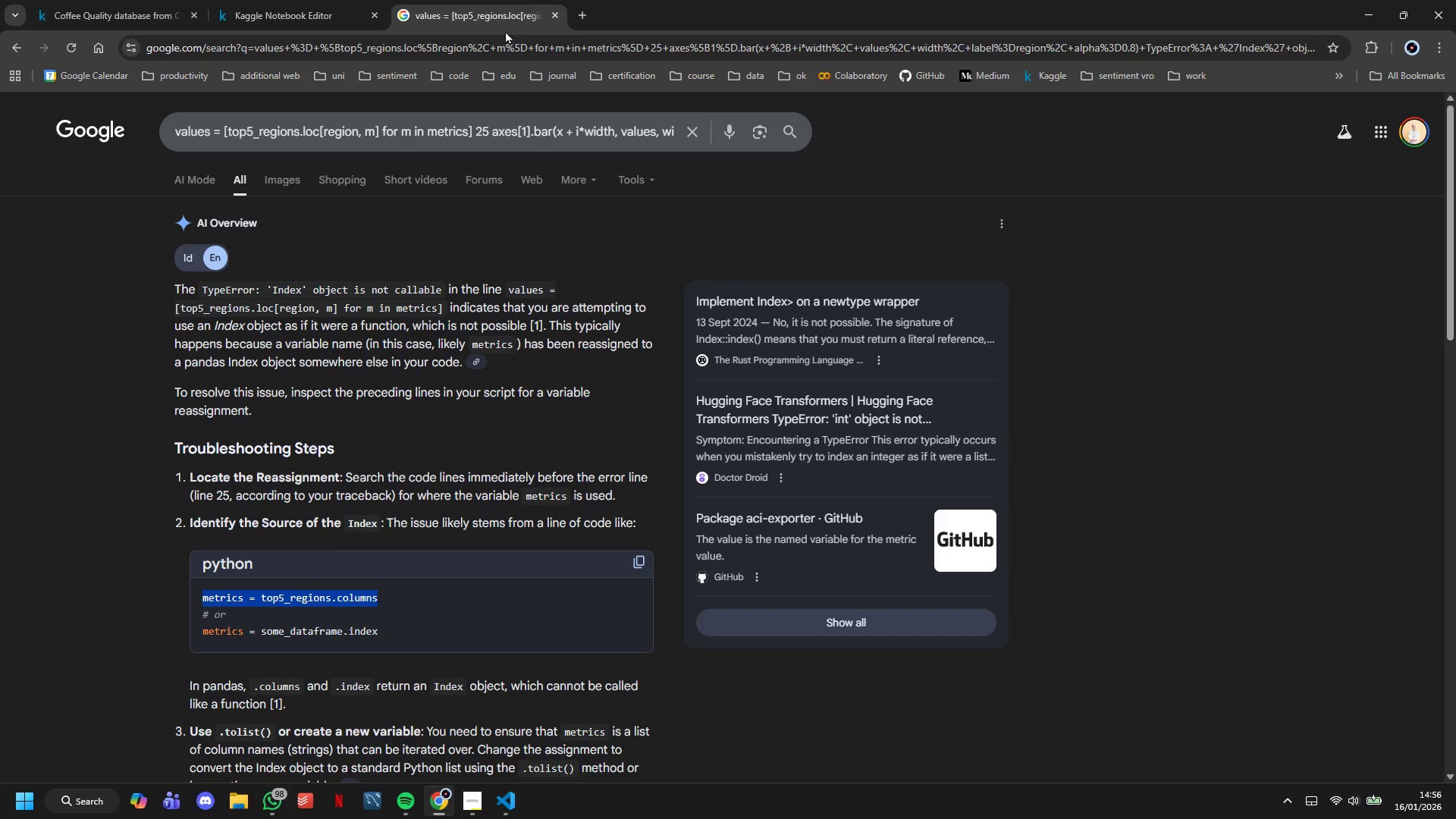 
double_click([505, 52])
 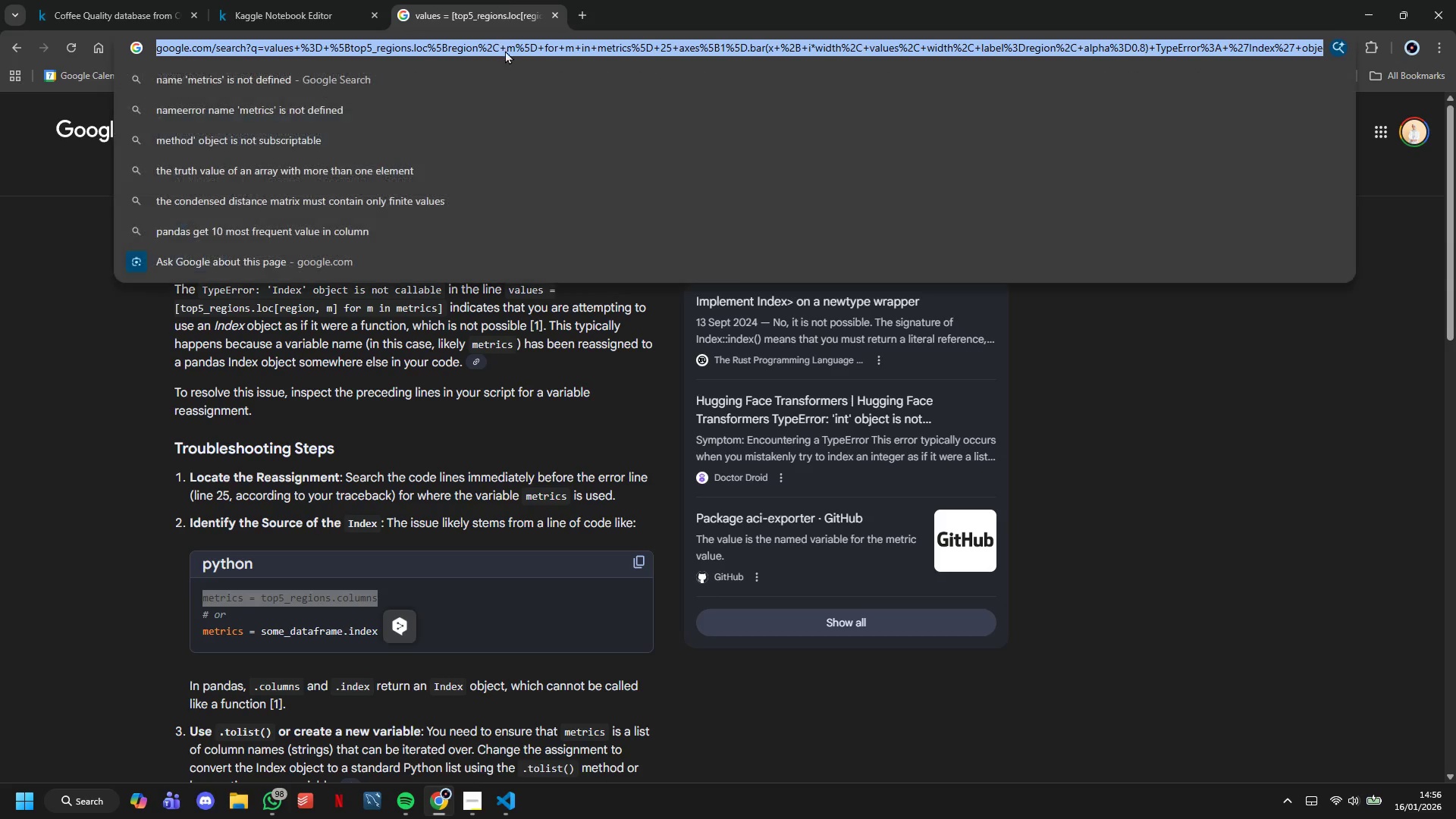 
type(doc)
 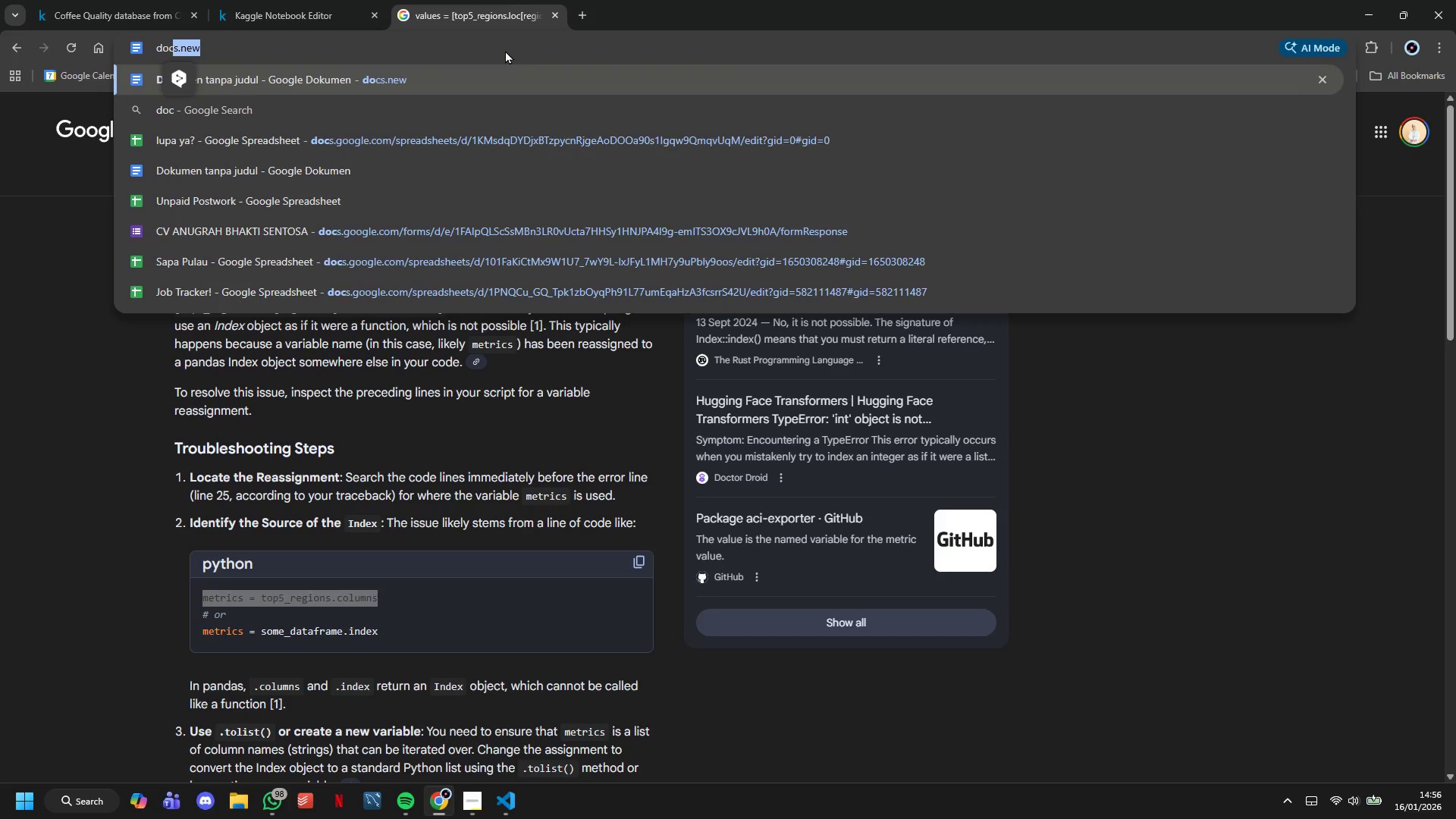 
key(Enter)
 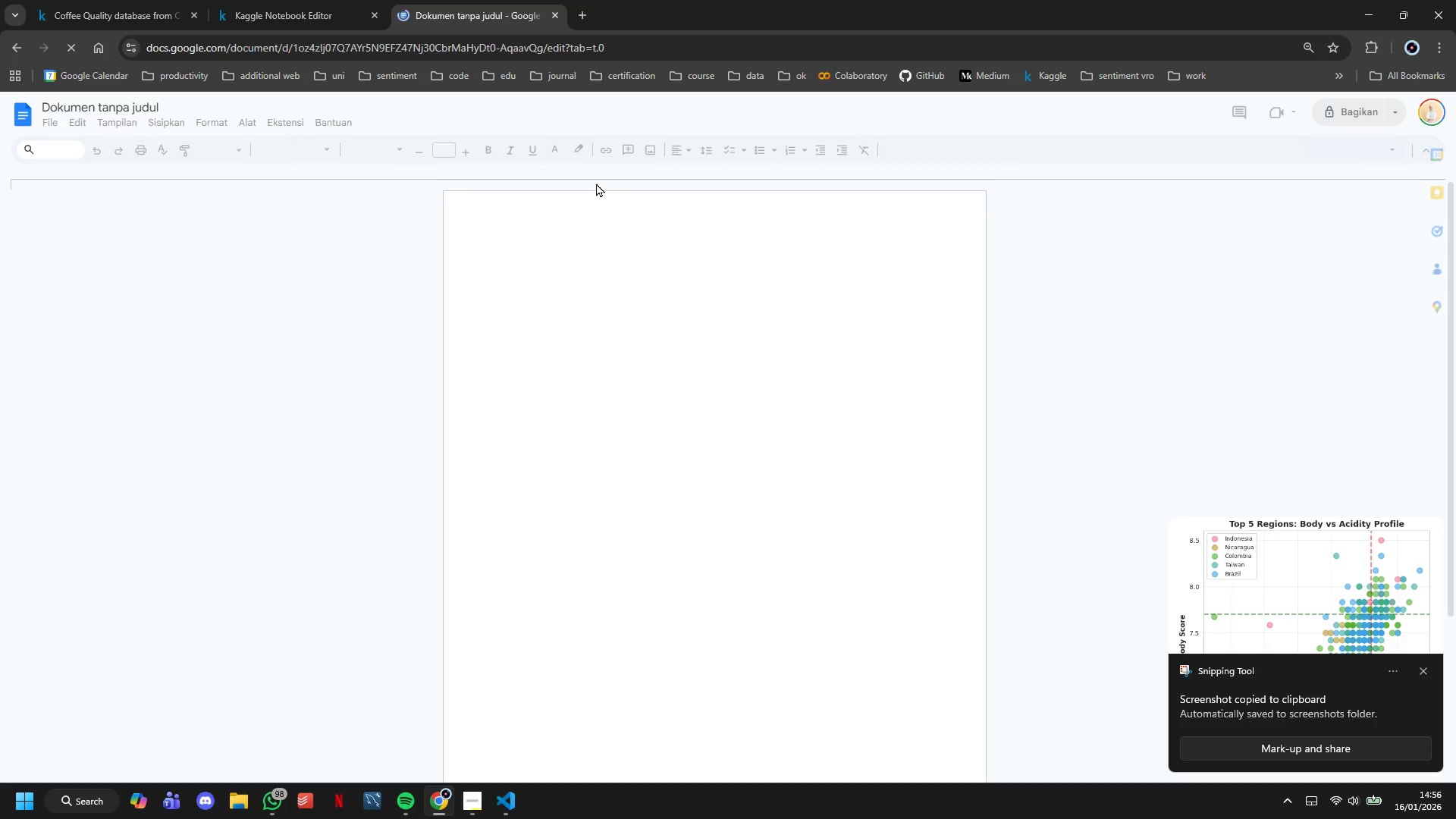 
key(Control+V)
 